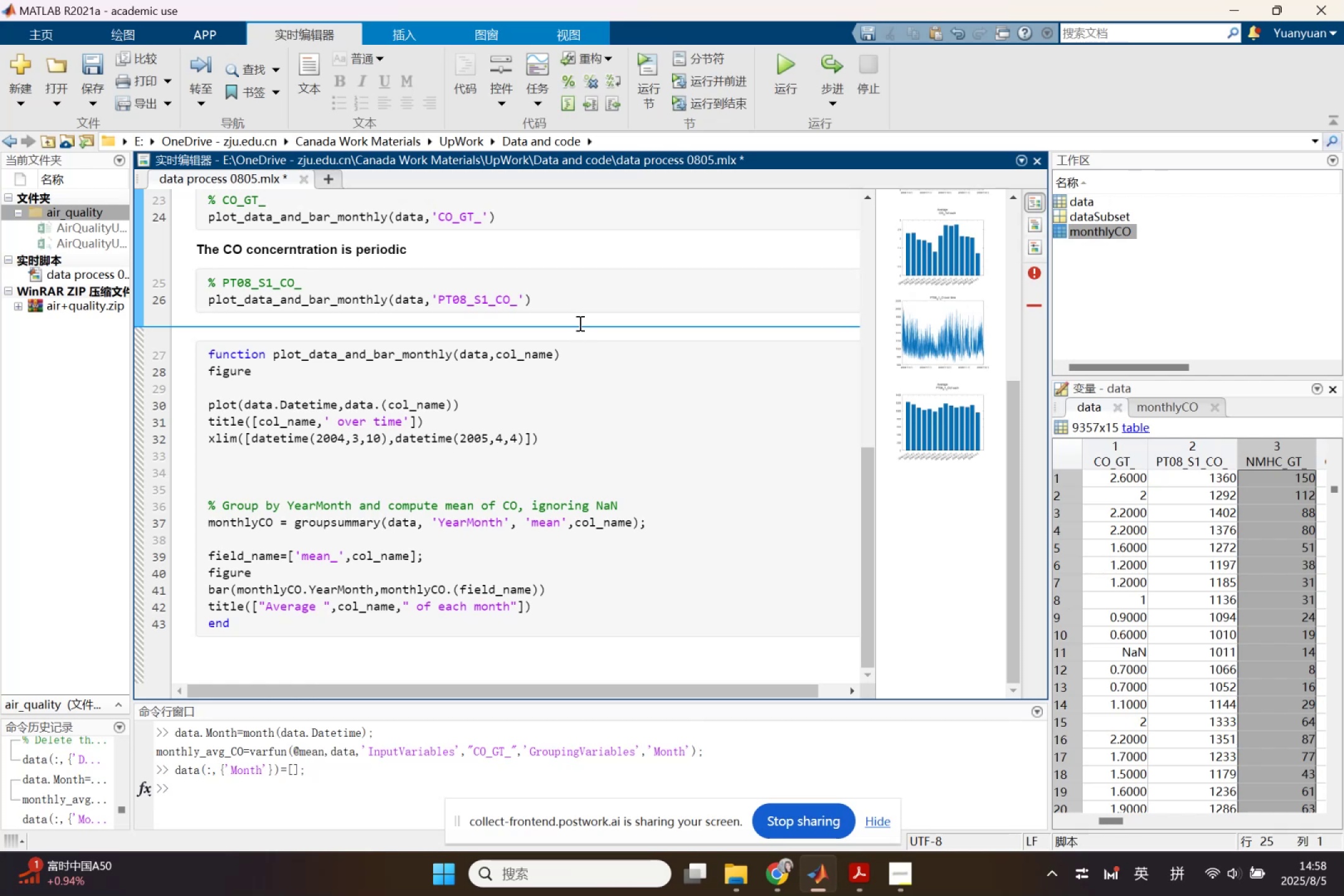 
wait(17.63)
 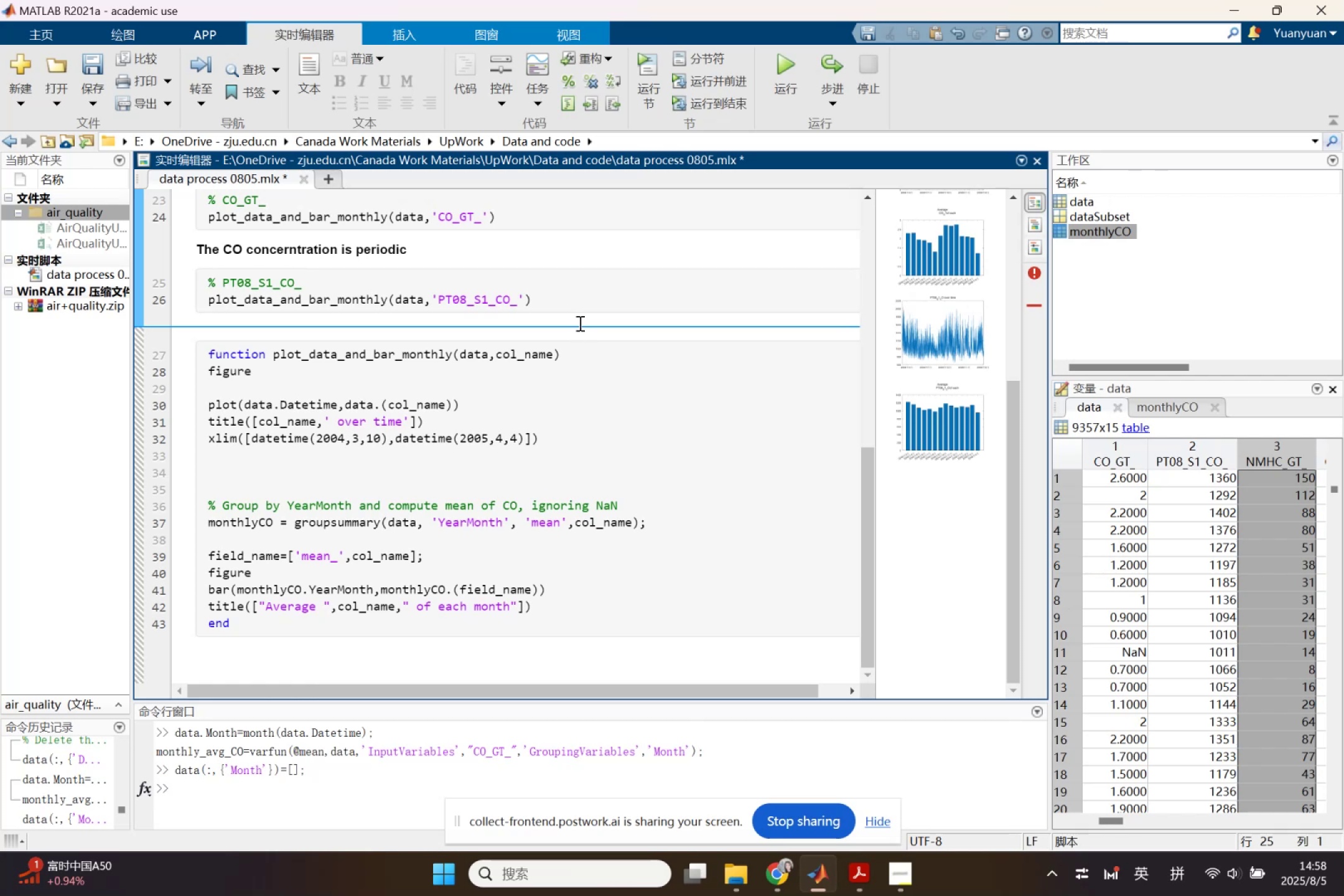 
left_click([612, 287])
 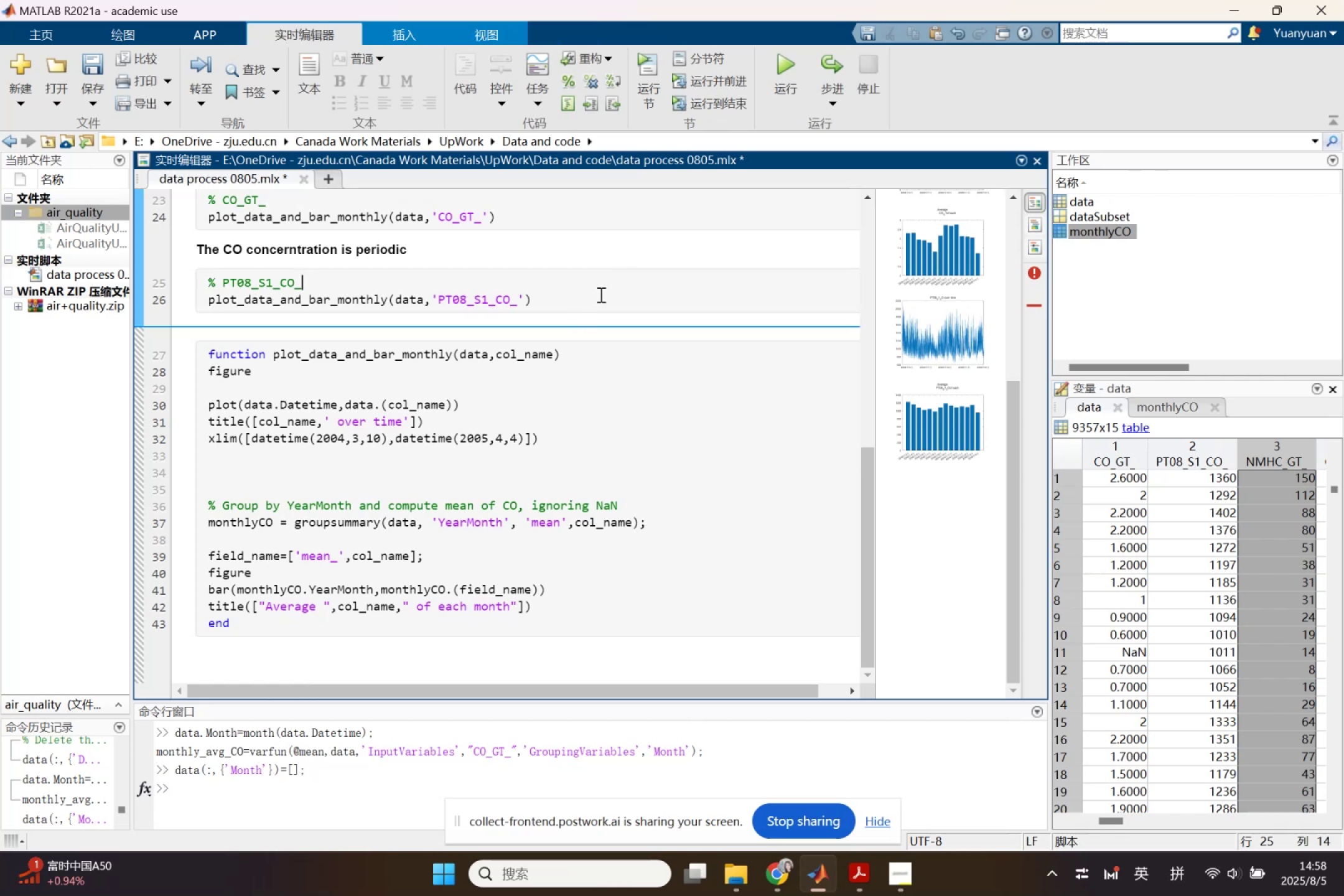 
left_click([595, 297])
 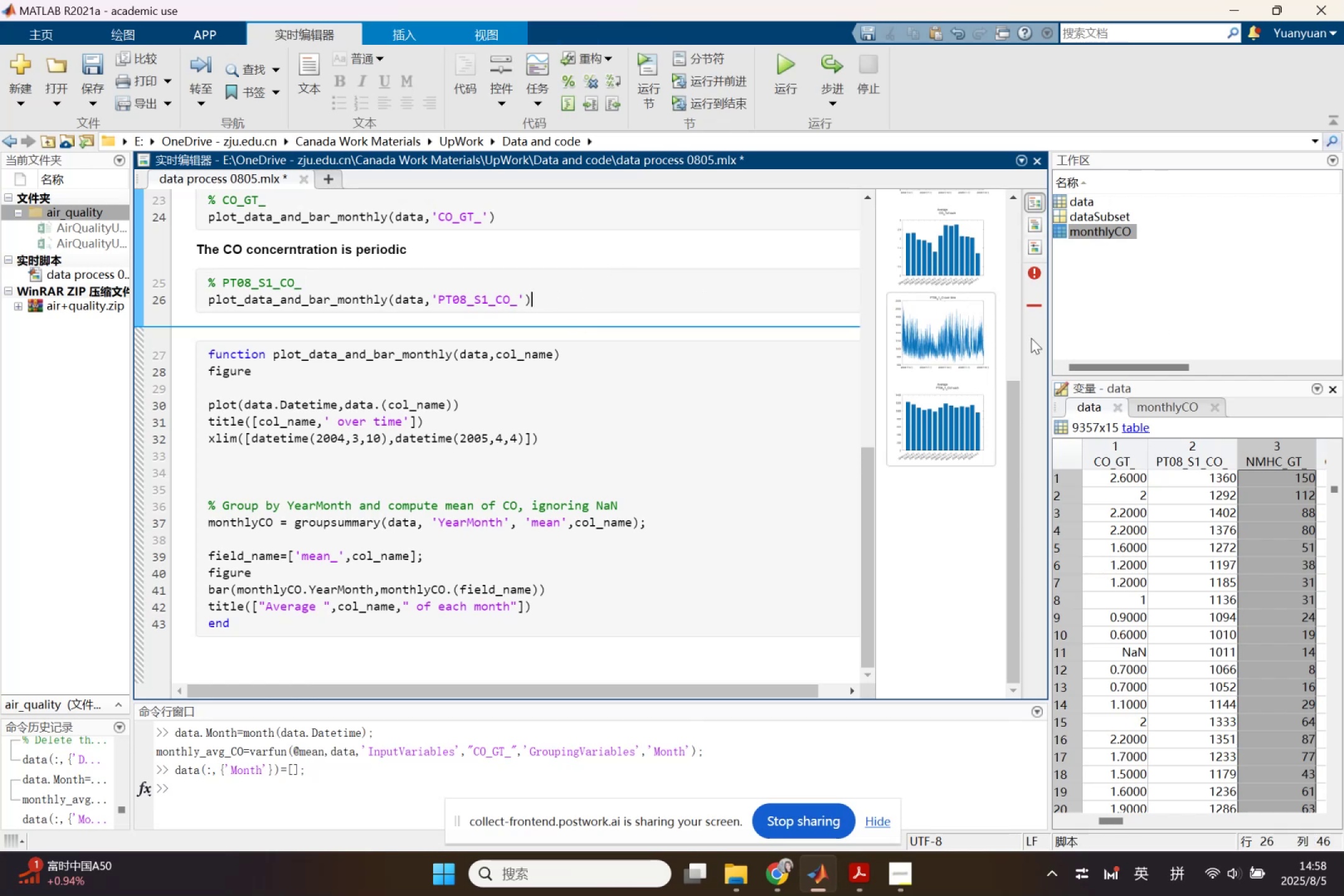 
scroll: coordinate [969, 495], scroll_direction: up, amount: 1.0
 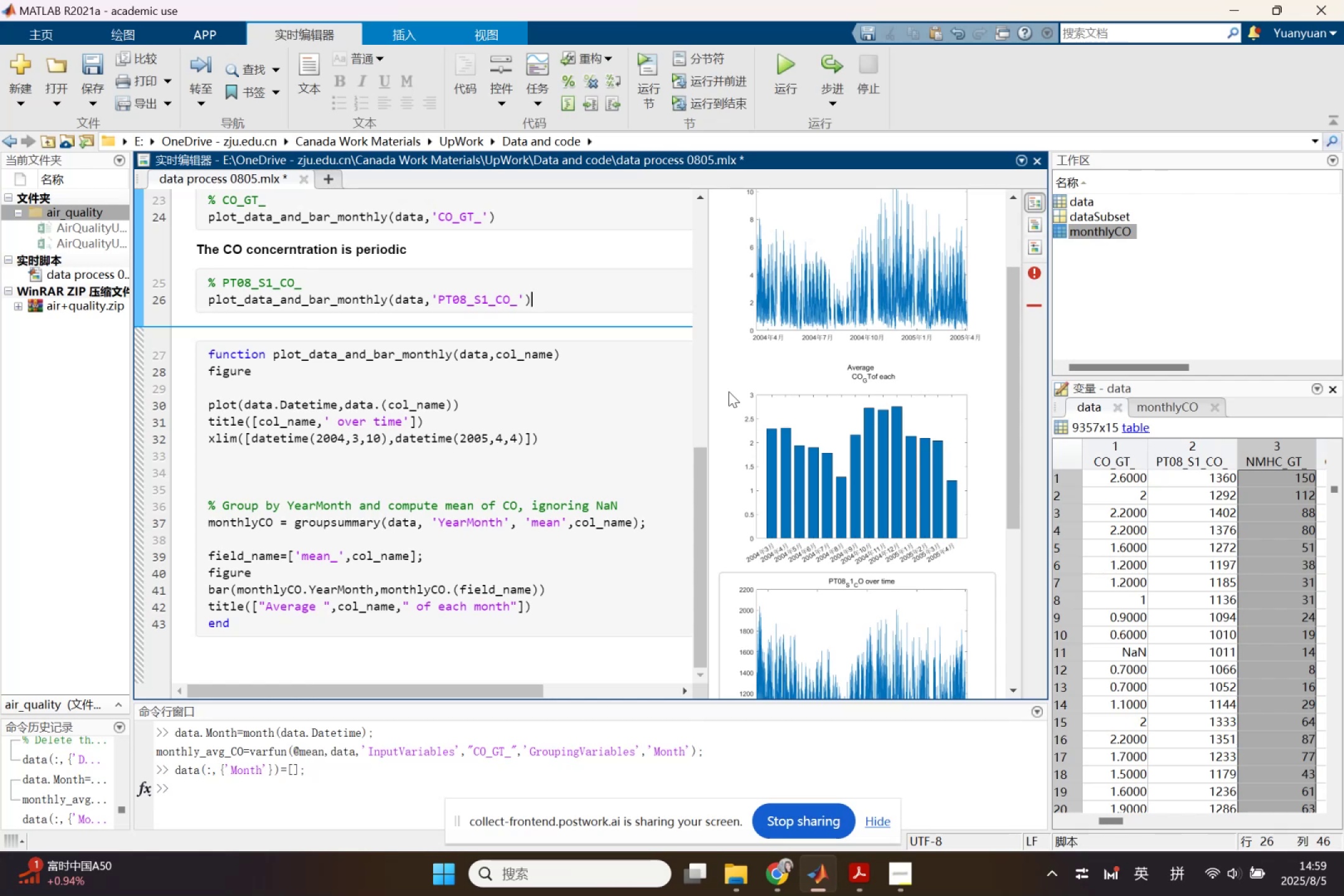 
wait(32.89)
 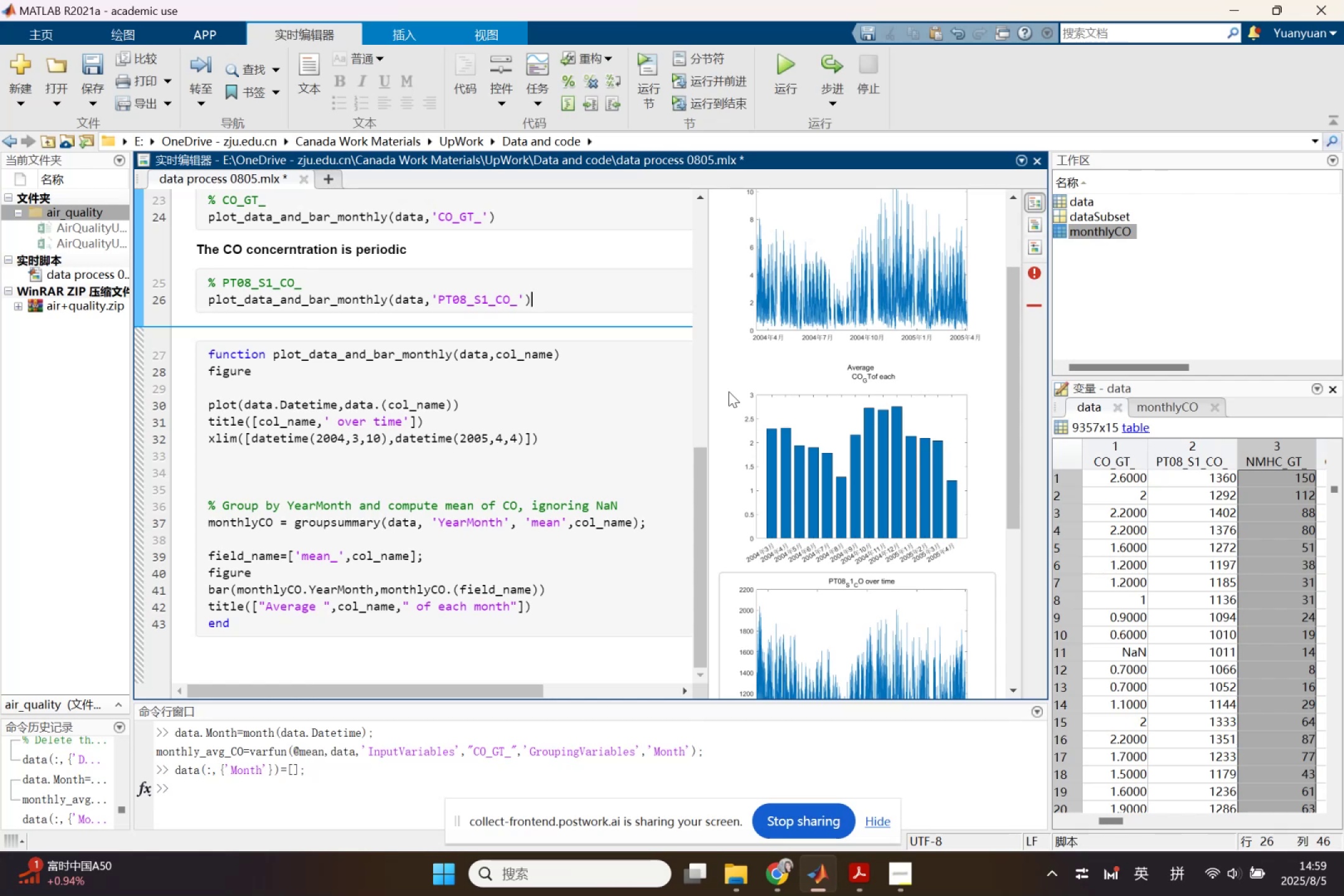 
left_click([490, 384])
 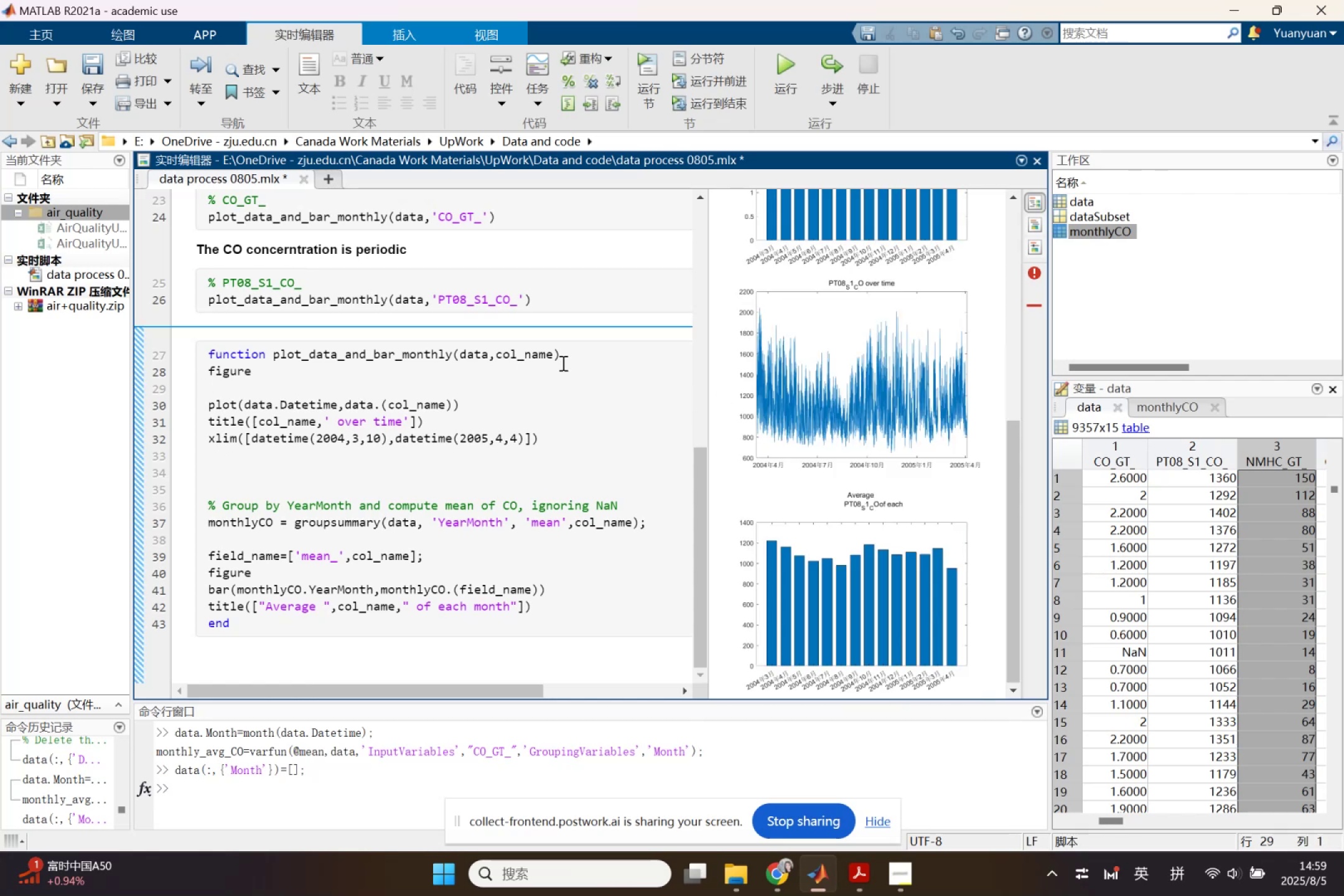 
left_click([583, 361])
 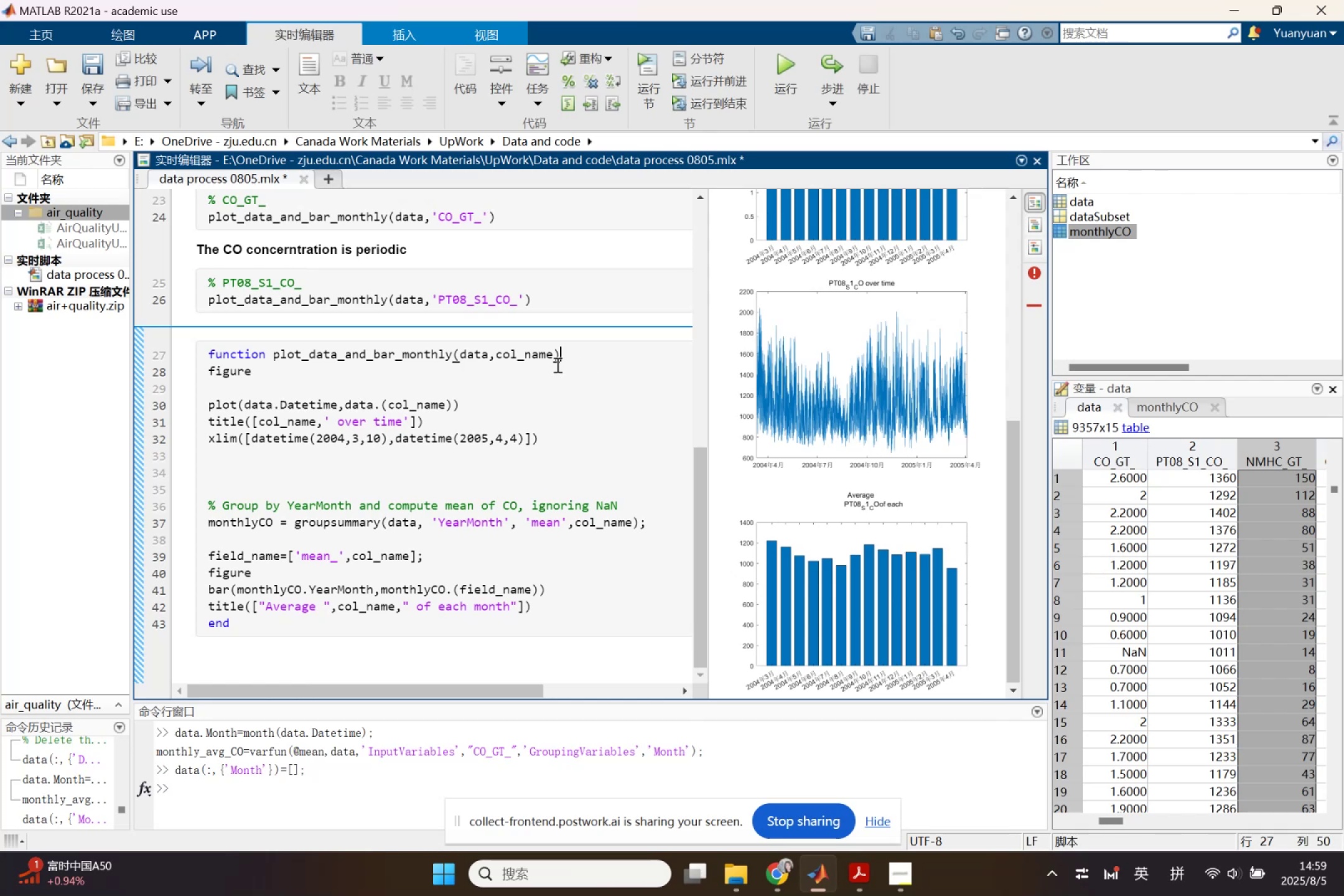 
key(Enter)
 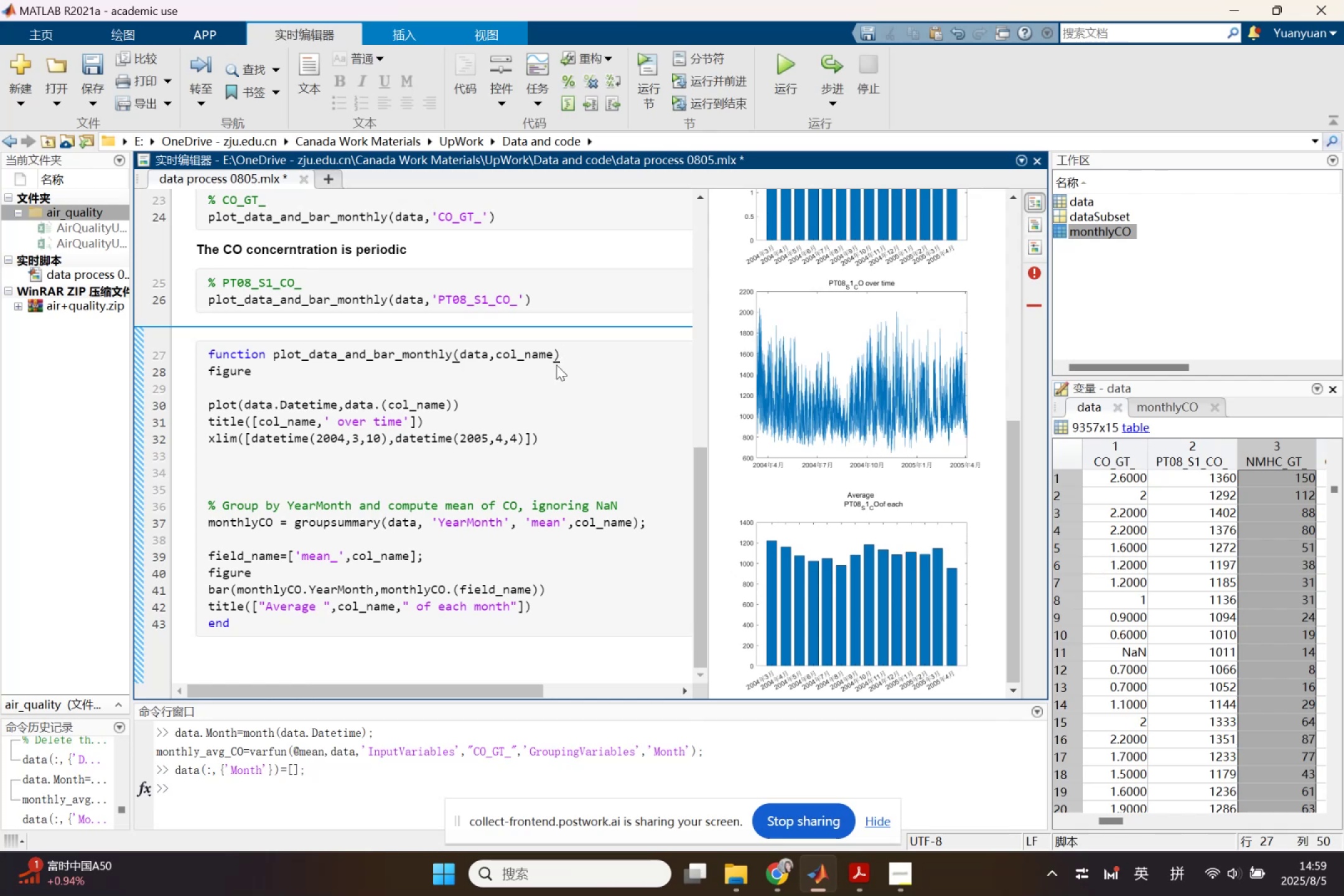 
key(Enter)
 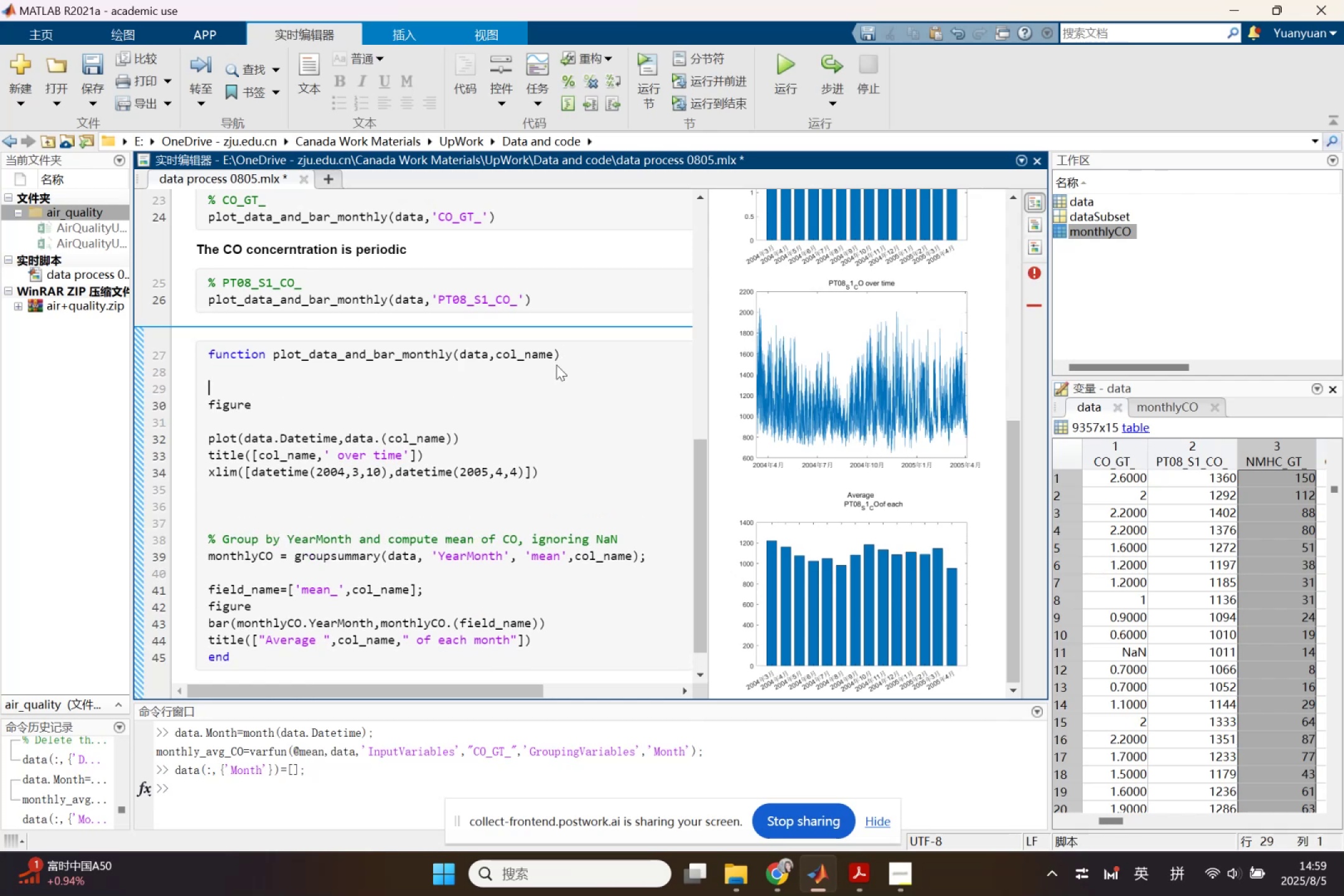 
key(ArrowUp)
 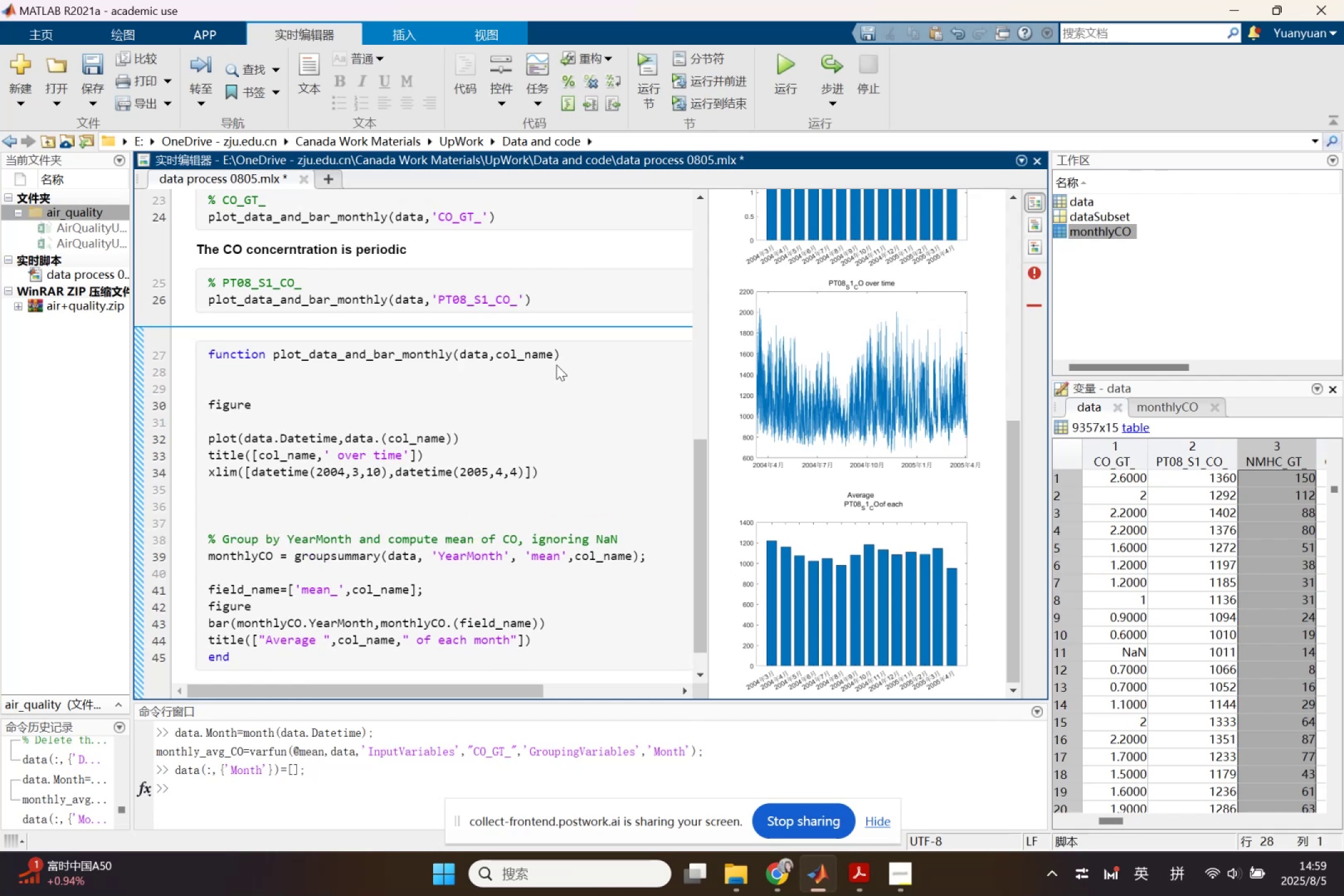 
type(co)
key(Backspace)
key(Backspace)
type(tiel)
key(Backspace)
key(Backspace)
 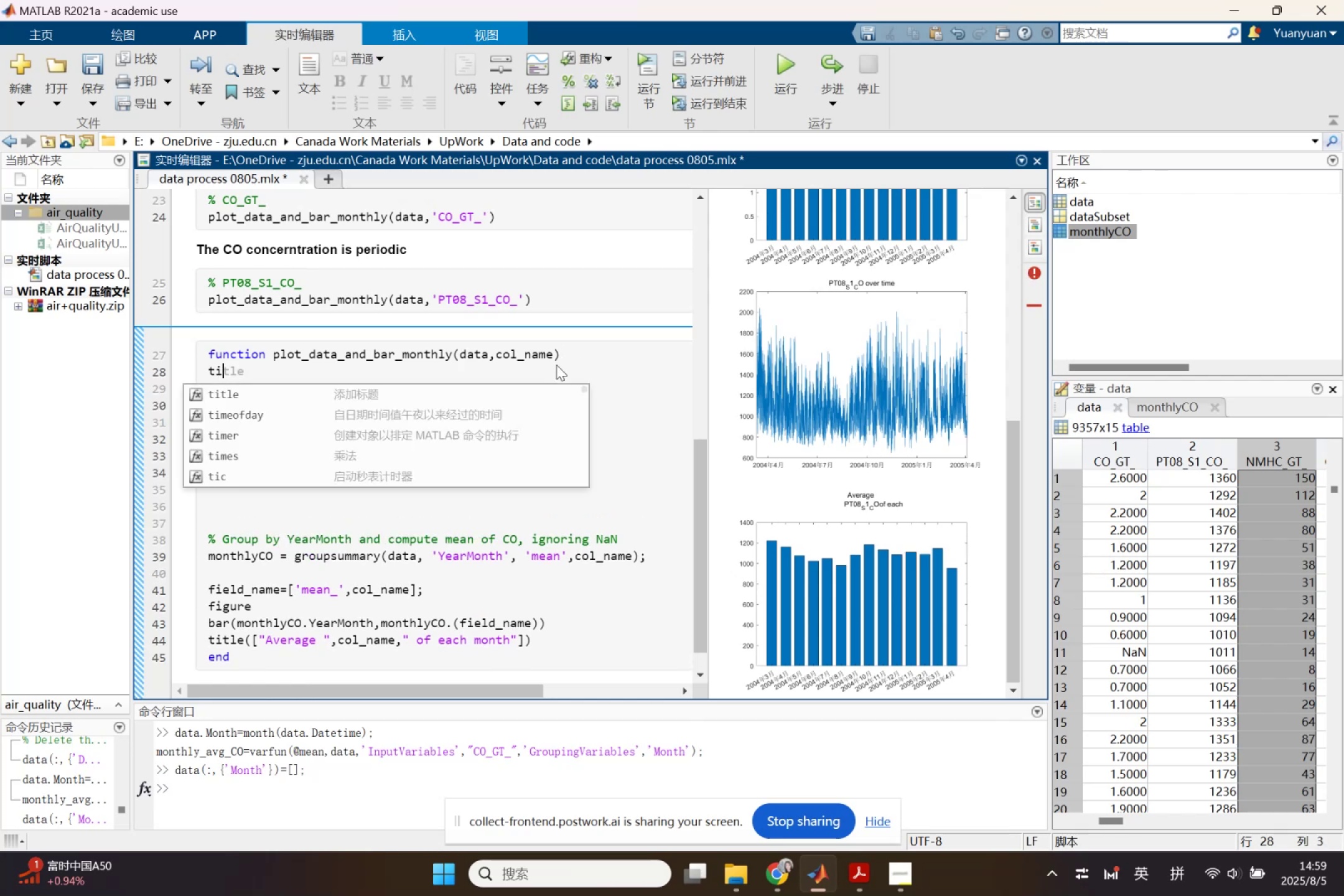 
key(ArrowRight)
 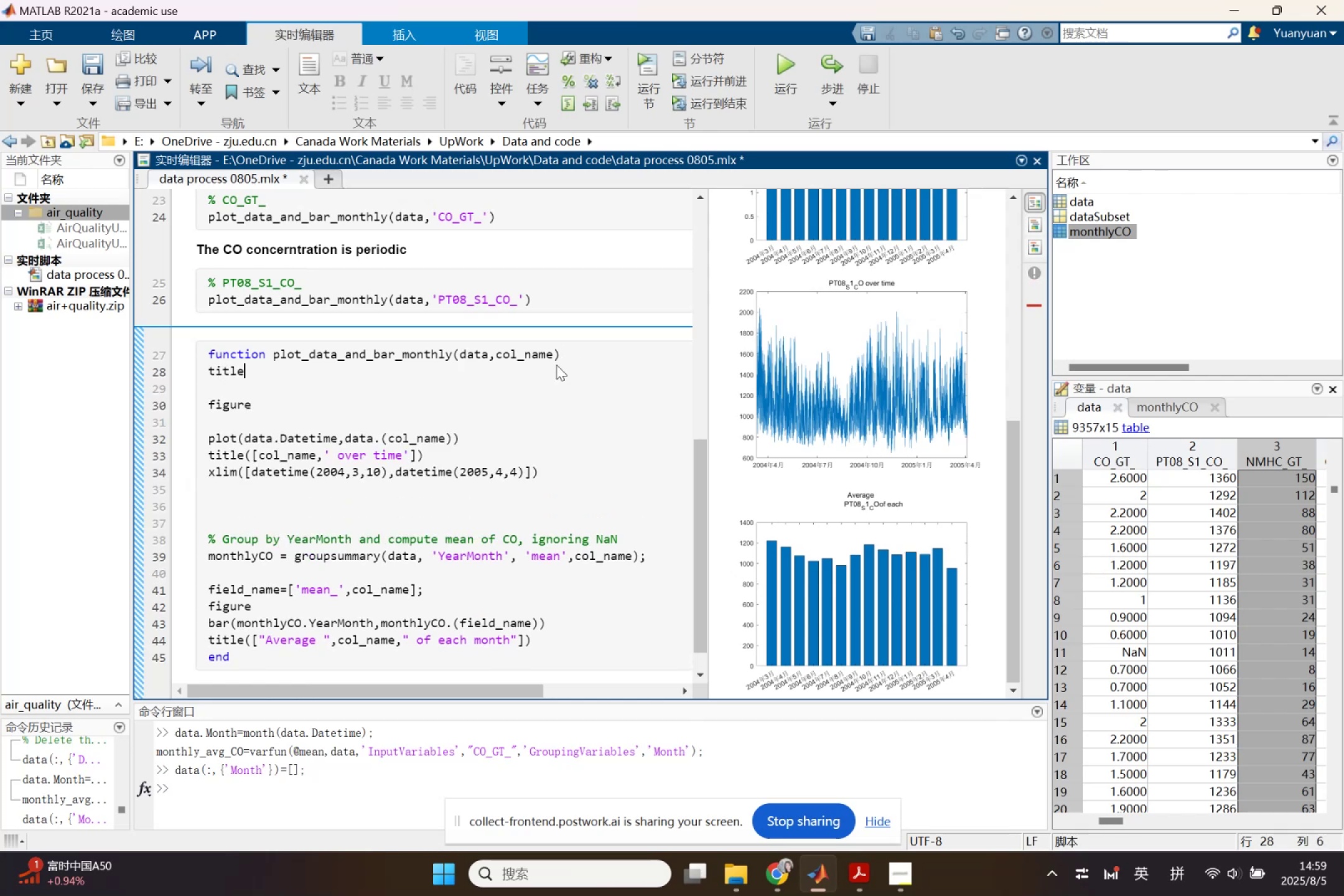 
type(_name=replac)
 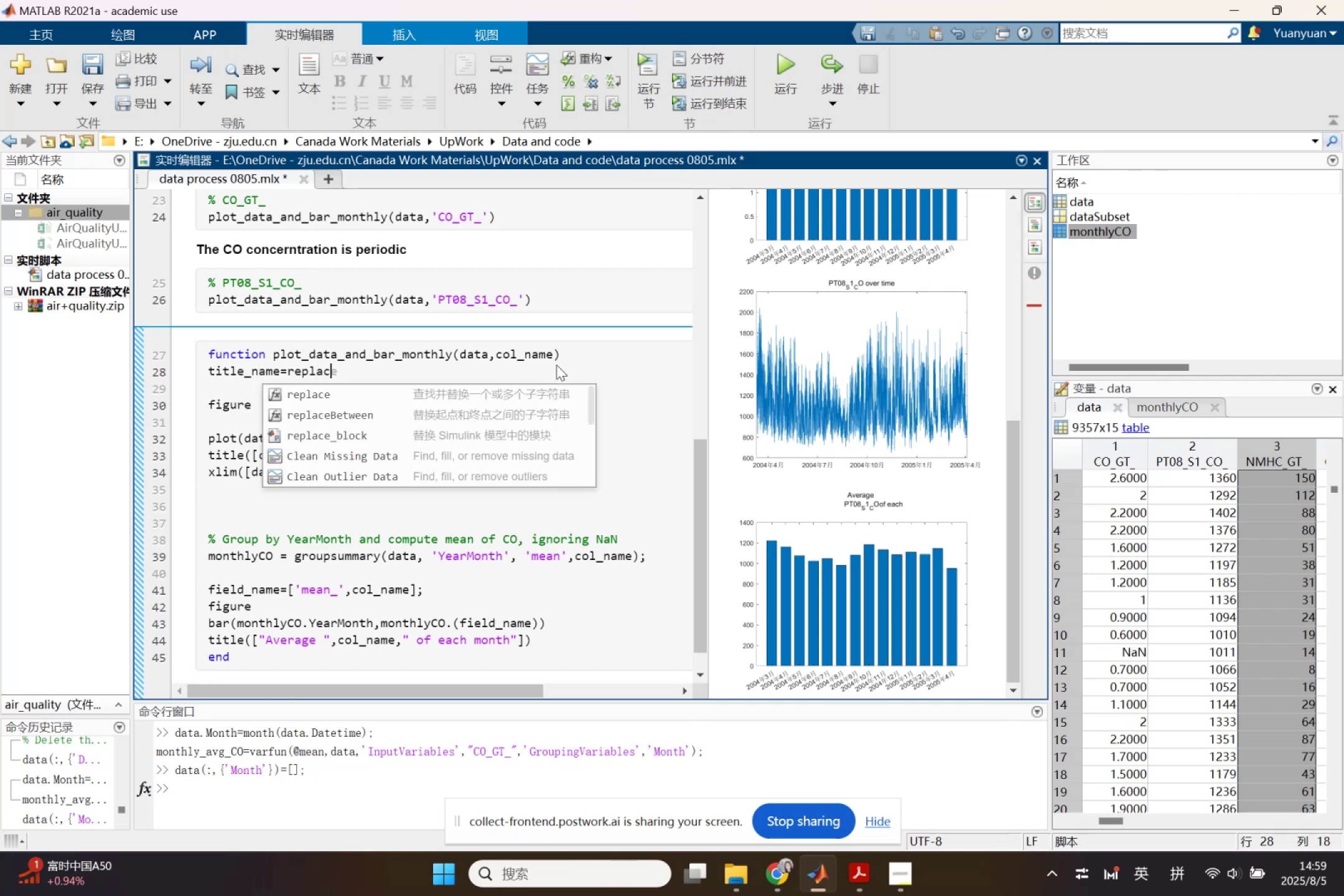 
key(Enter)
 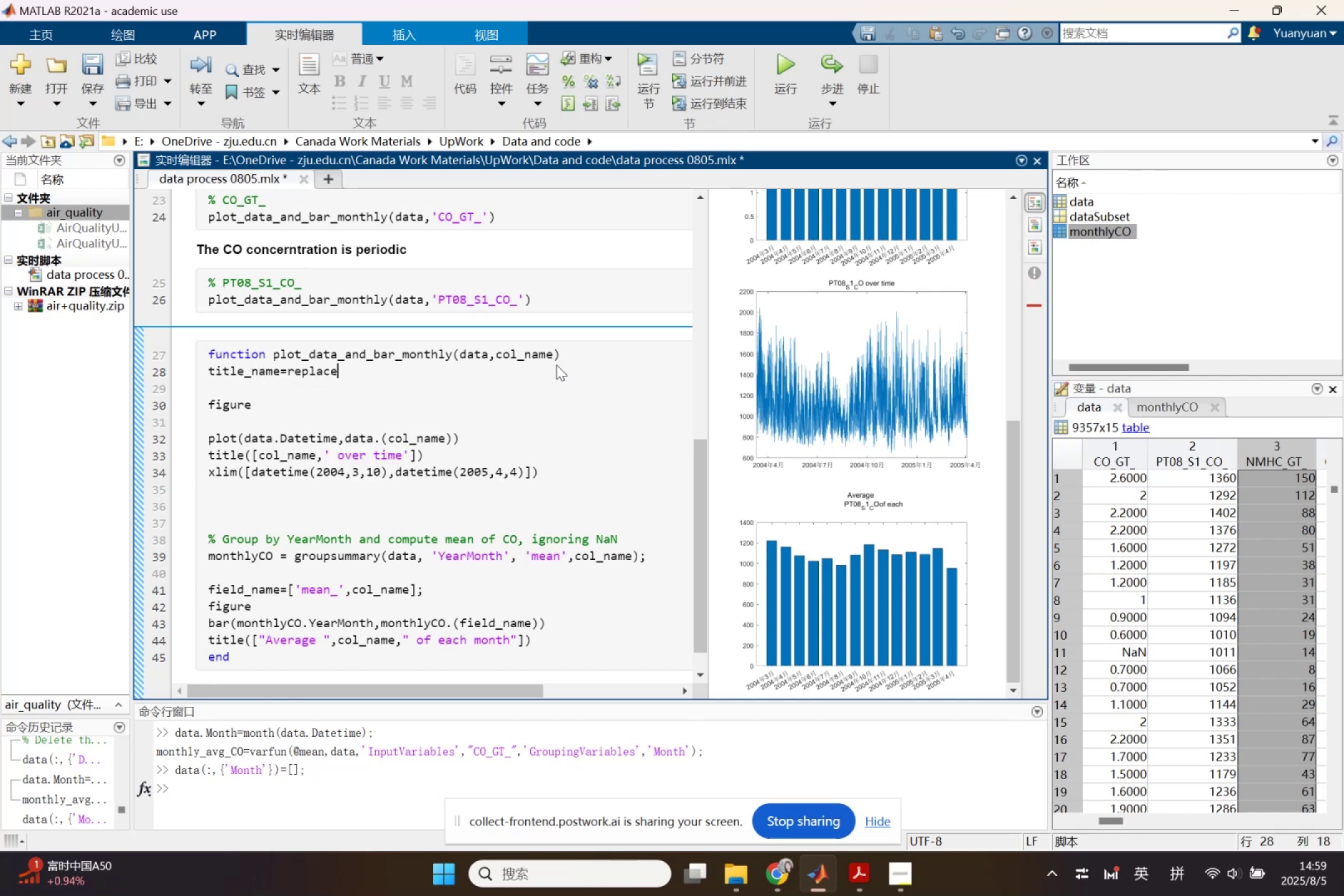 
type(())
 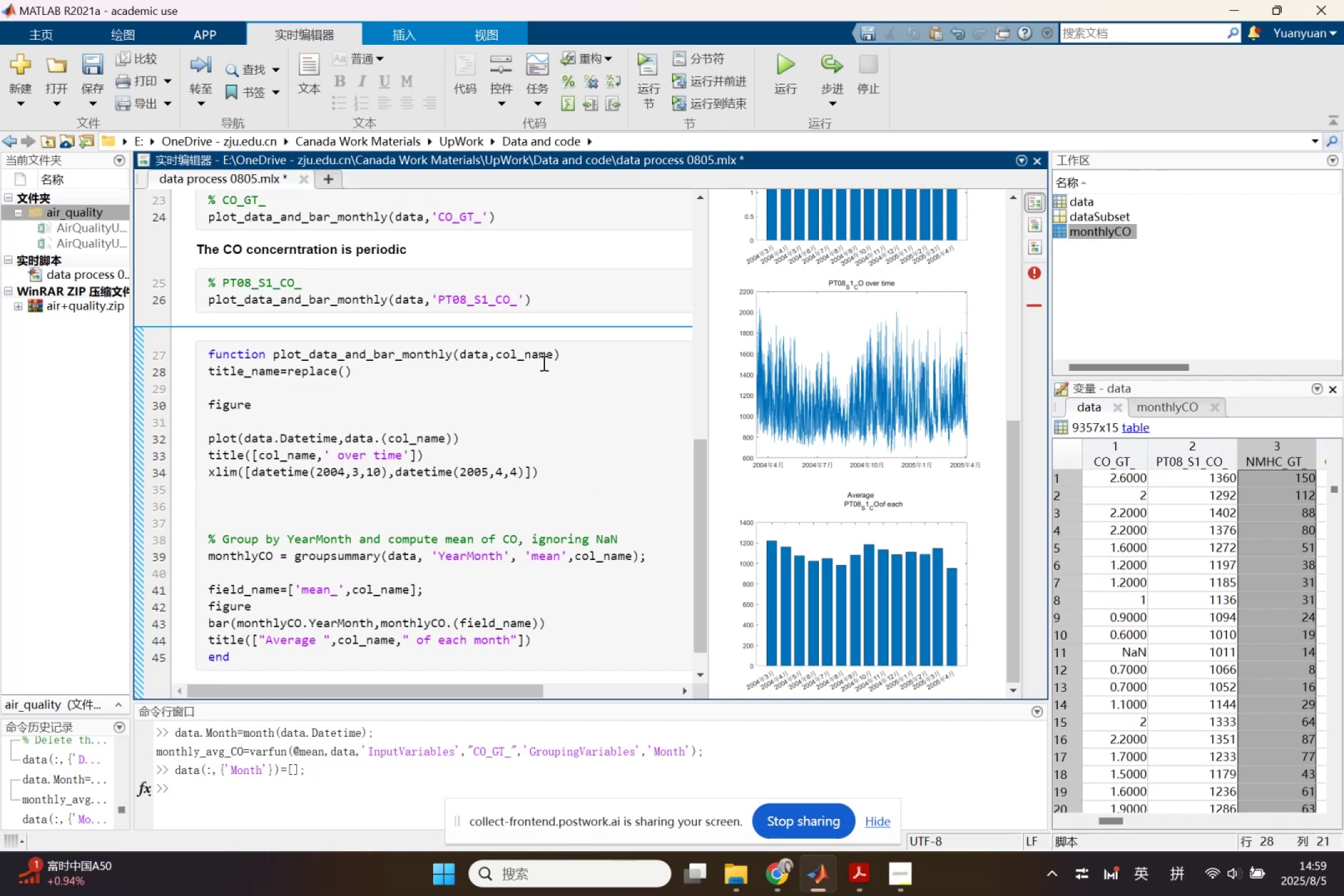 
double_click([541, 361])
 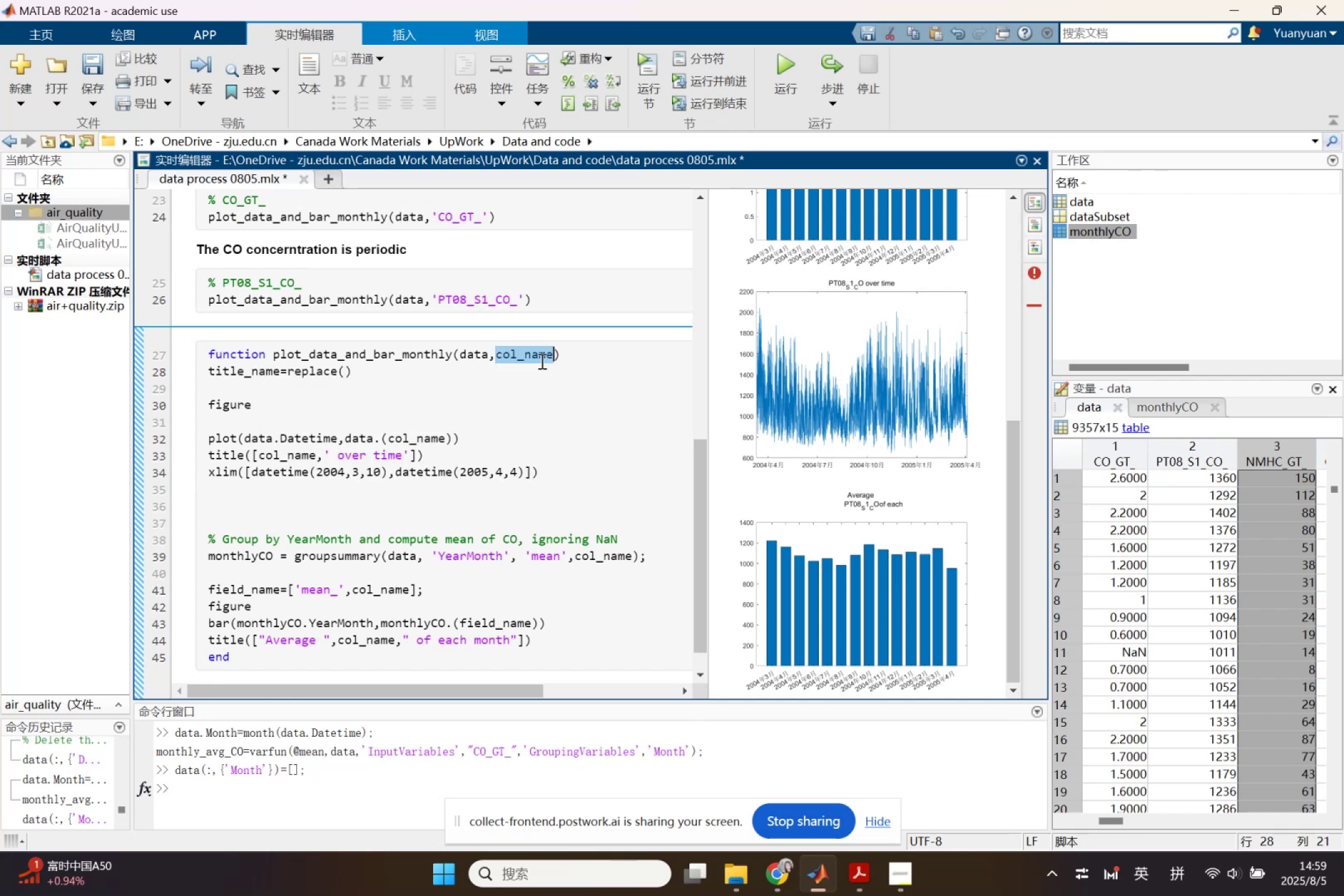 
key(Control+ControlLeft)
 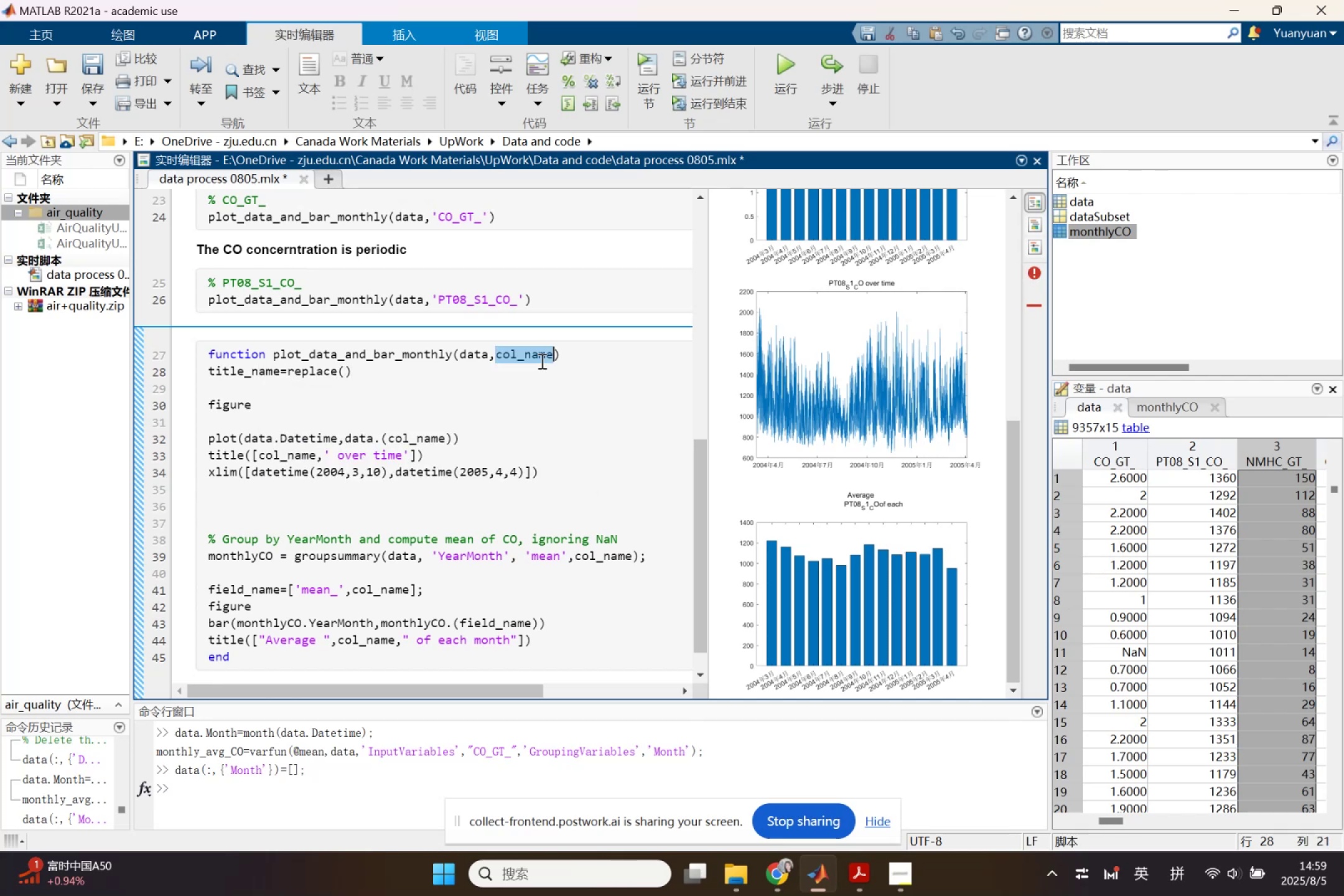 
key(Control+C)
 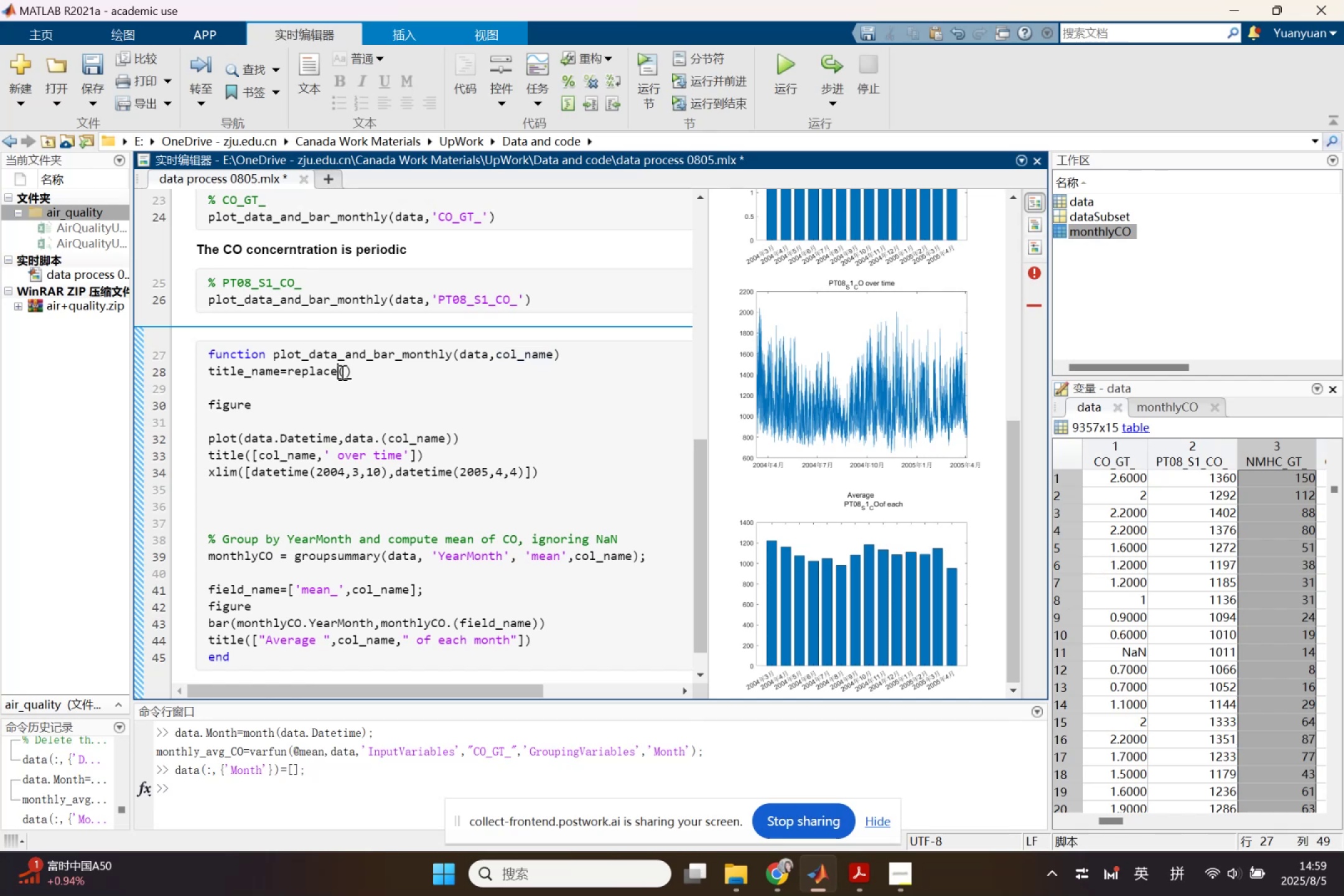 
double_click([348, 370])
 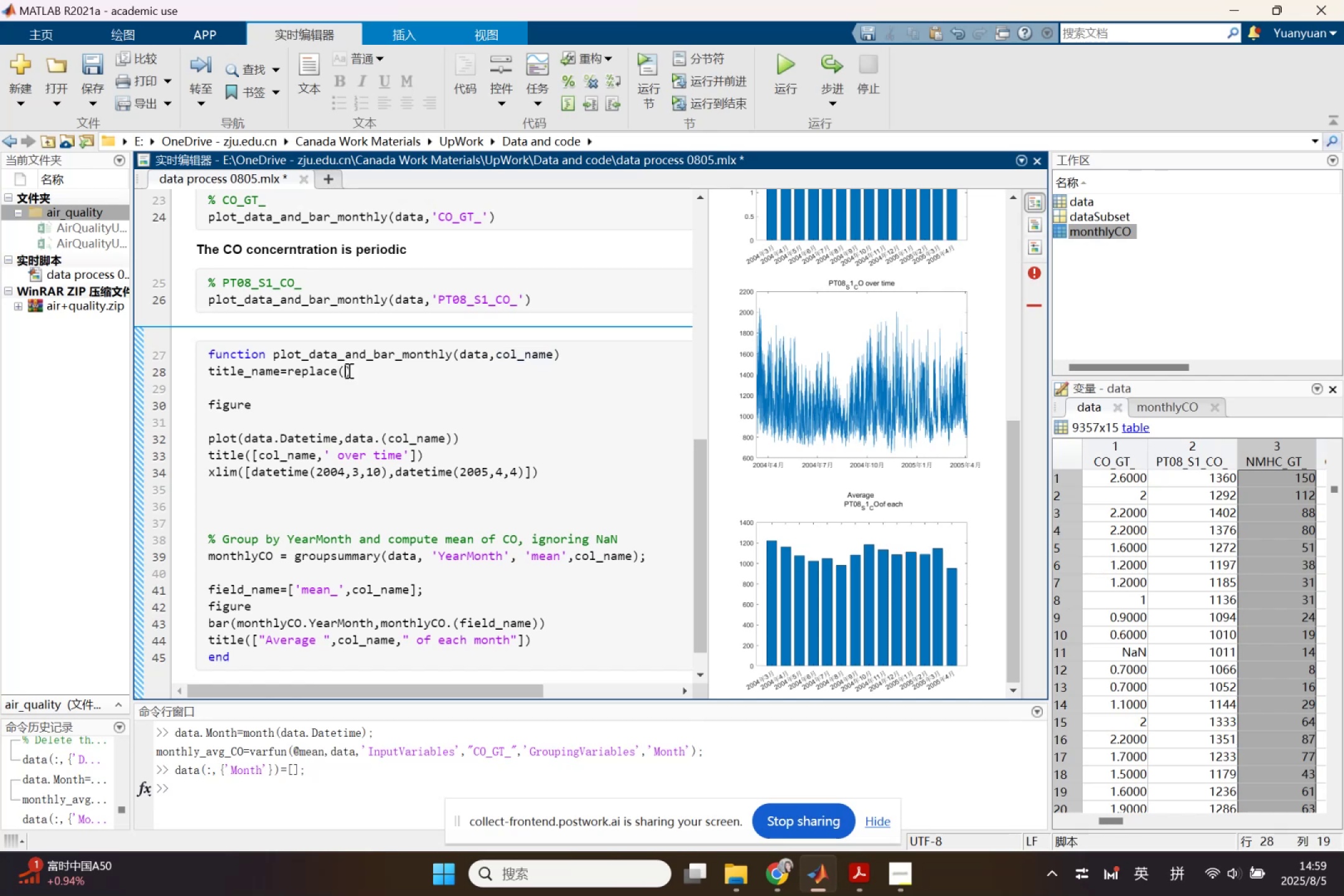 
key(Control+ControlLeft)
 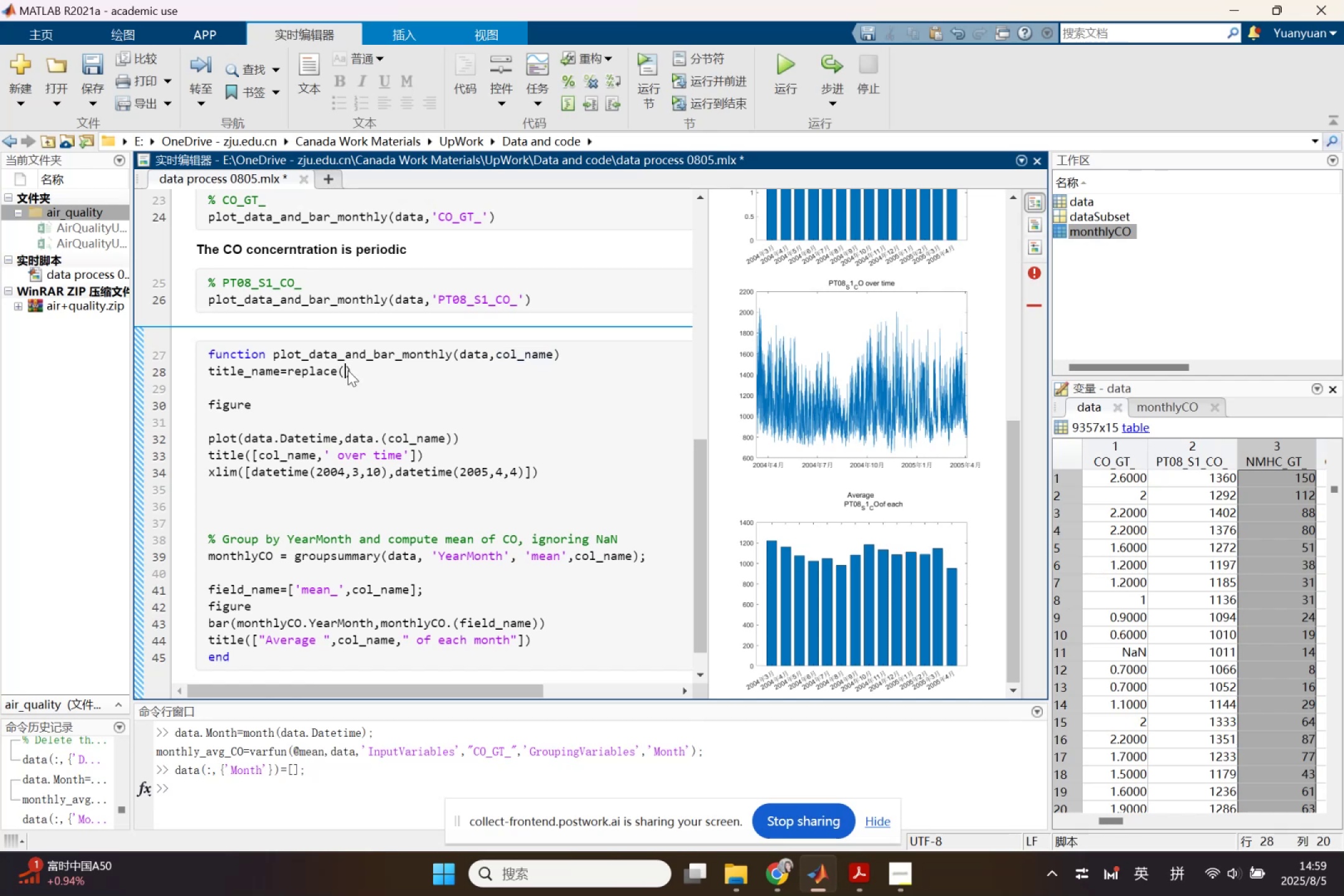 
key(Control+V)
 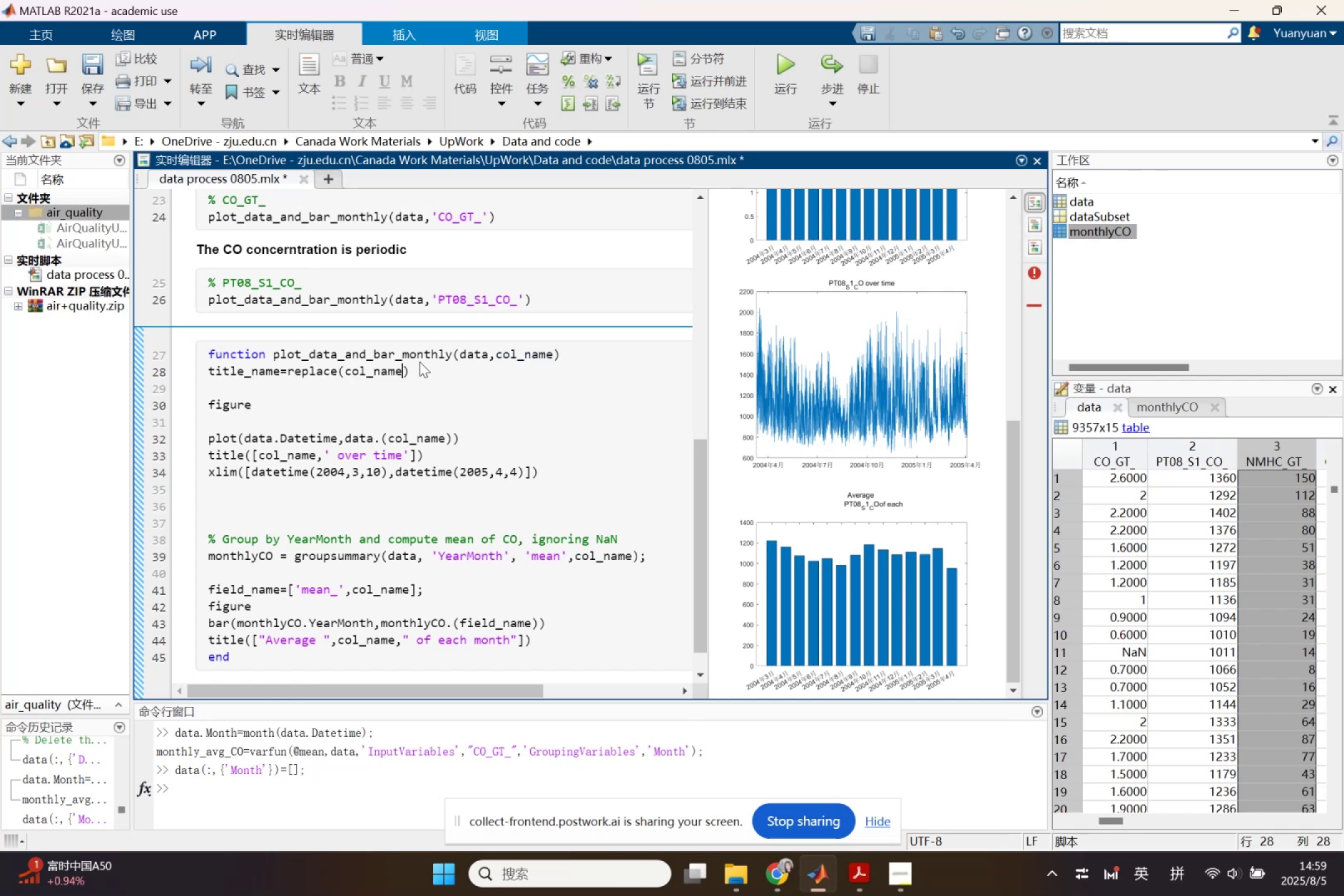 
key(Comma)
 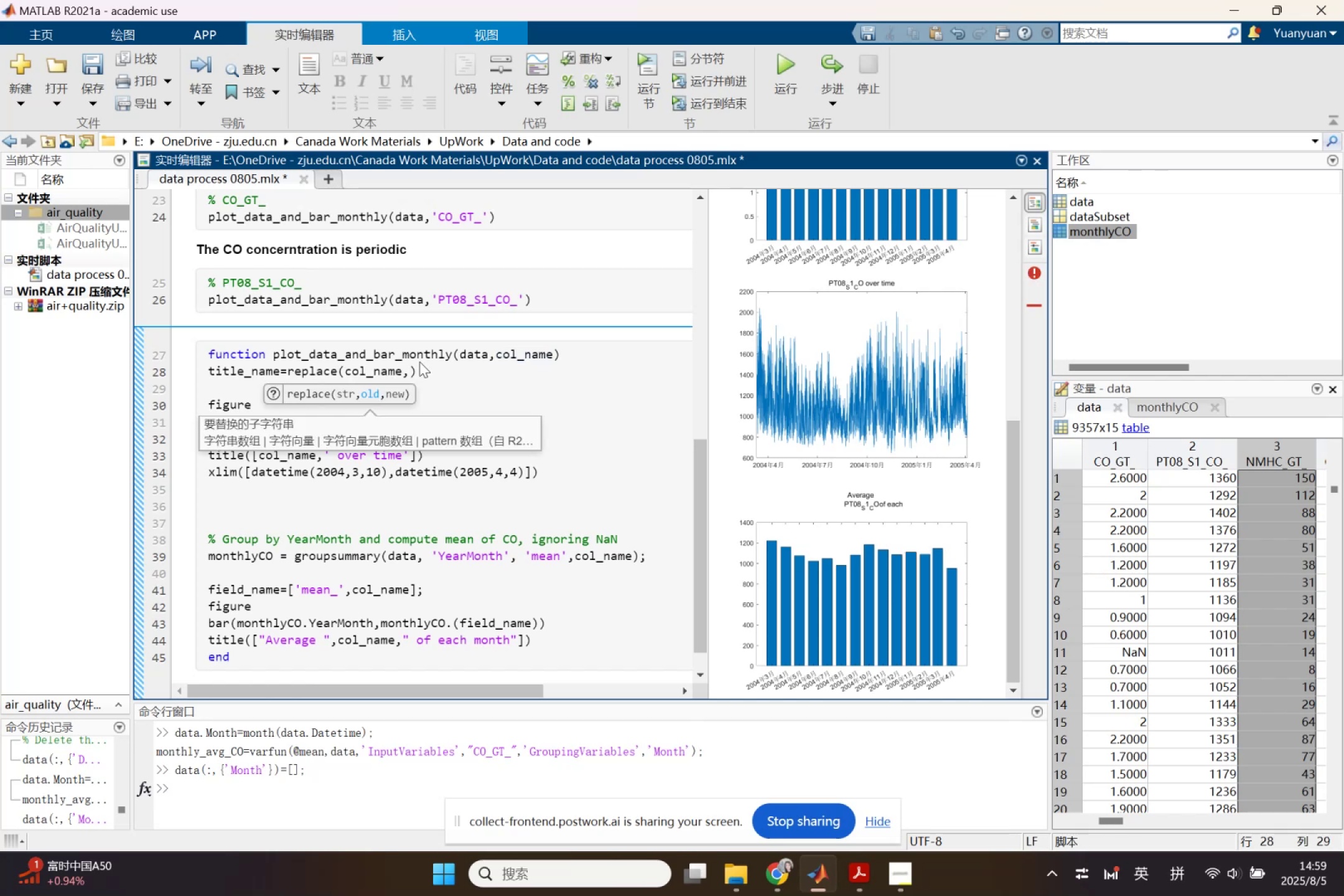 
key(Quote)
 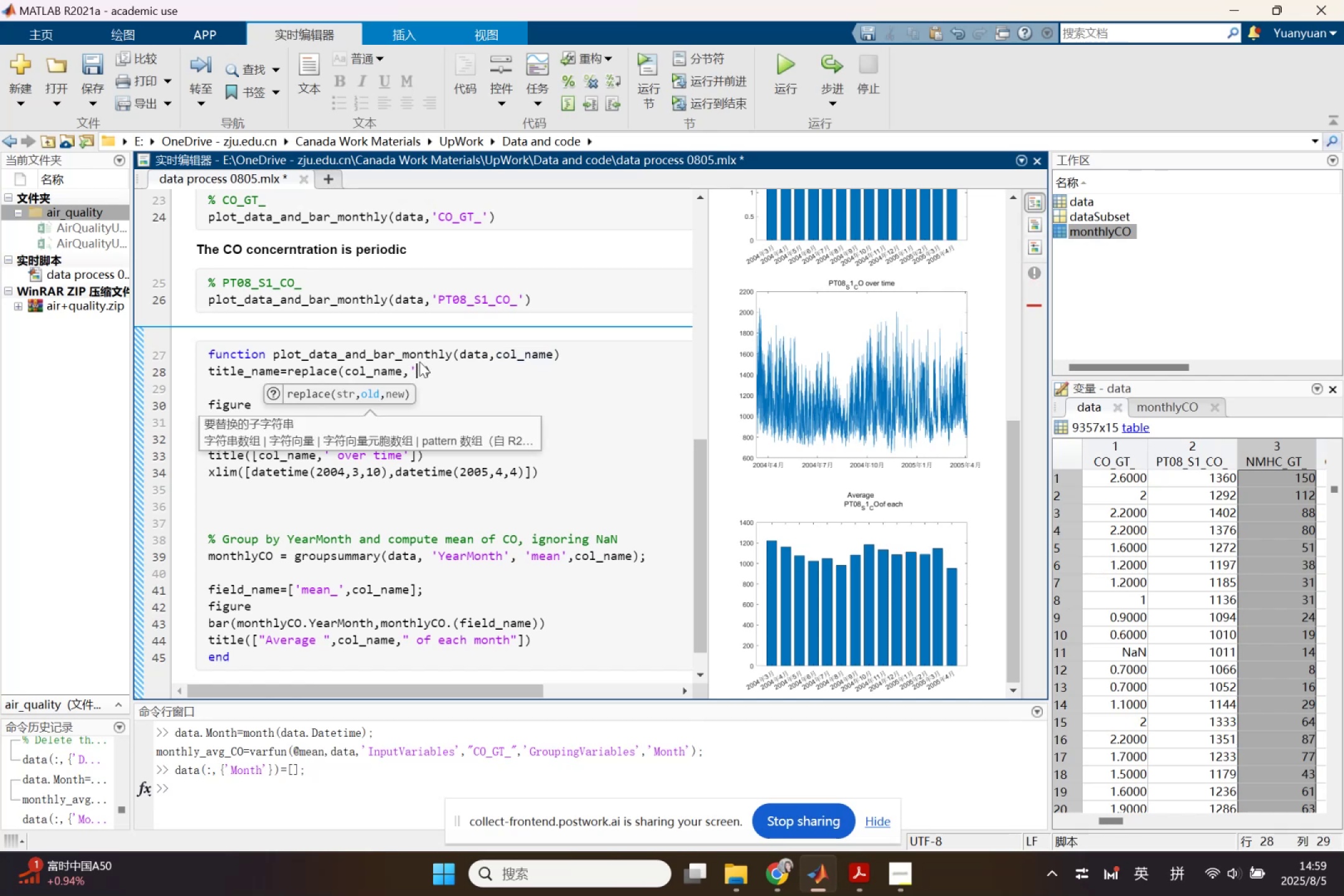 
key(Quote)
 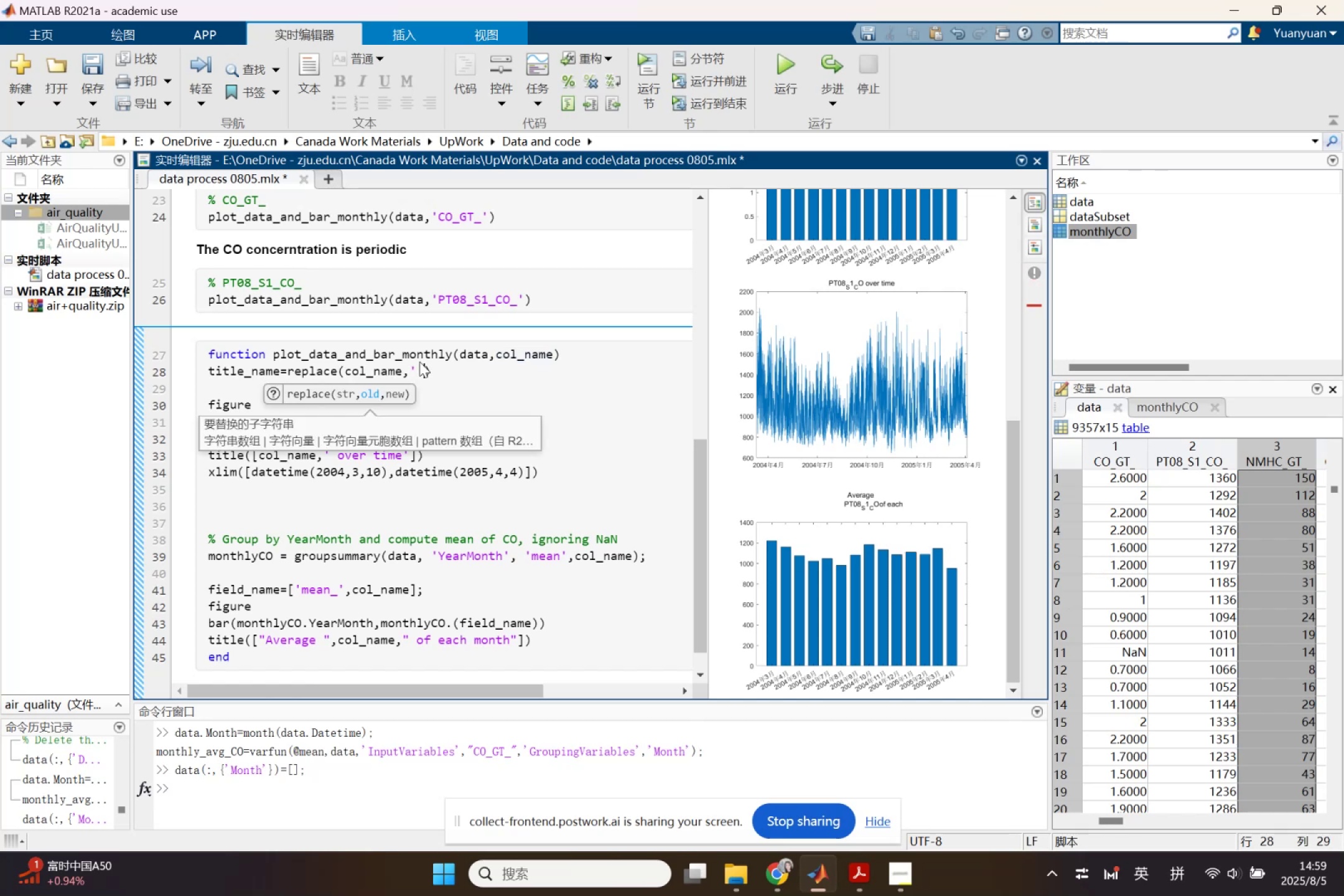 
key(ArrowLeft)
 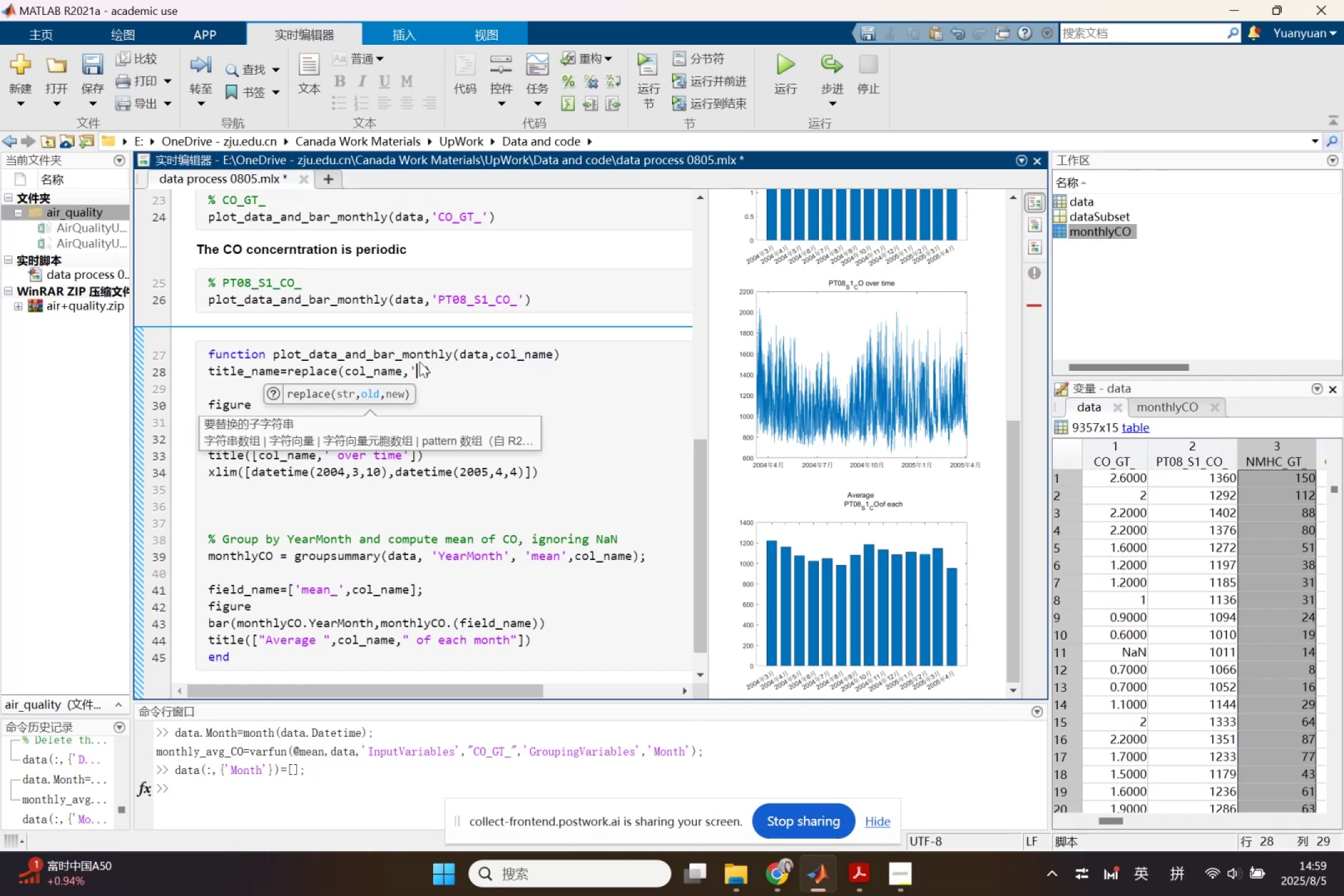 
key(Shift+Minus)
 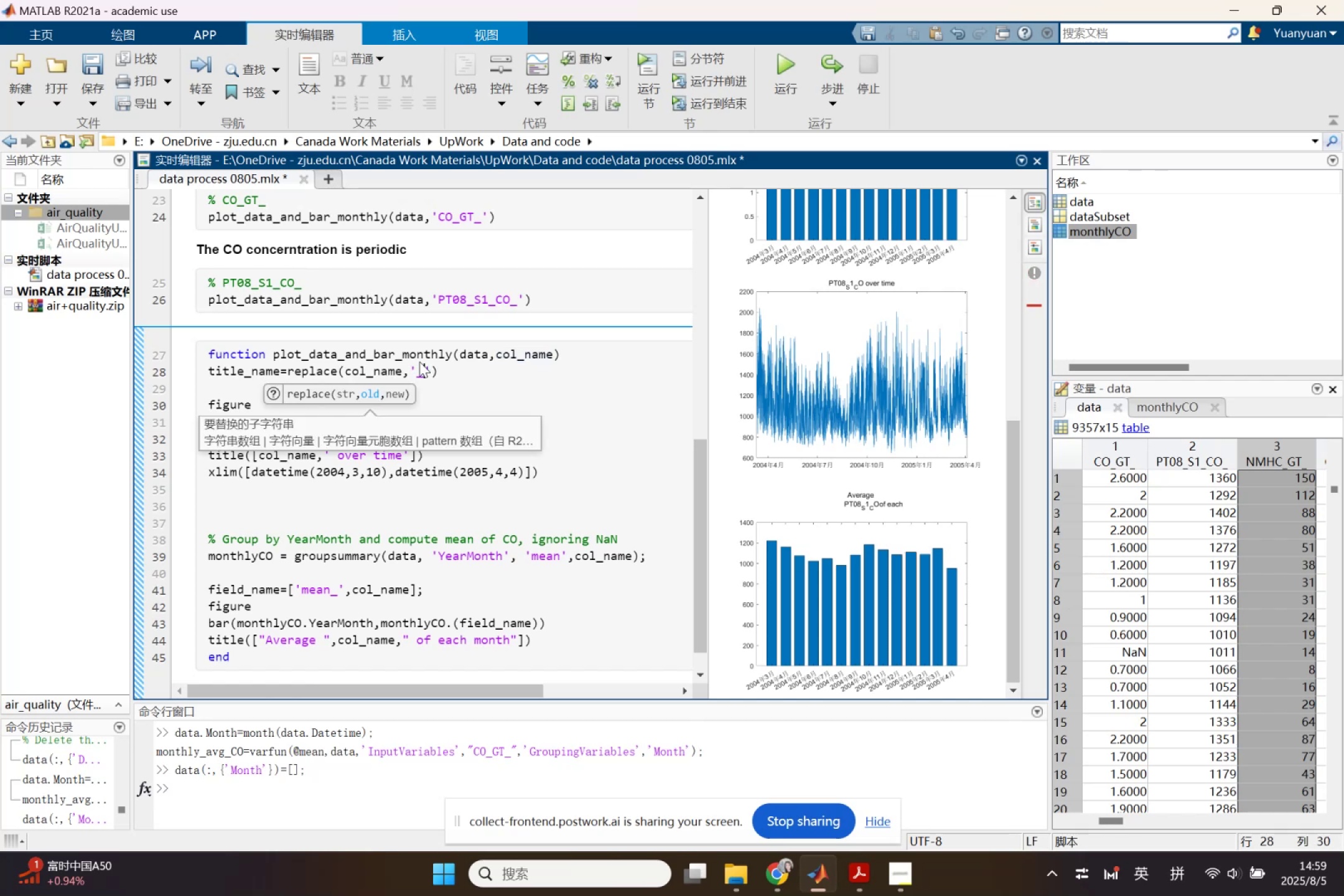 
key(ArrowRight)
 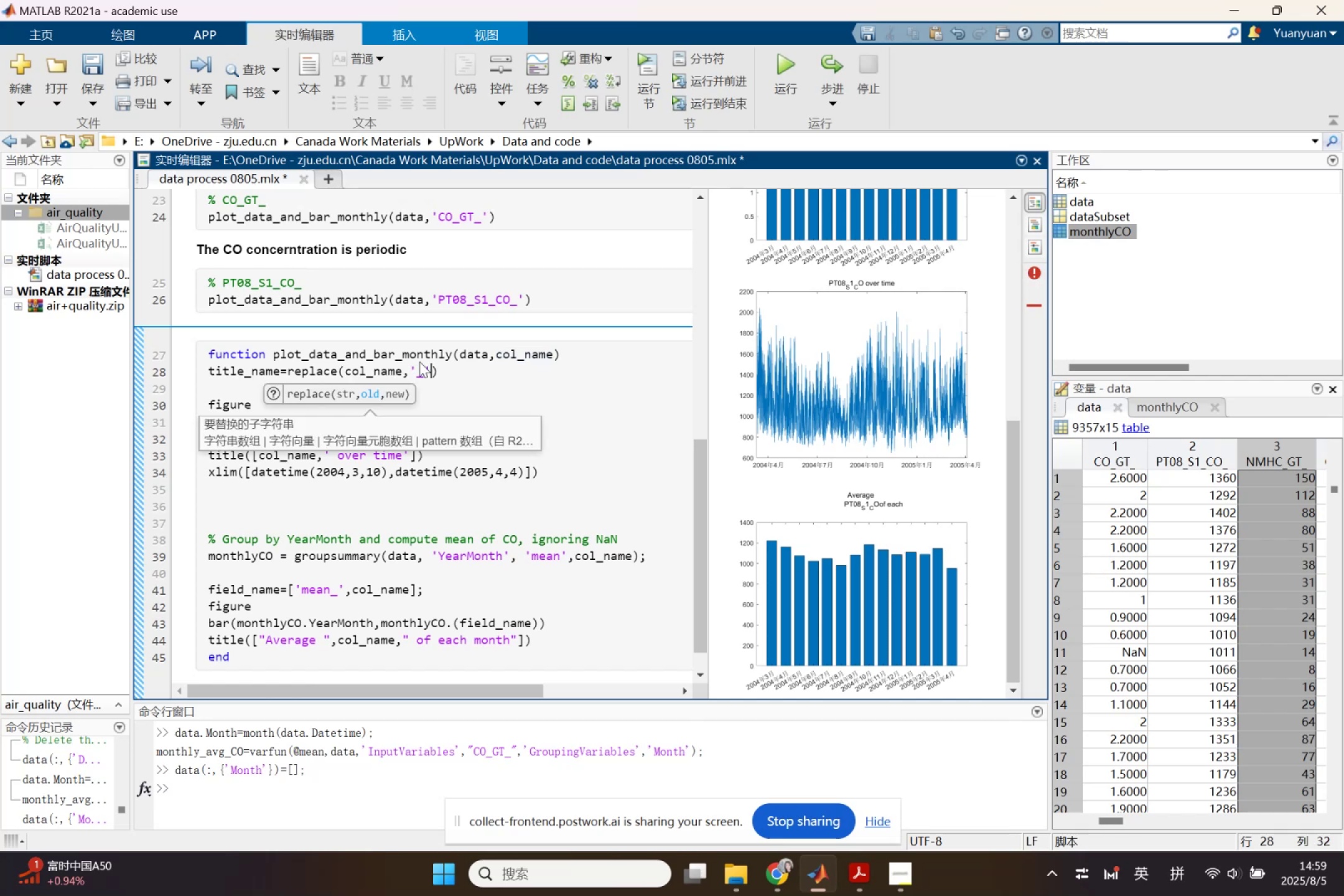 
key(Comma)
 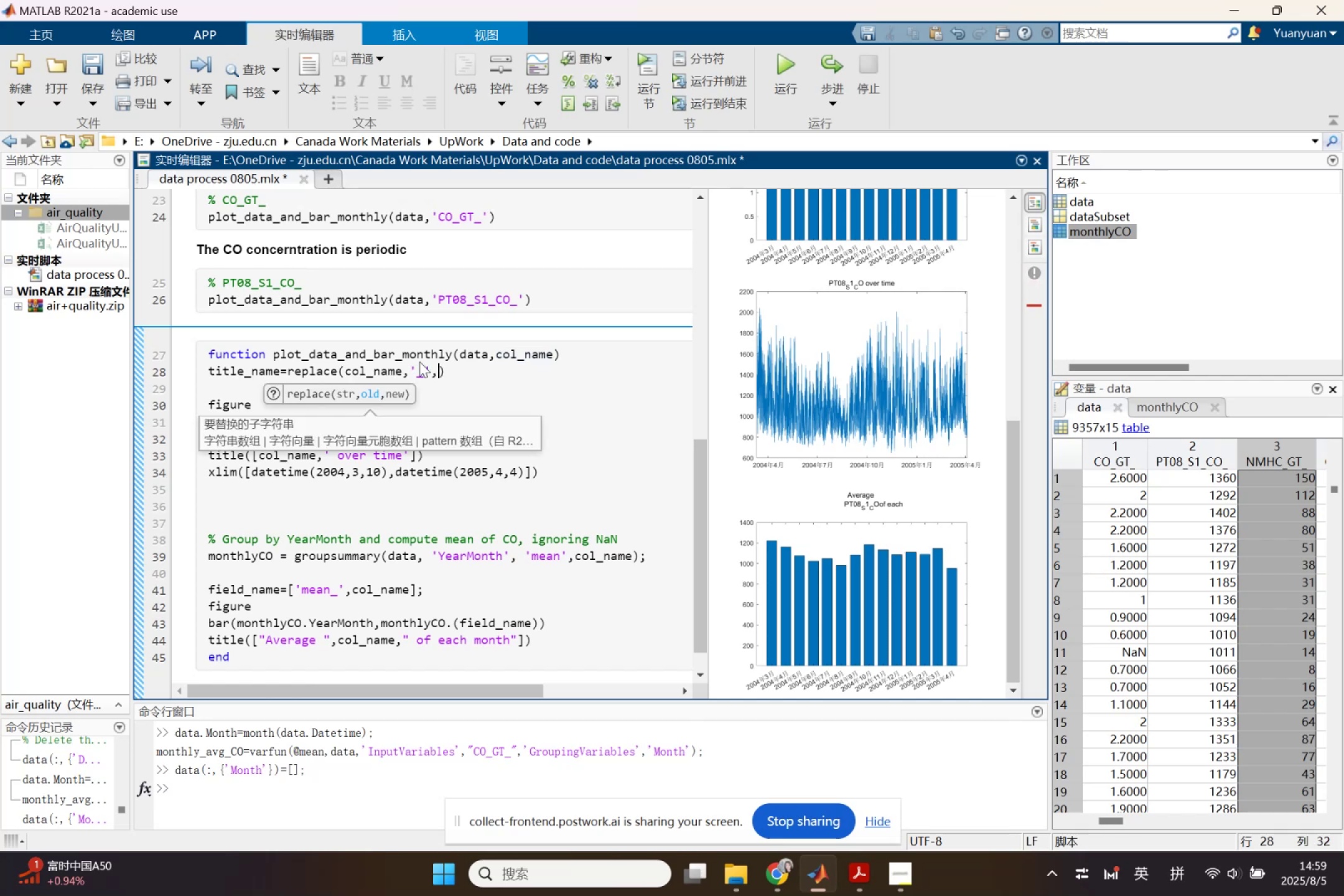 
key(Quote)
 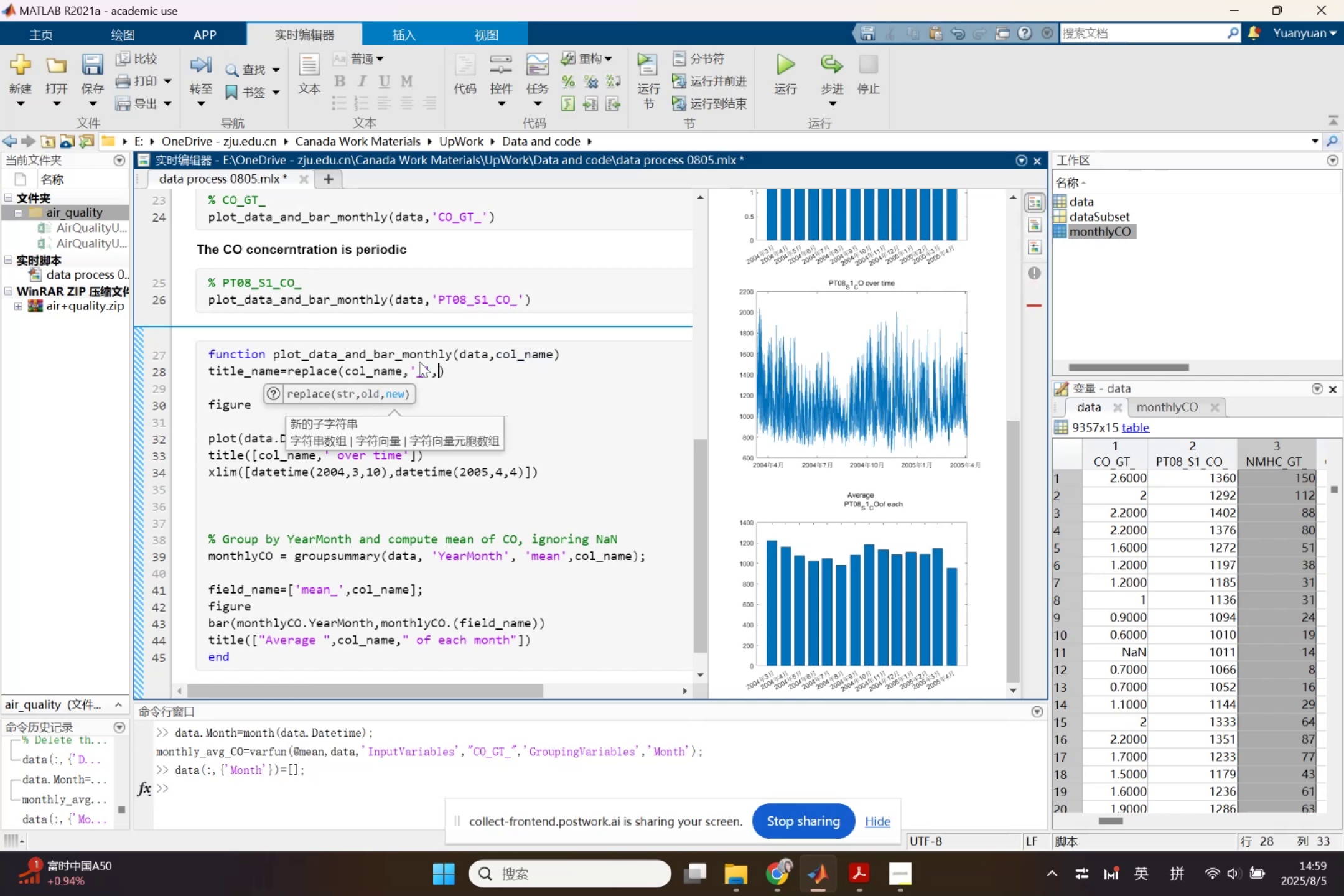 
key(Quote)
 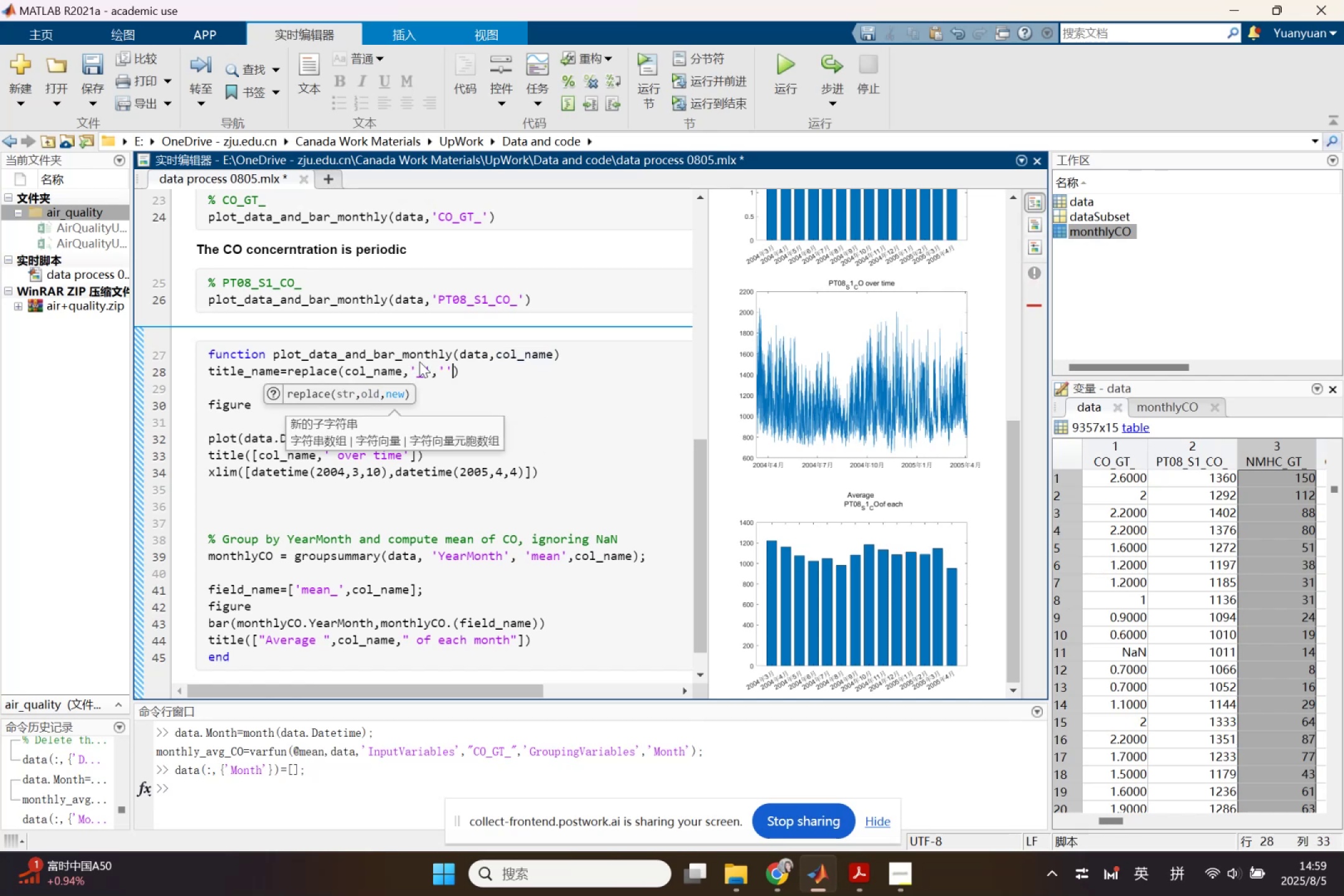 
key(ArrowLeft)
 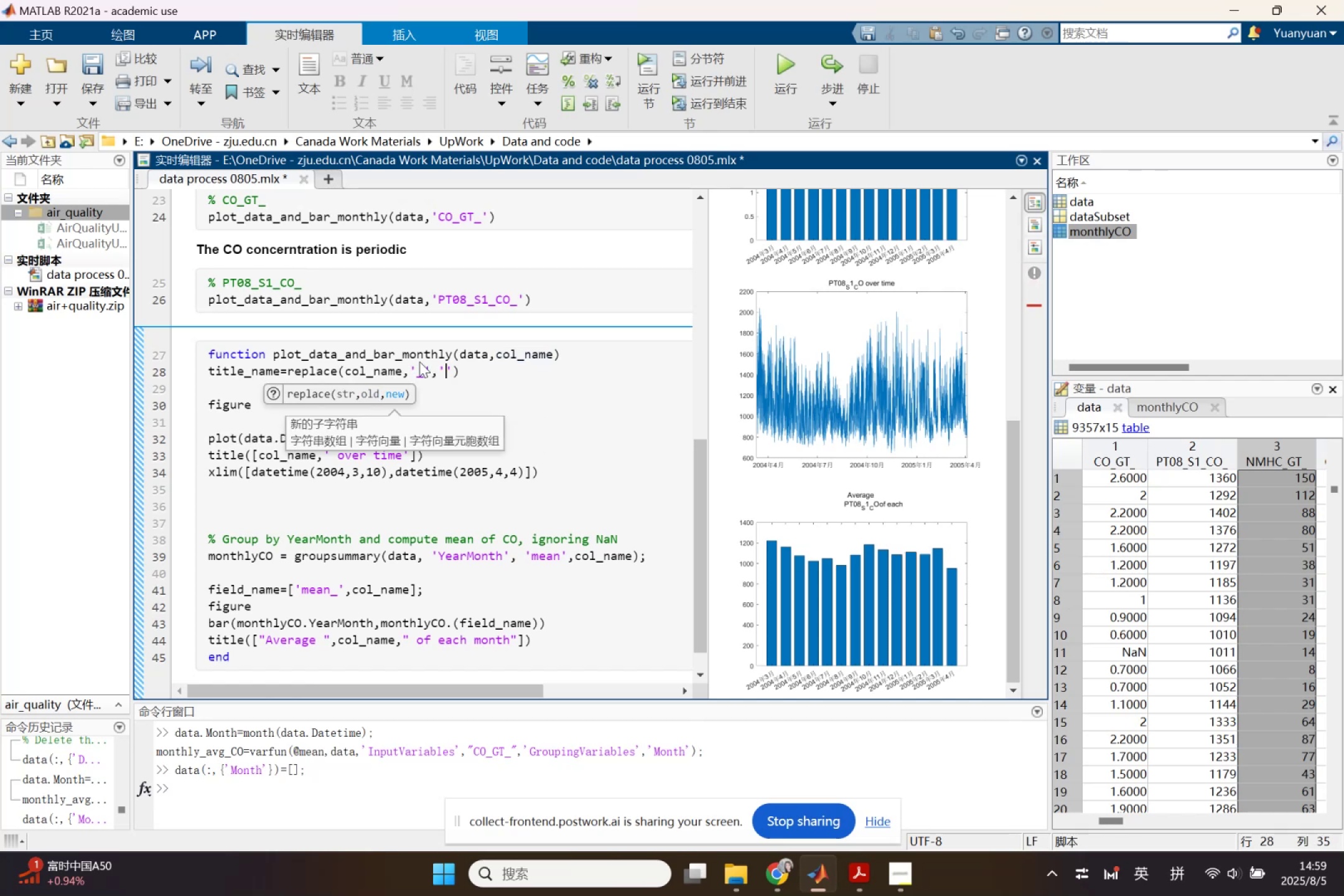 
key(Space)
 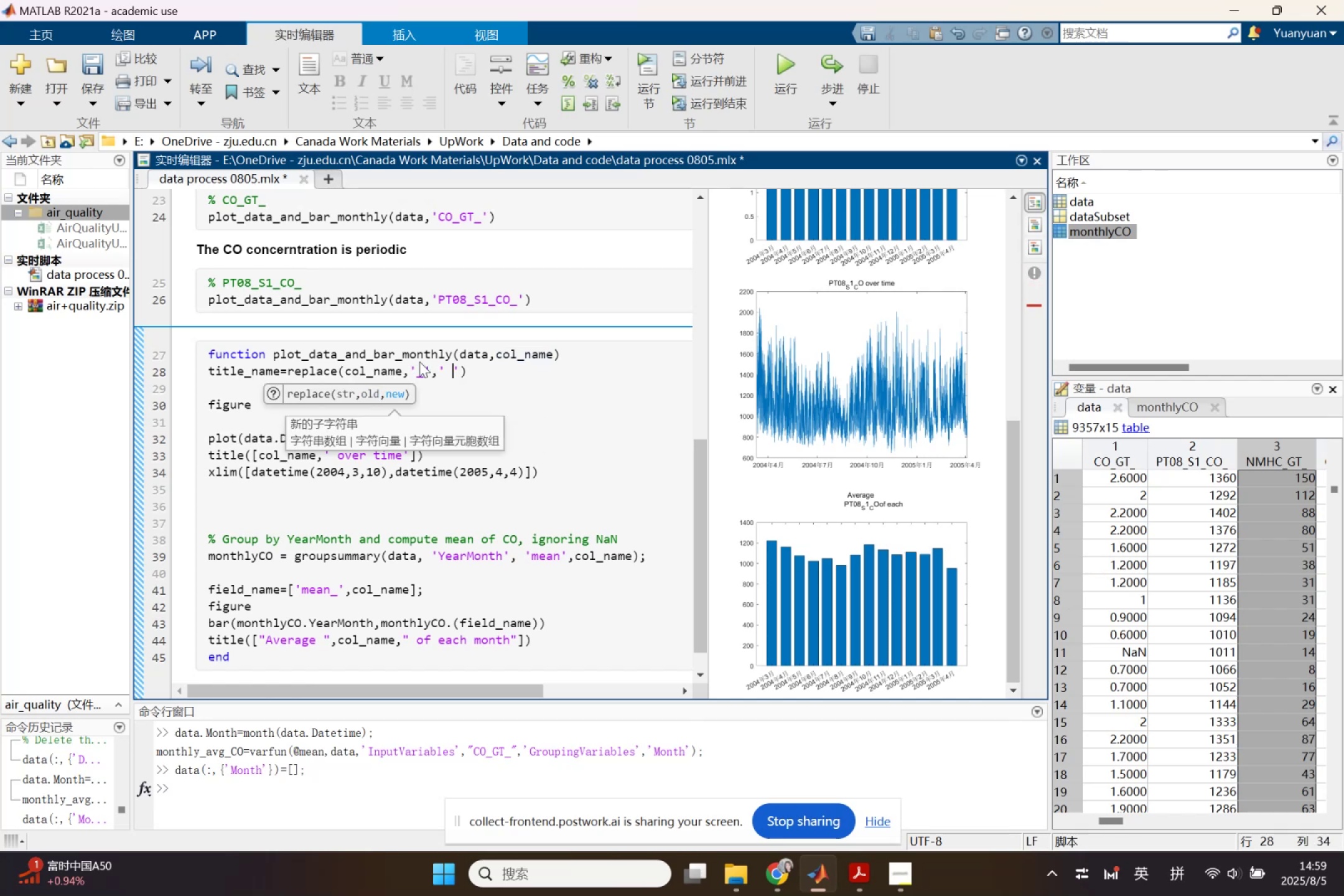 
key(ArrowRight)
 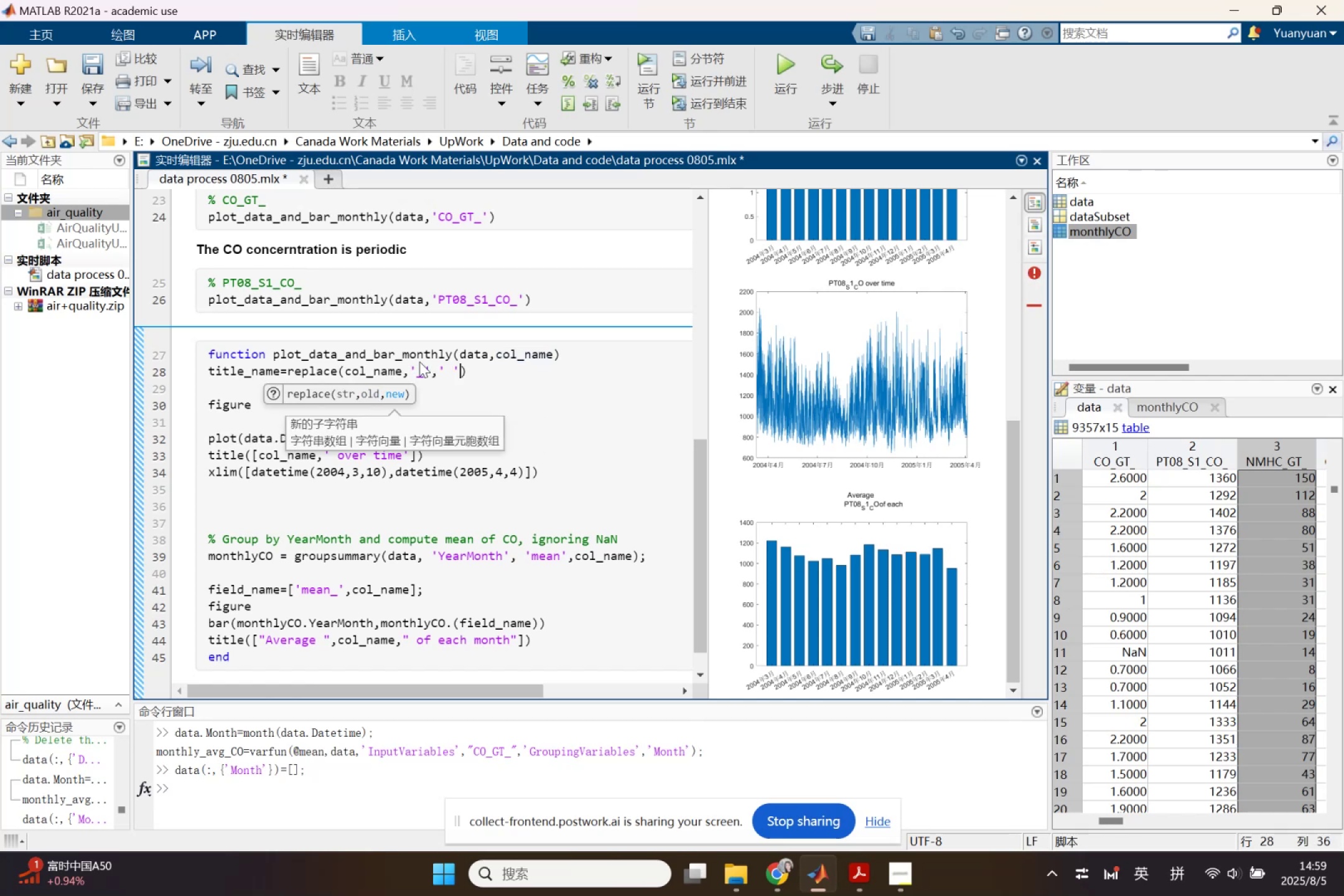 
key(ArrowRight)
 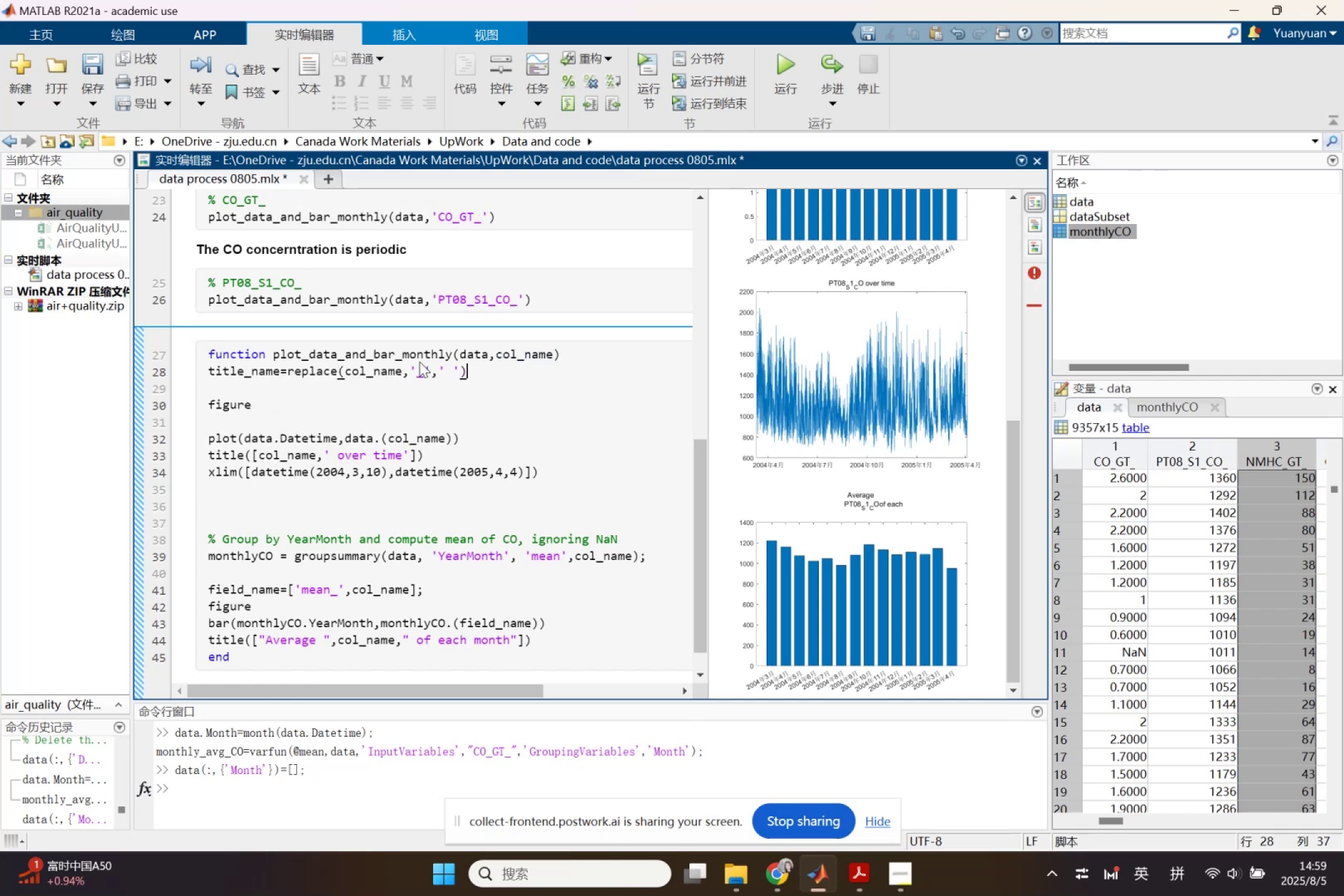 
key(Semicolon)
 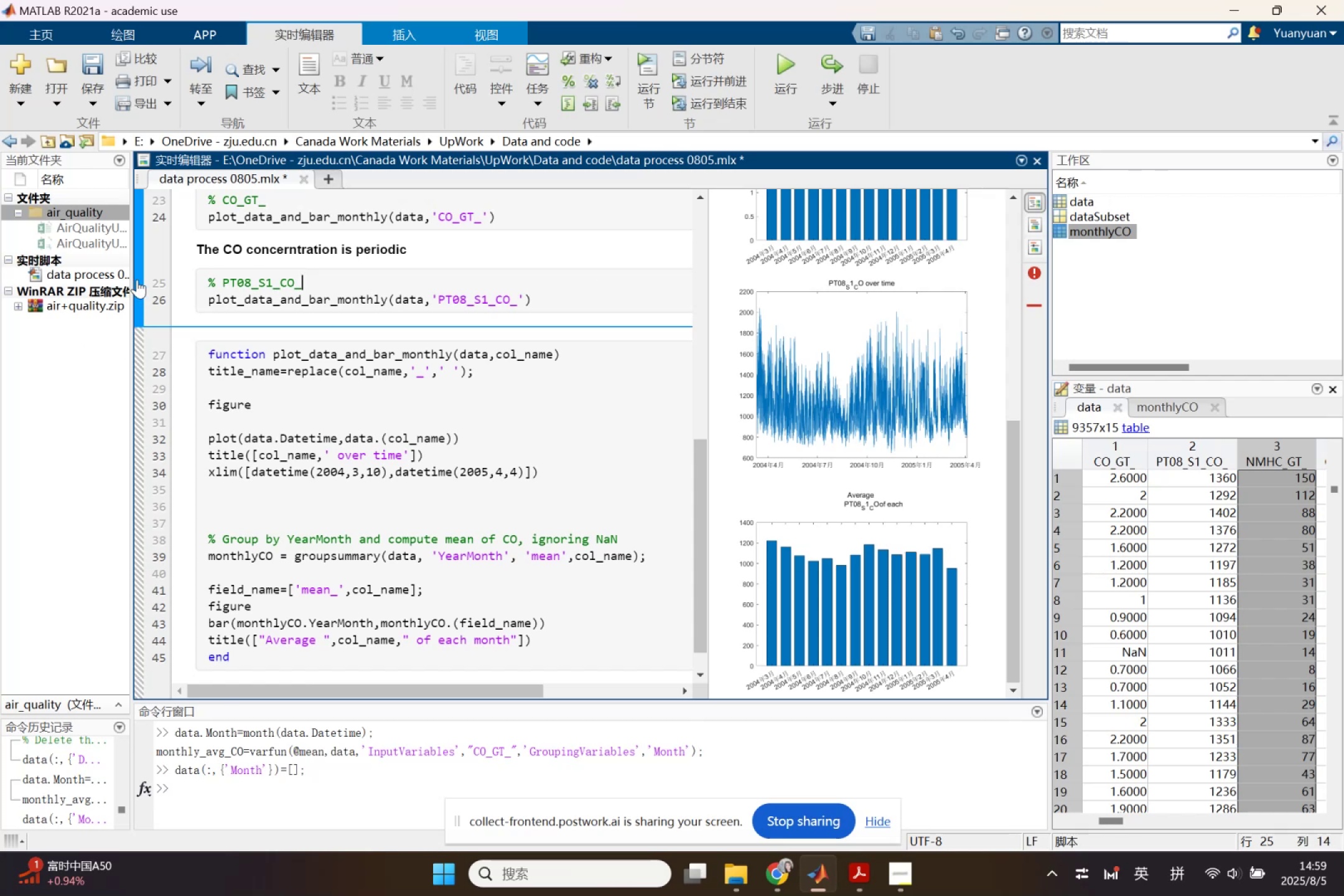 
left_click([137, 279])
 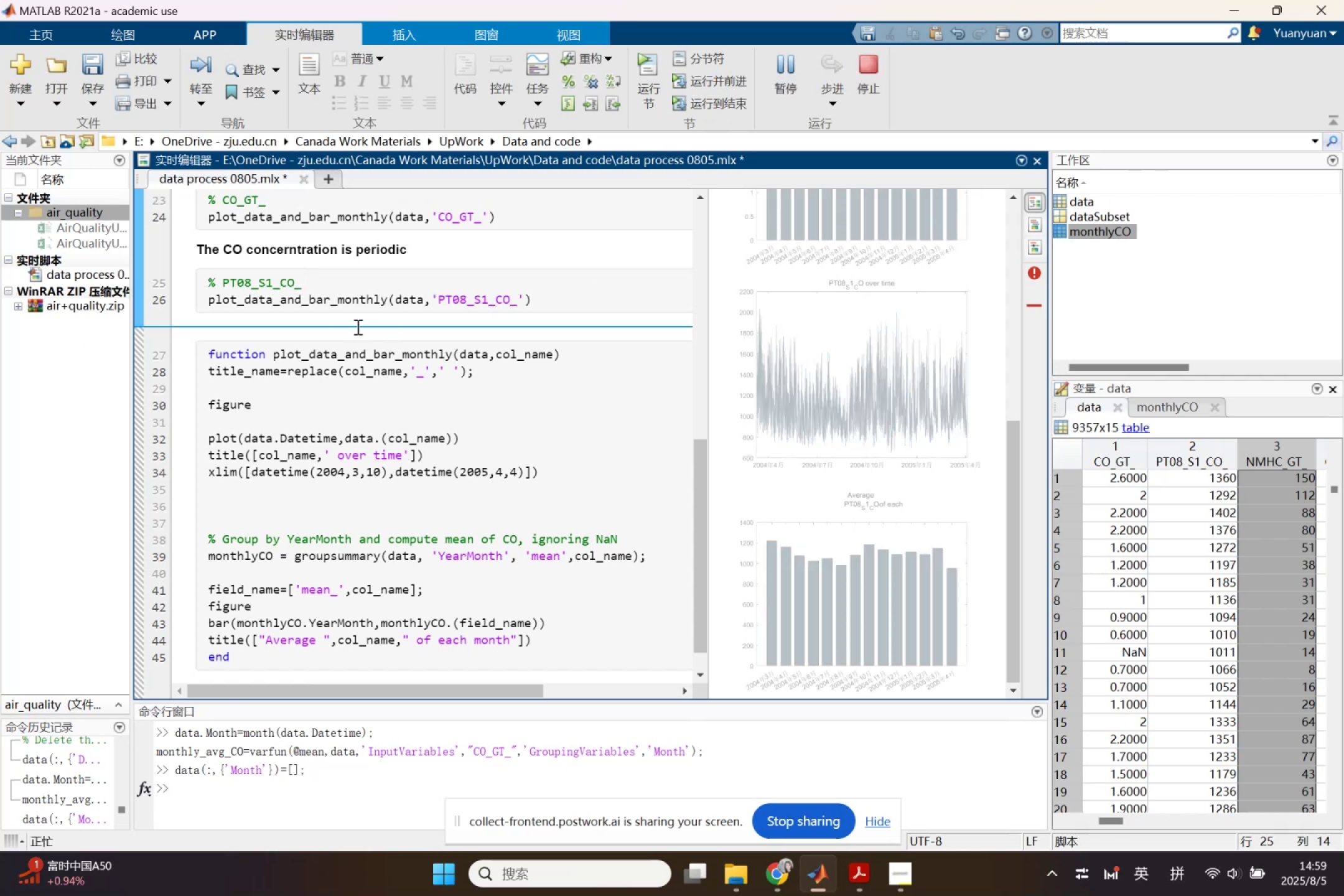 
left_click([259, 373])
 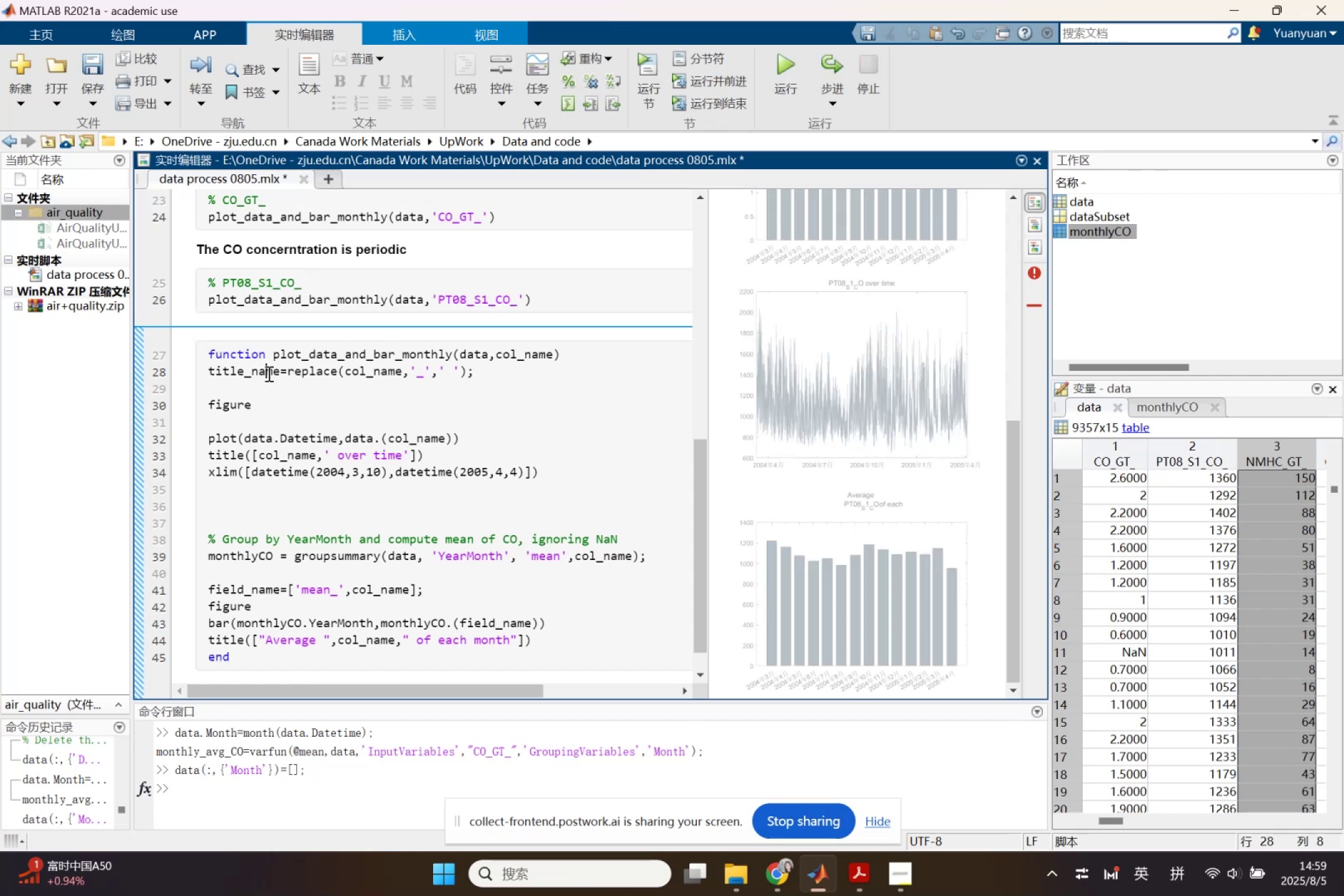 
left_click([268, 373])
 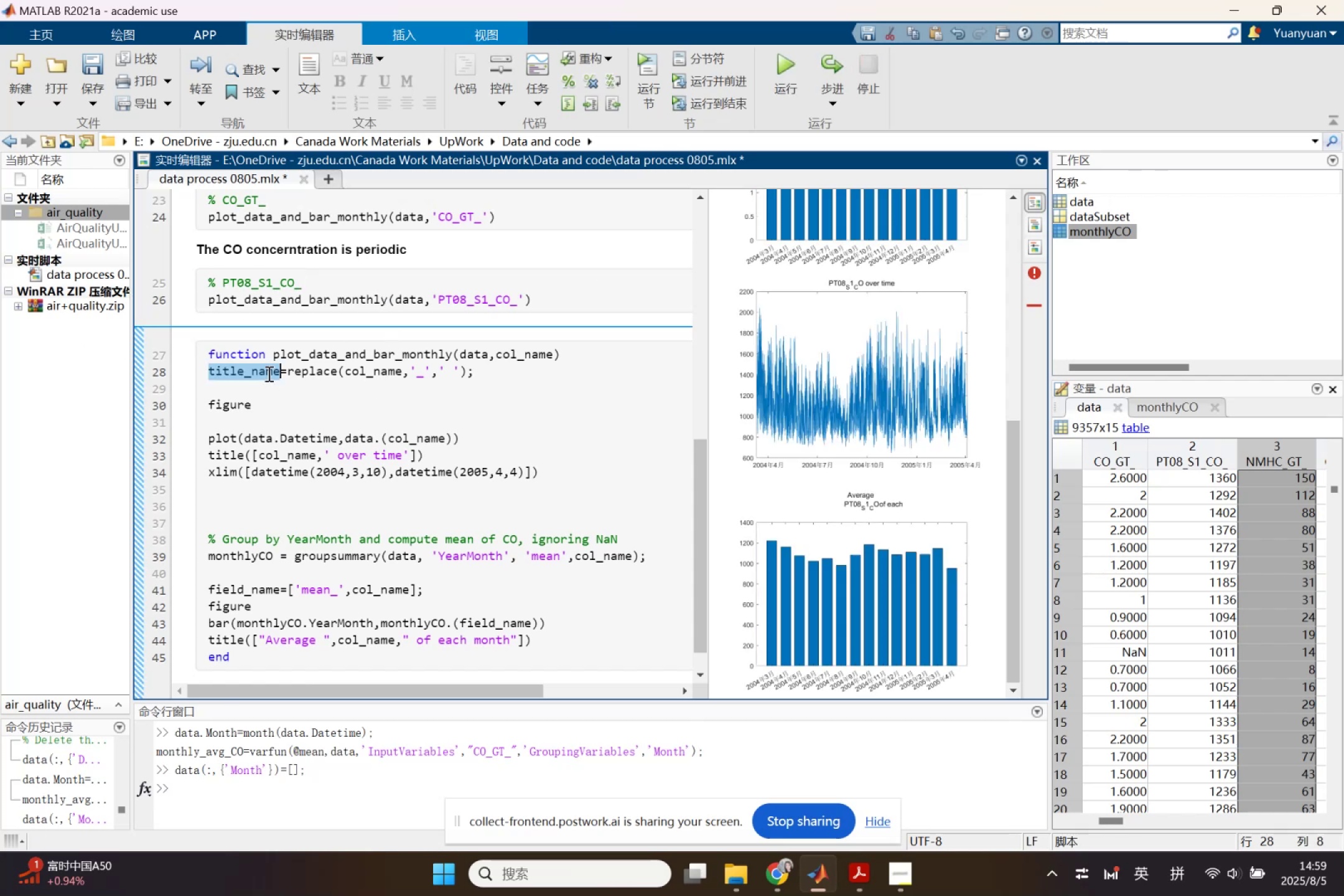 
key(Control+C)
 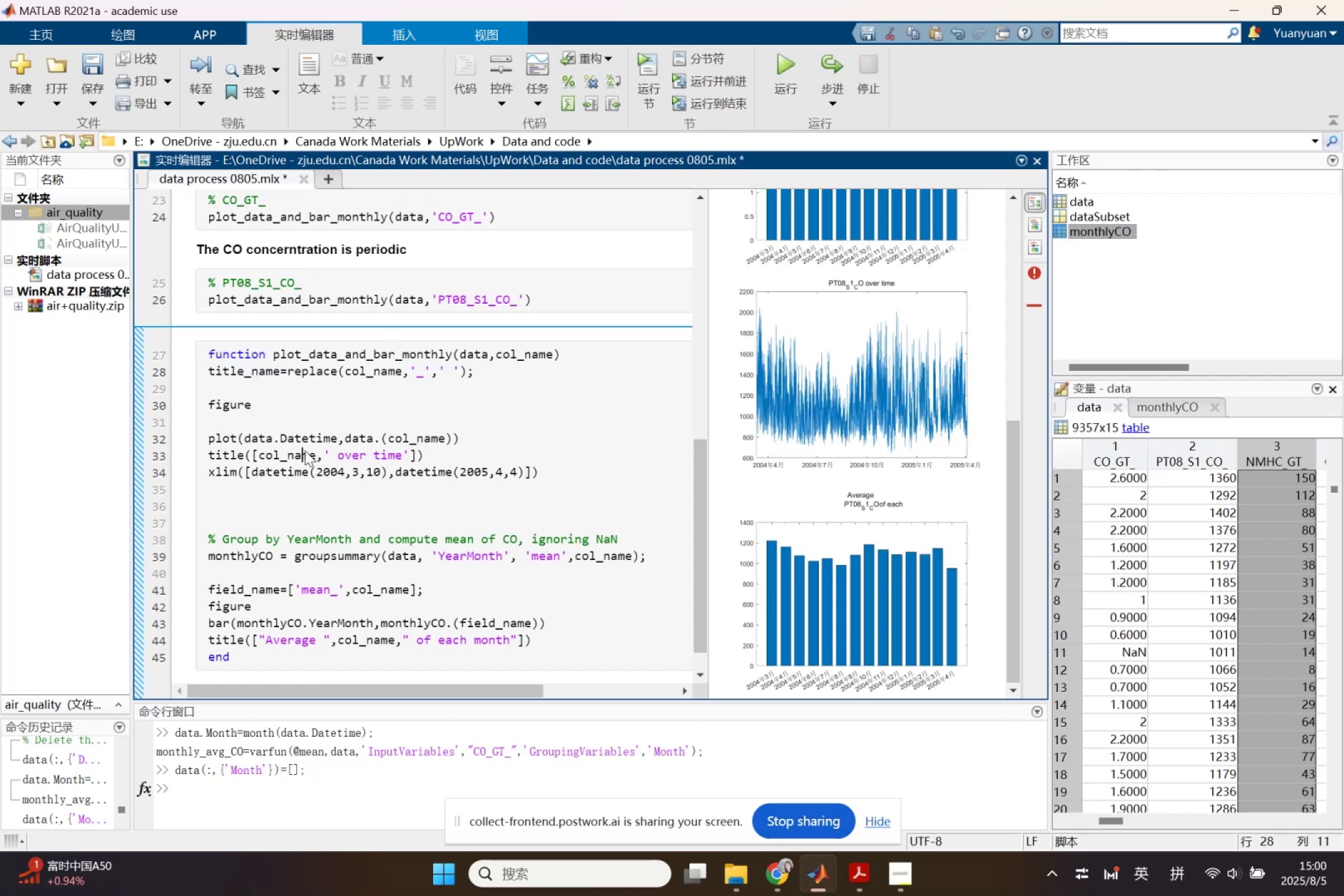 
double_click([304, 450])
 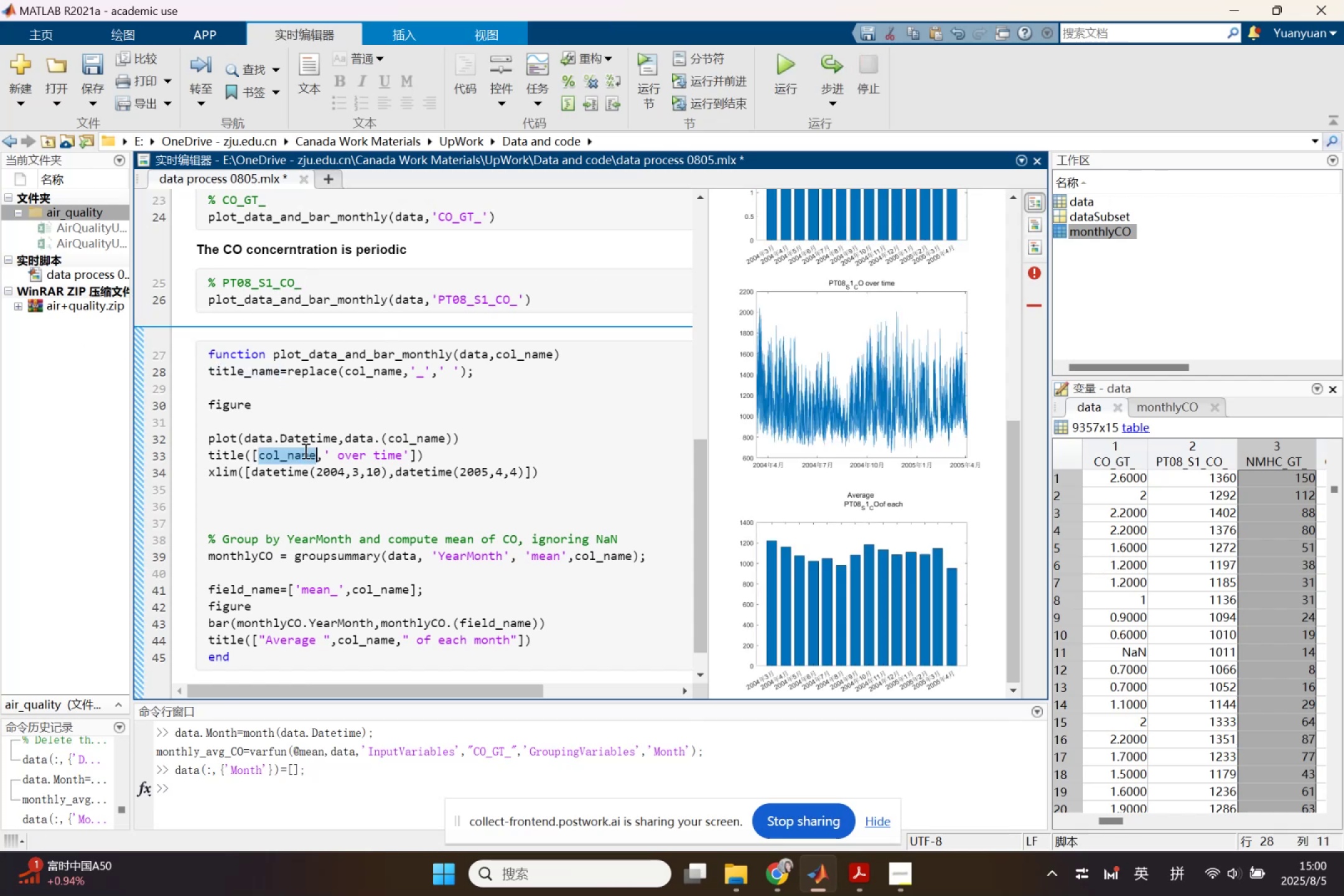 
key(Control+V)
 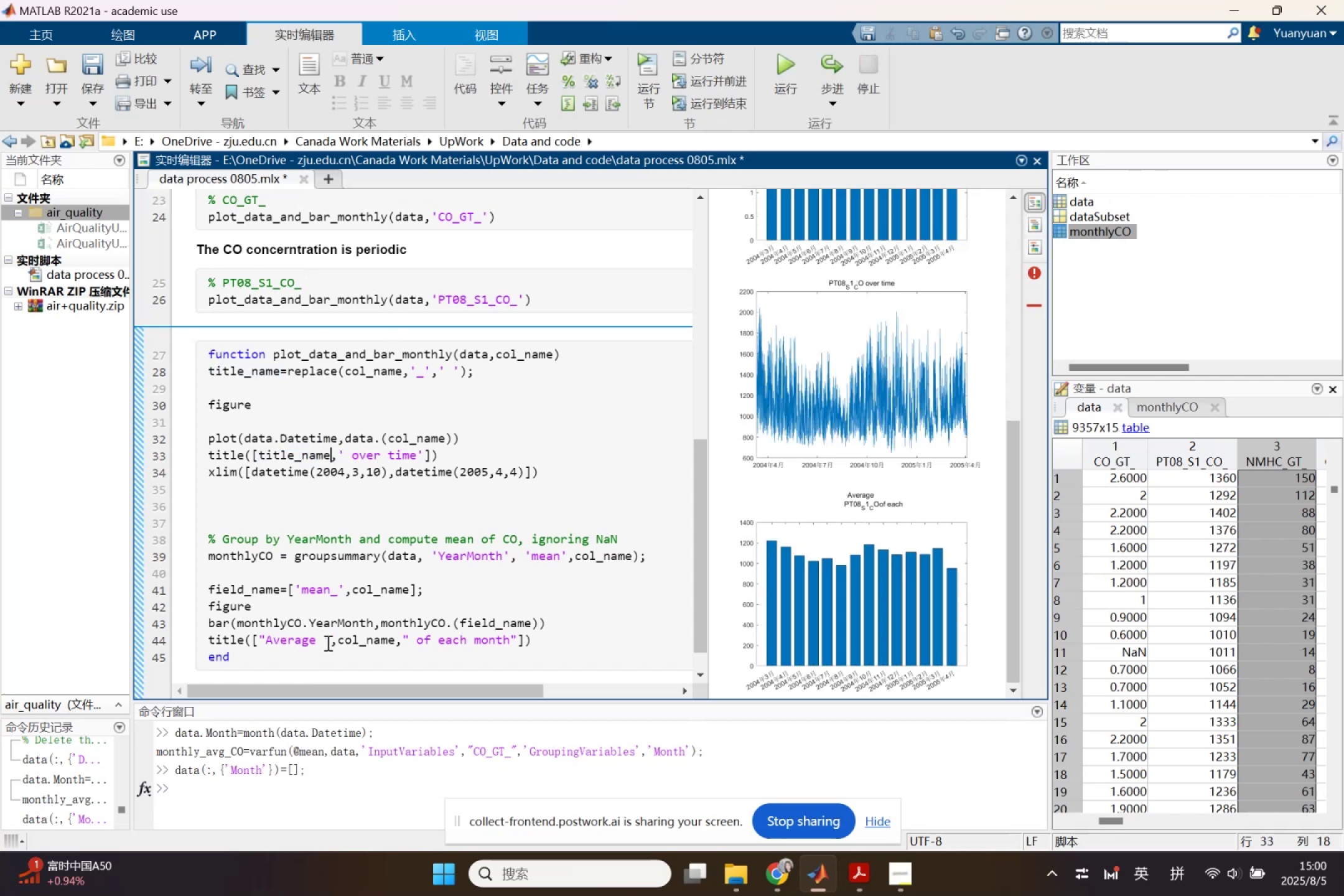 
double_click([343, 643])
 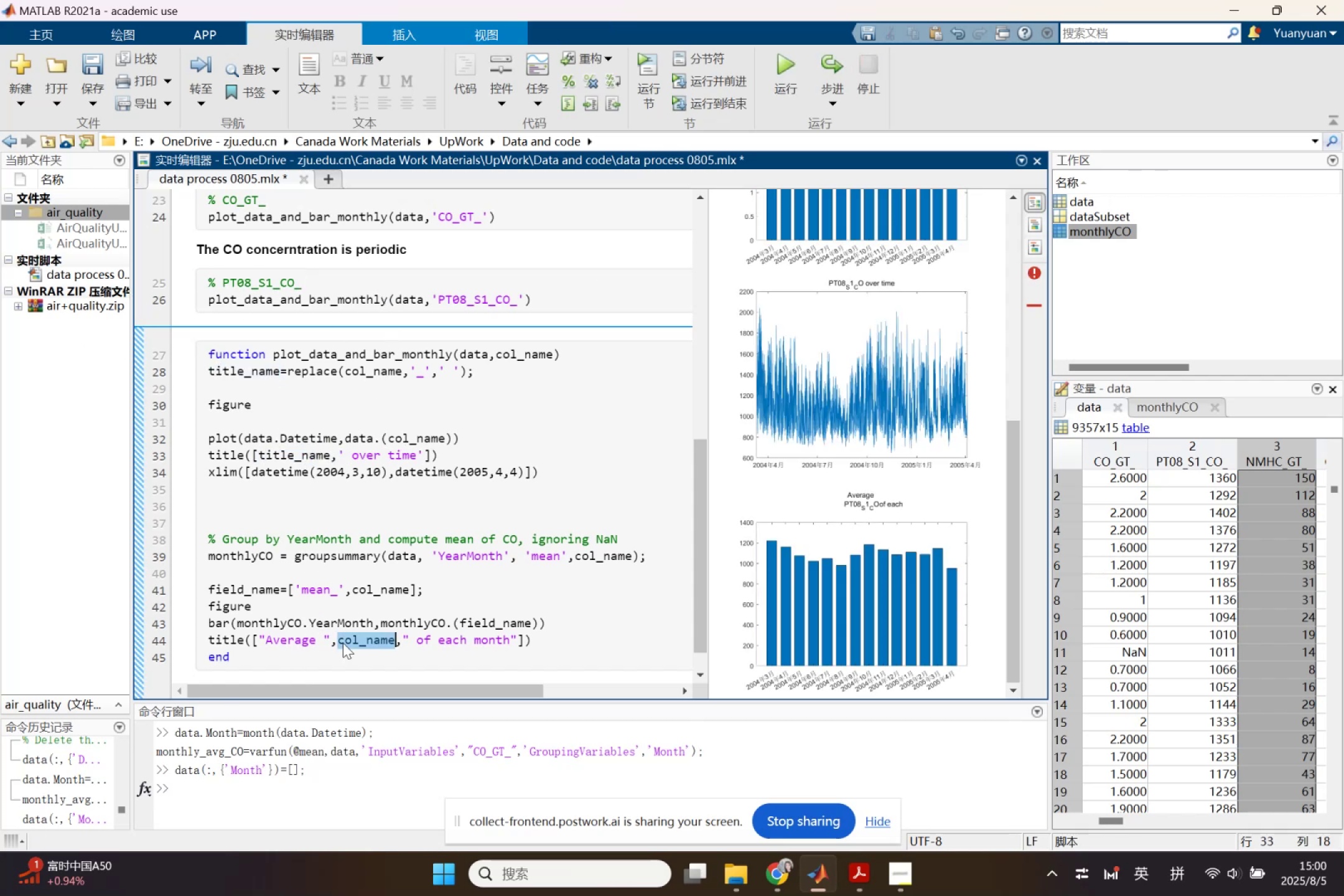 
key(Control+ControlLeft)
 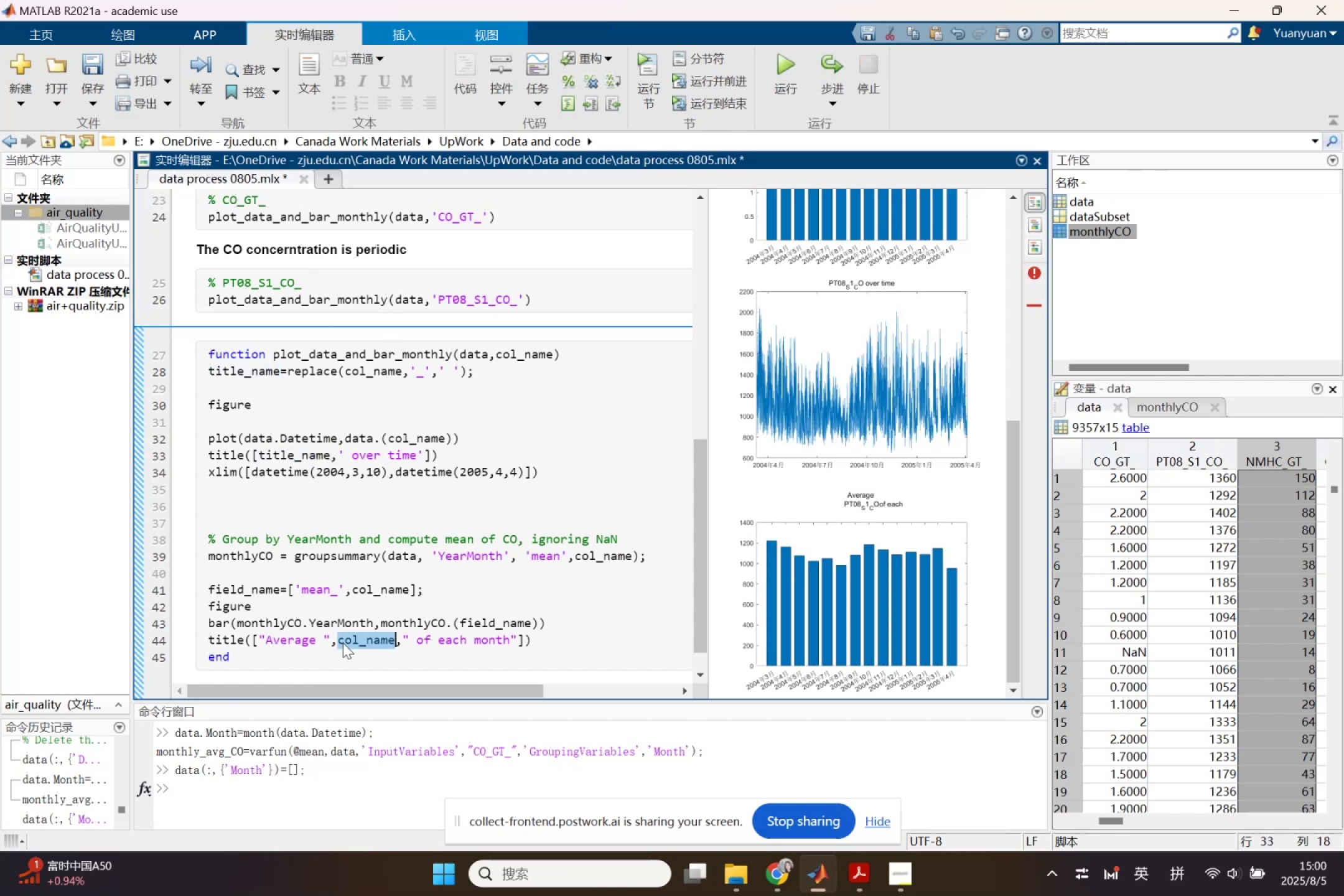 
key(Control+V)
 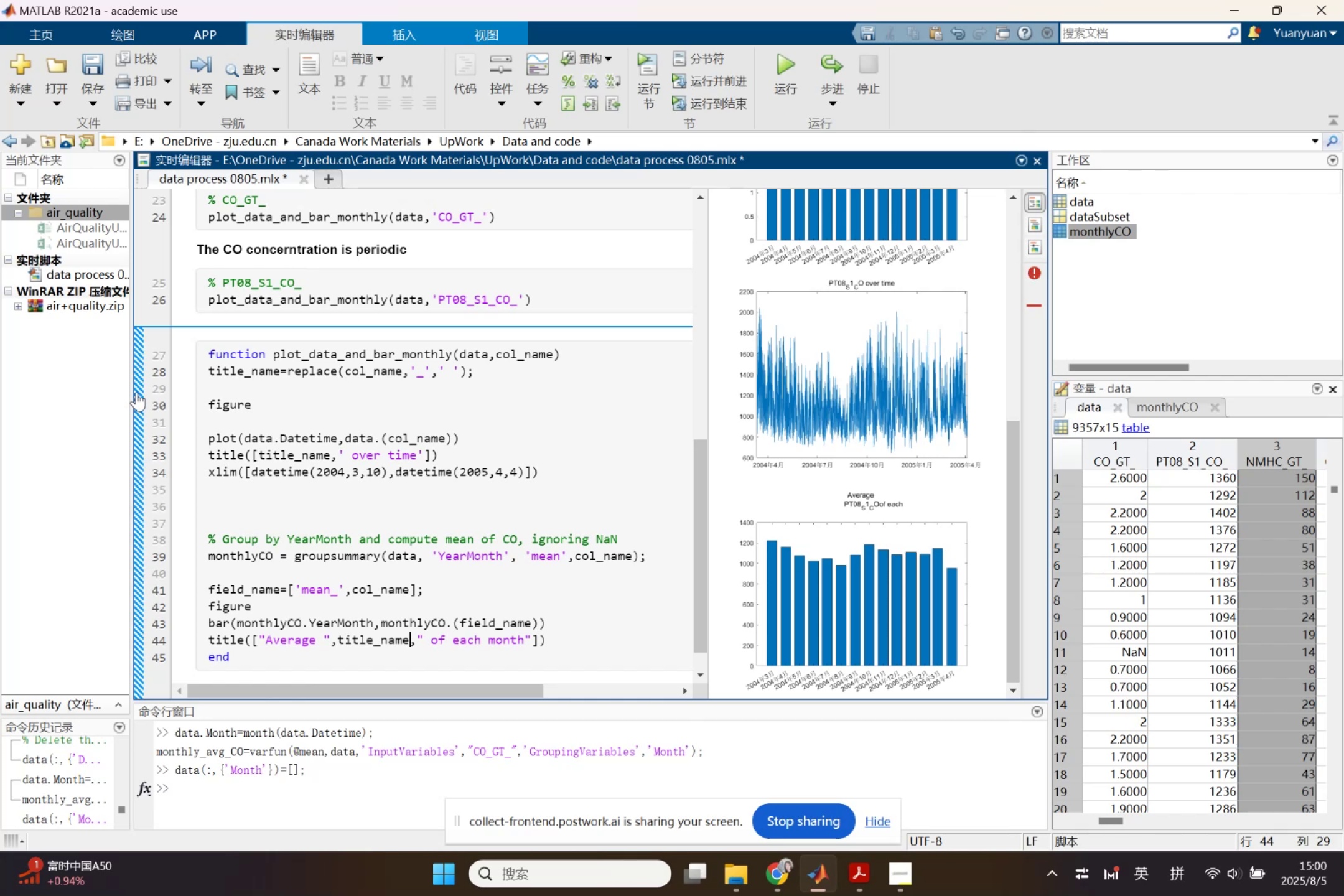 
left_click([215, 263])
 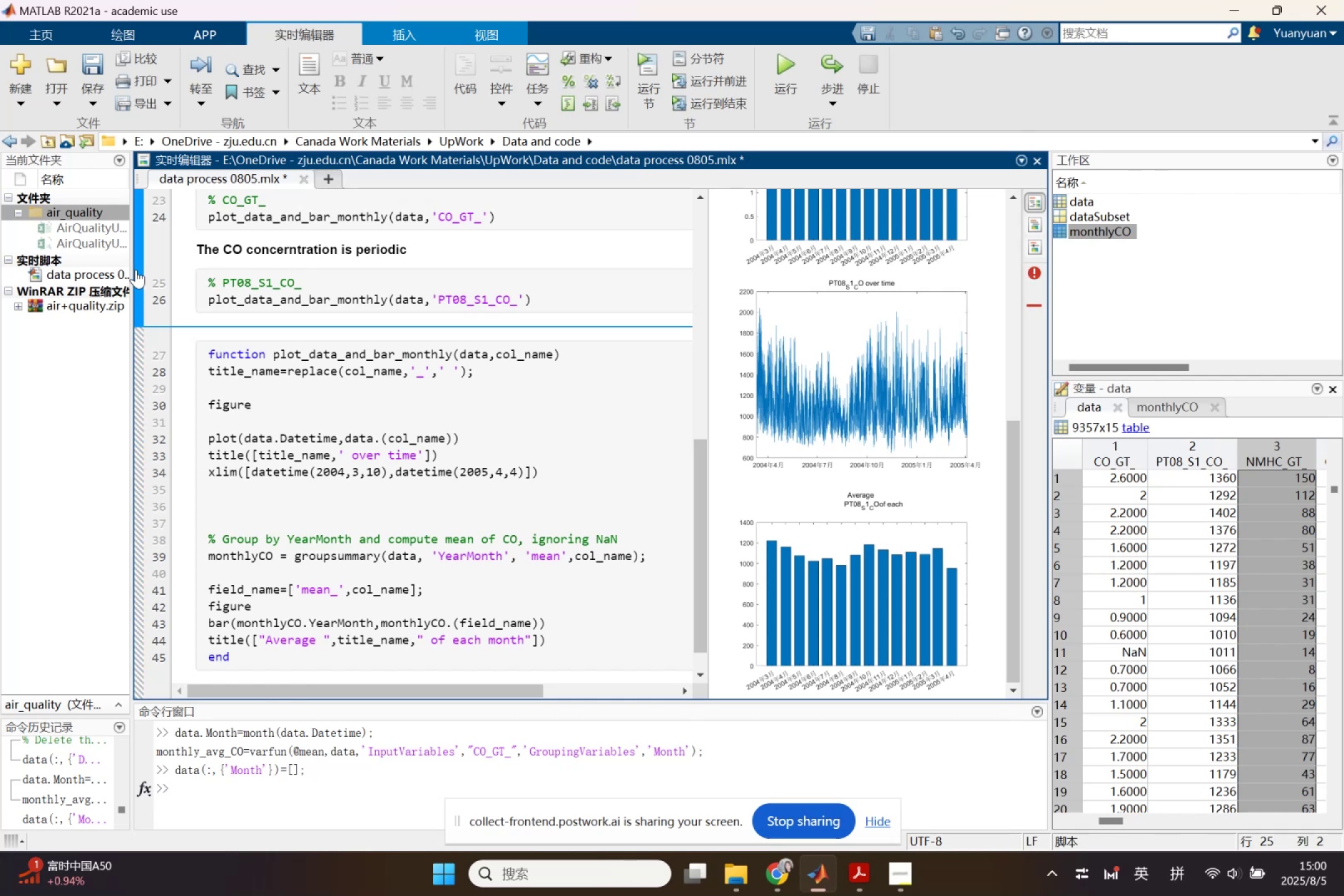 
left_click([136, 269])
 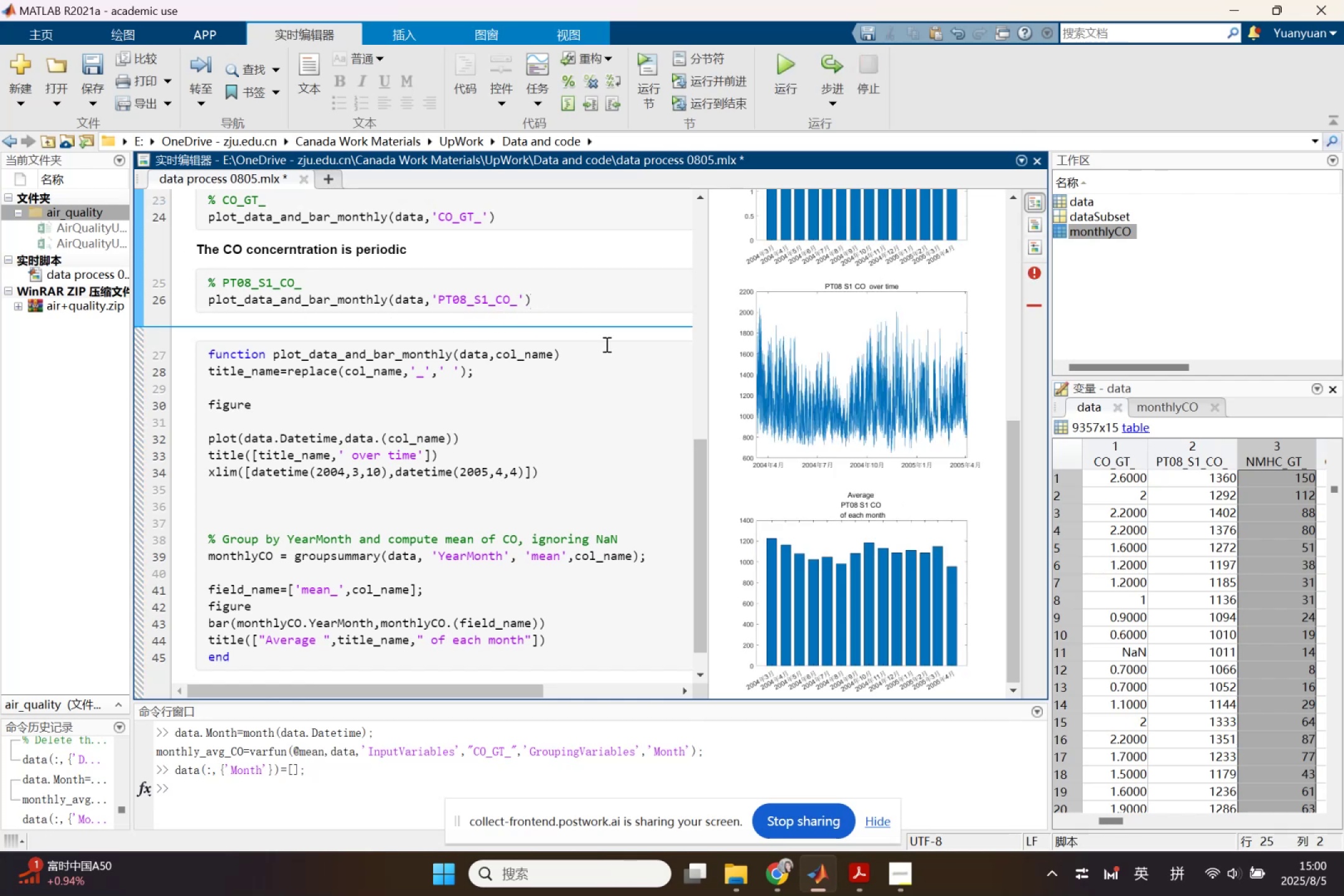 
scroll: coordinate [921, 547], scroll_direction: down, amount: 2.0
 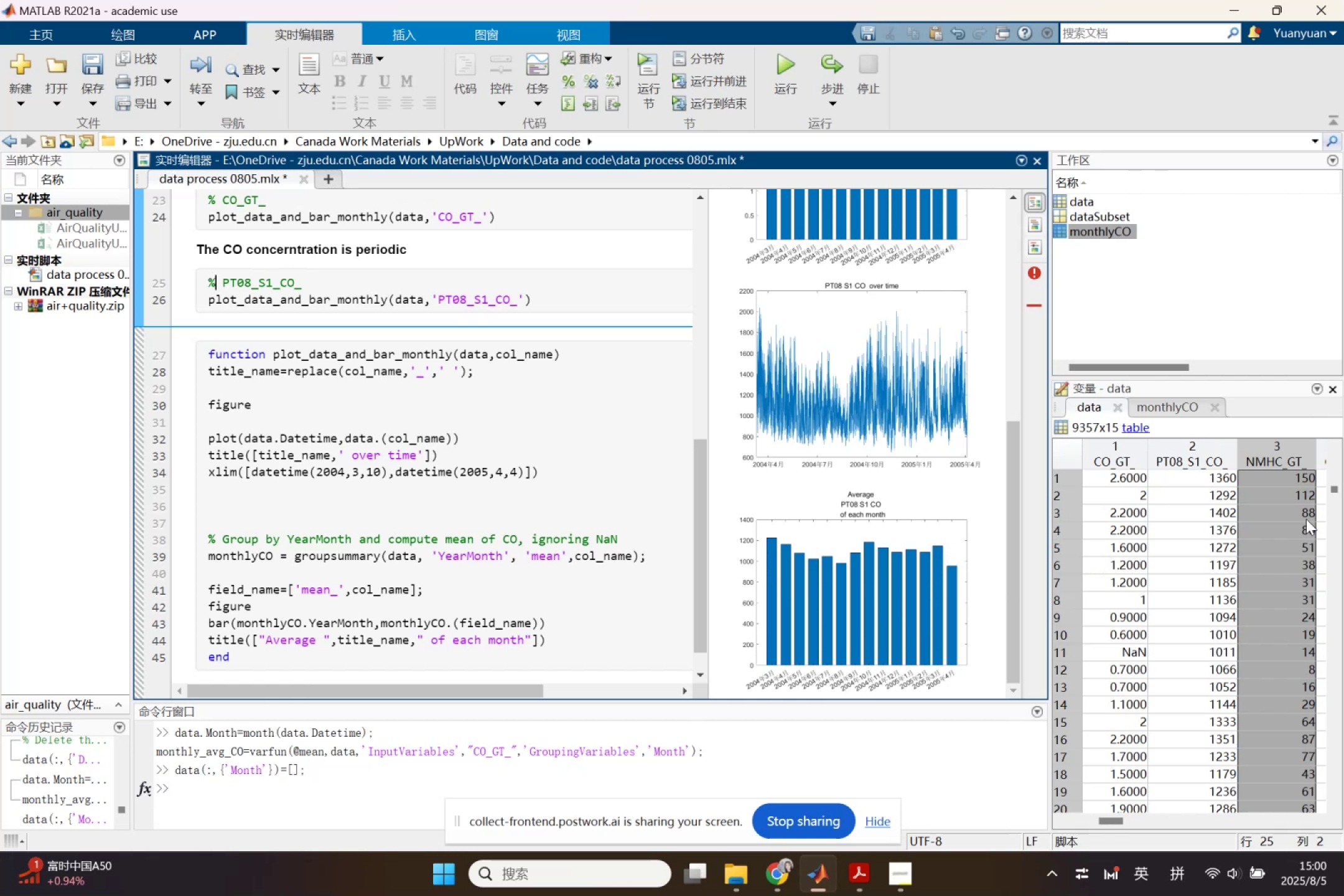 
wait(7.29)
 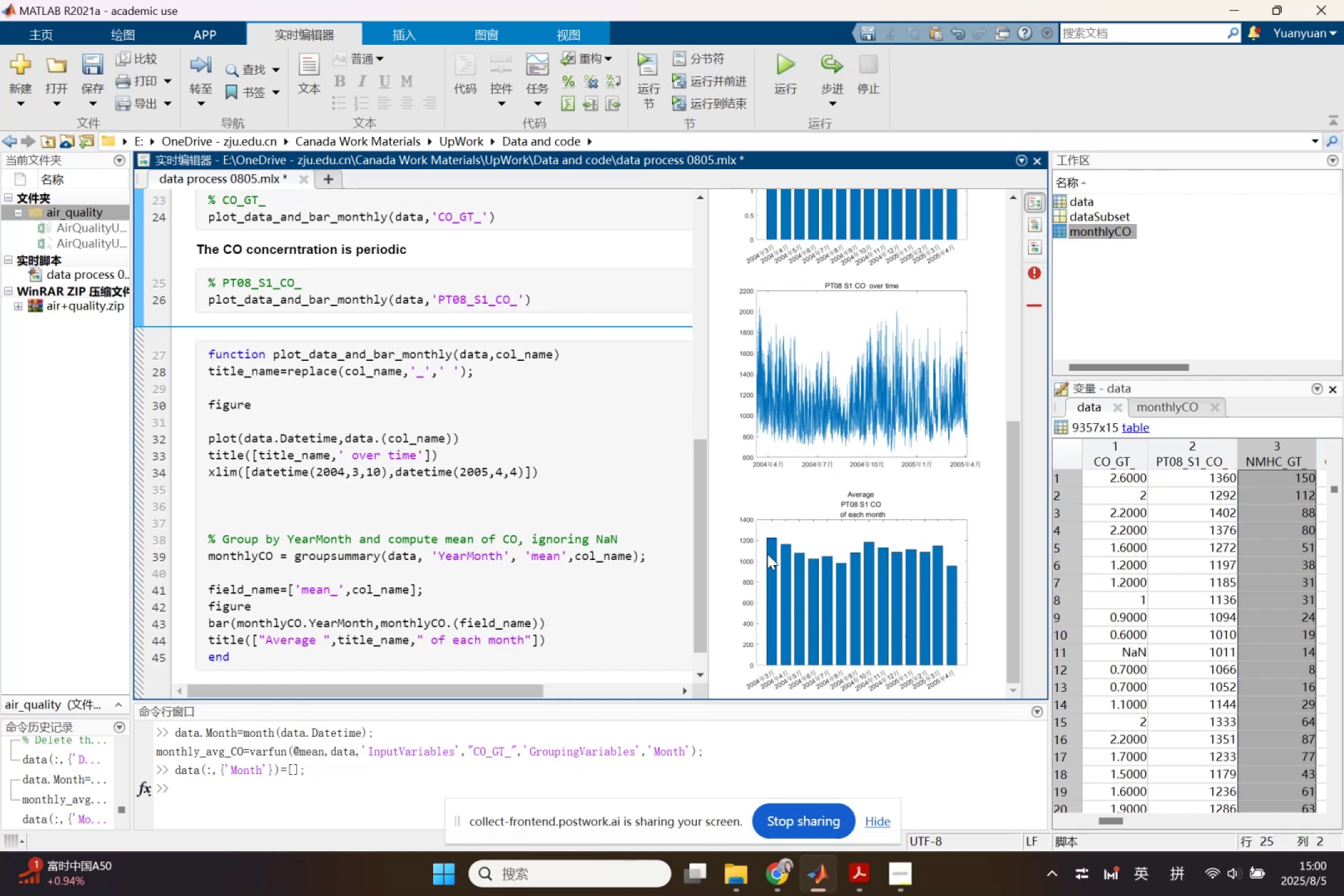 
left_click([561, 291])
 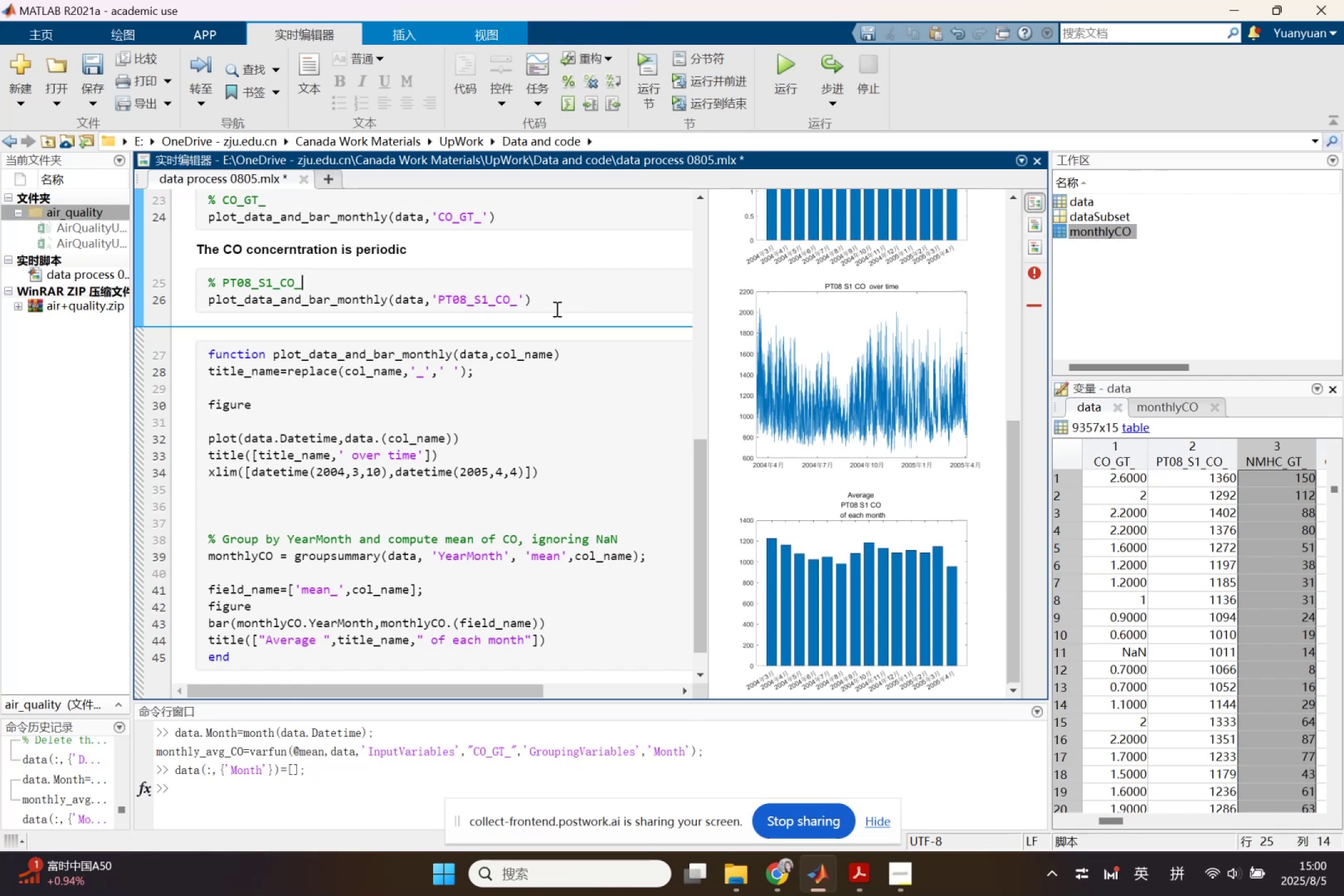 
left_click_drag(start_coordinate=[449, 246], to_coordinate=[182, 236])
 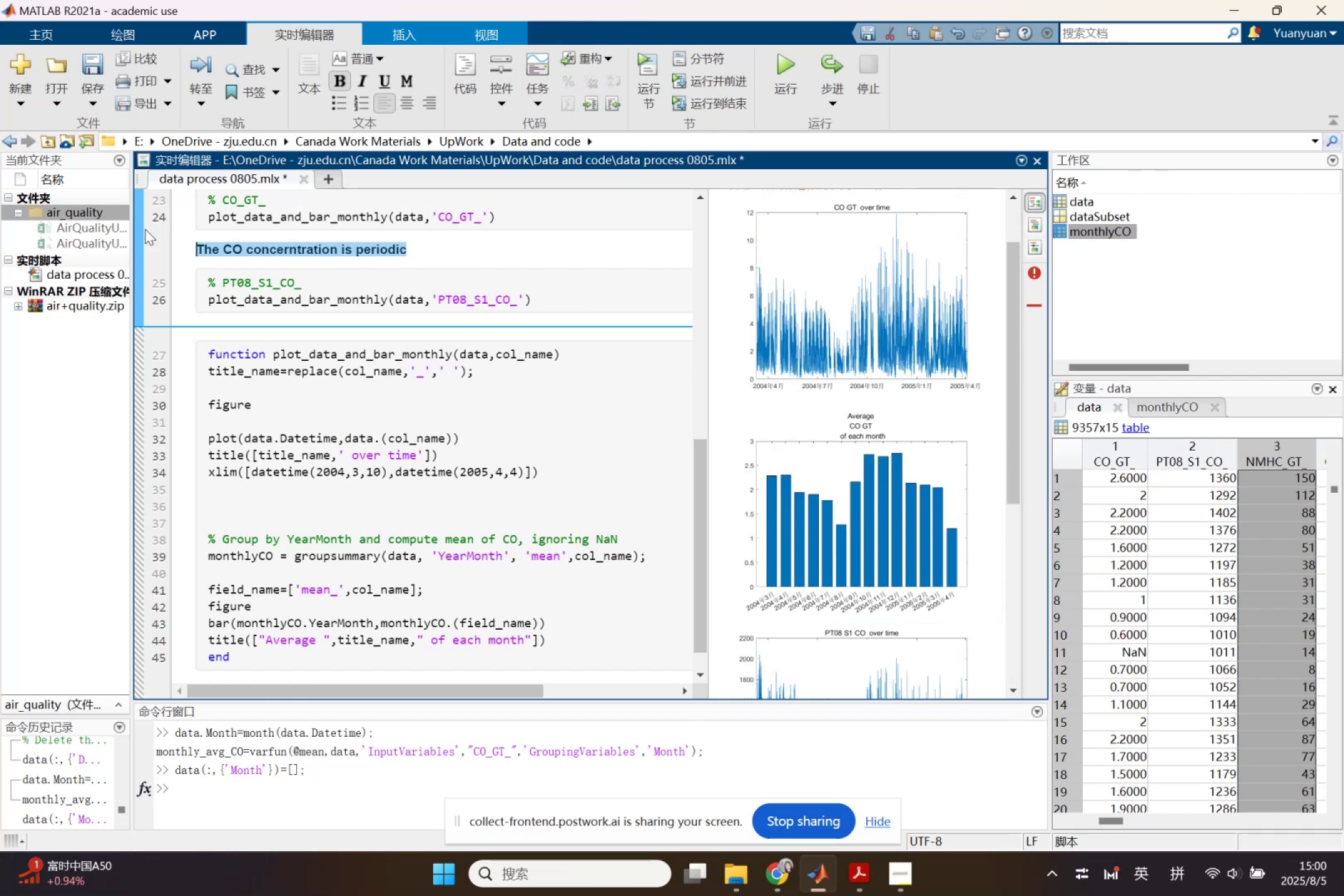 
key(Backspace)
 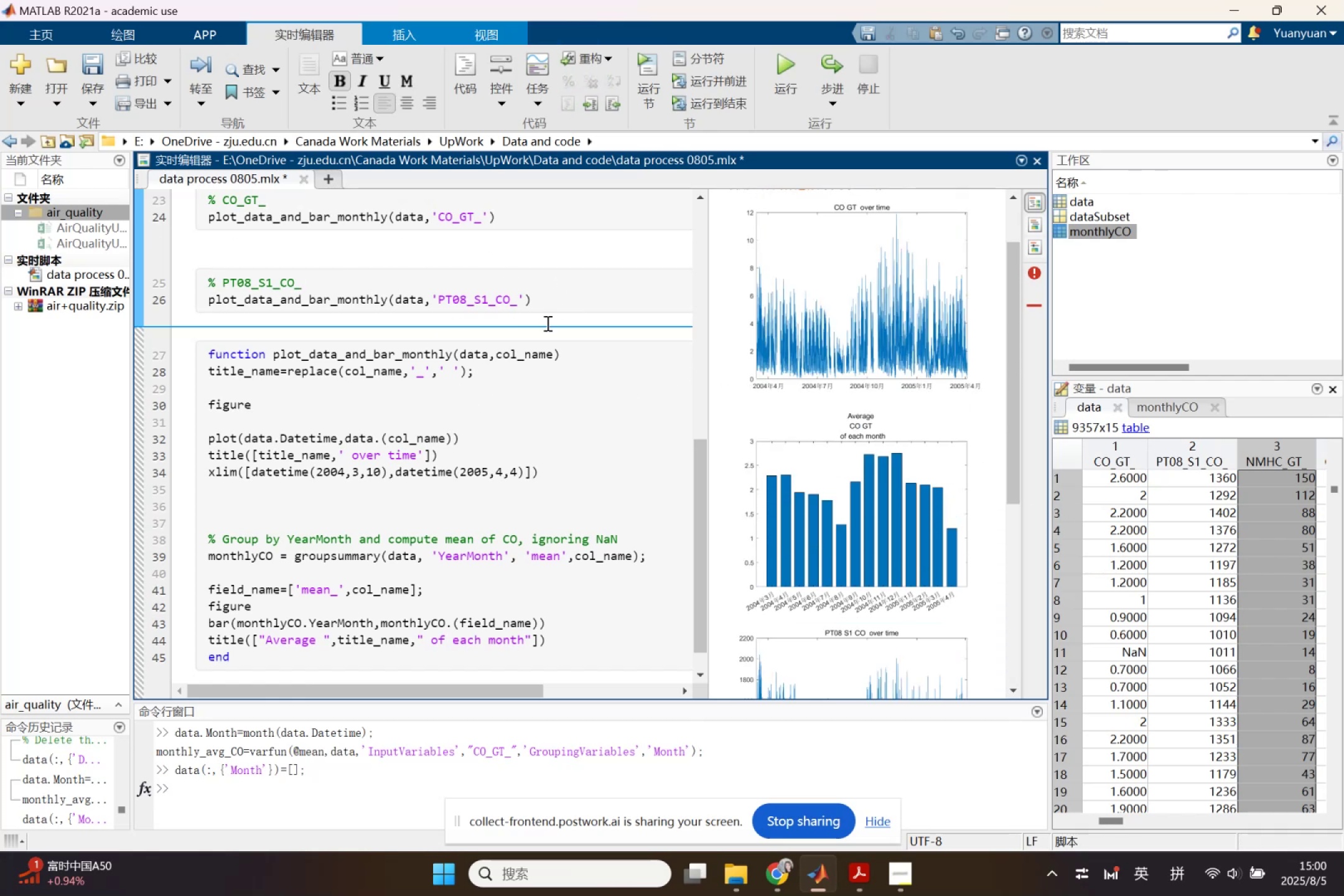 
left_click([603, 305])
 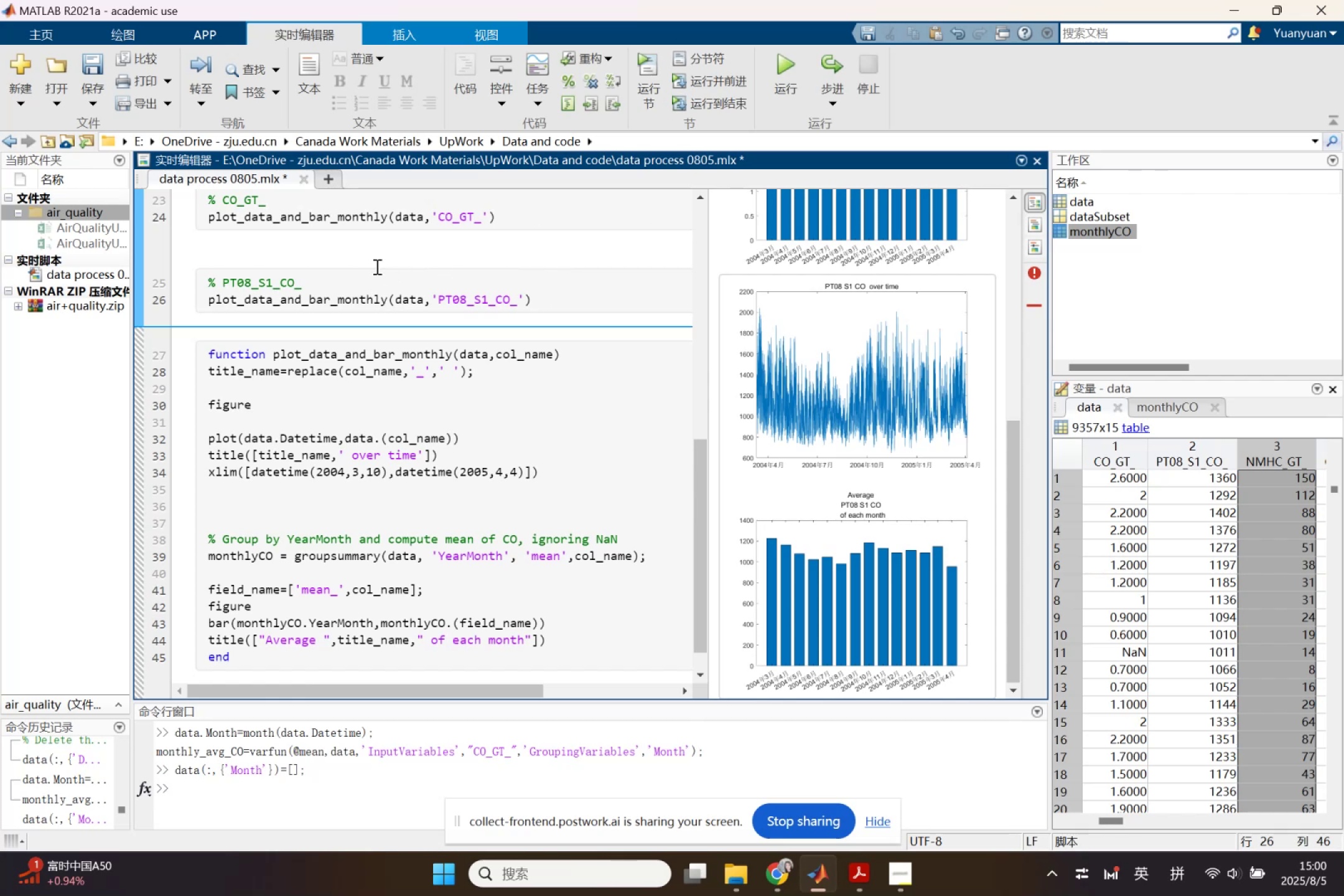 
key(Backspace)
 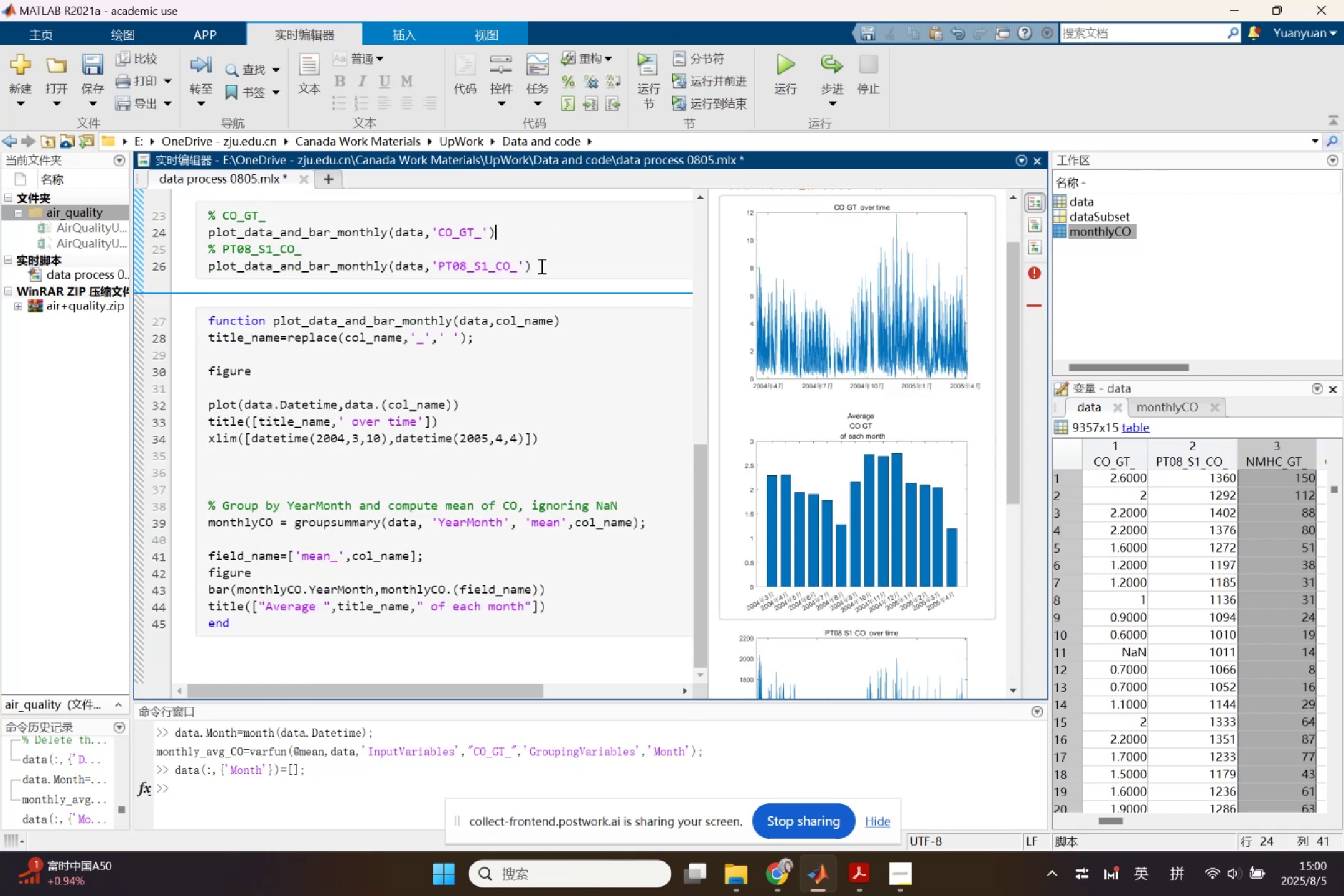 
left_click([540, 266])
 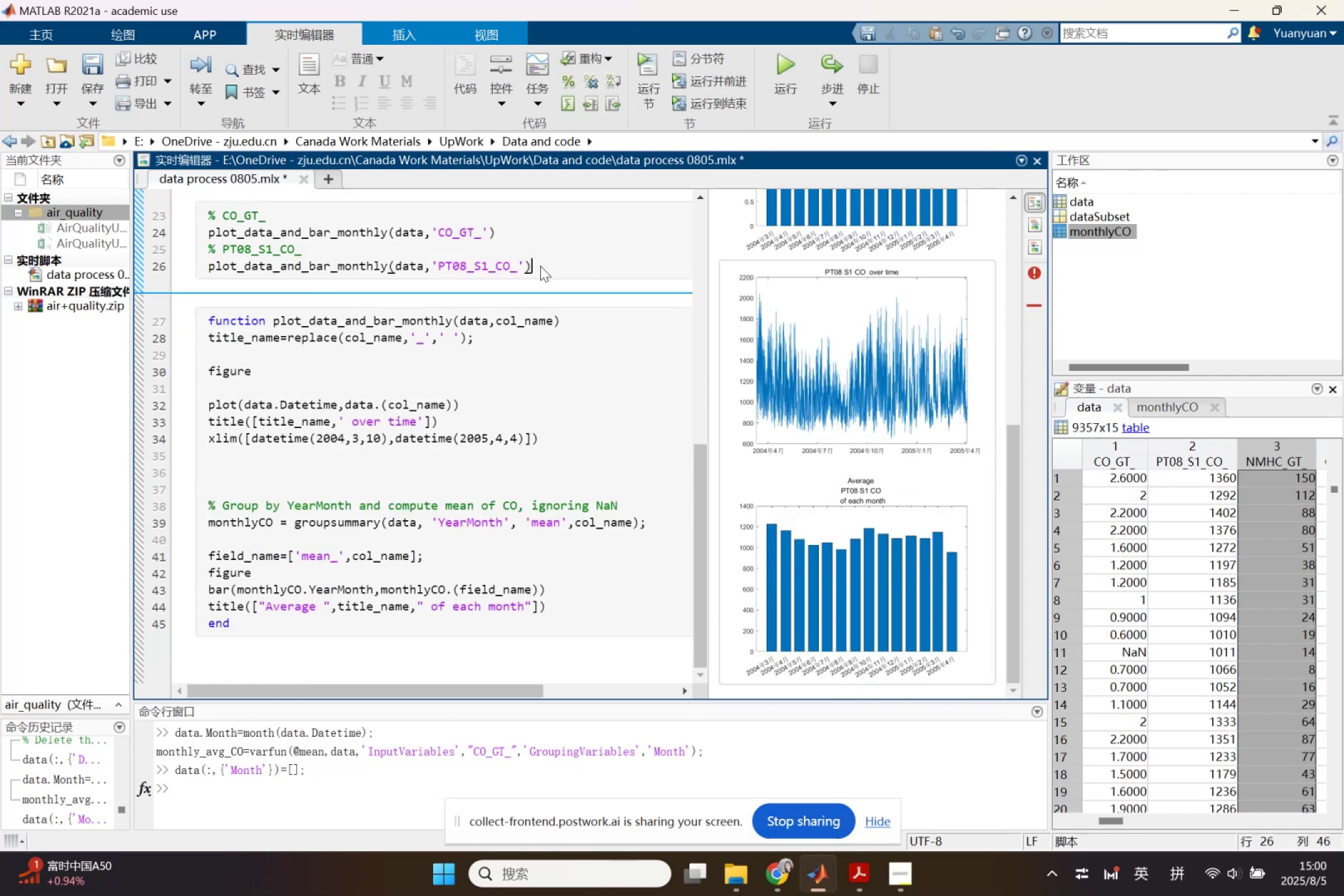 
key(Enter)
 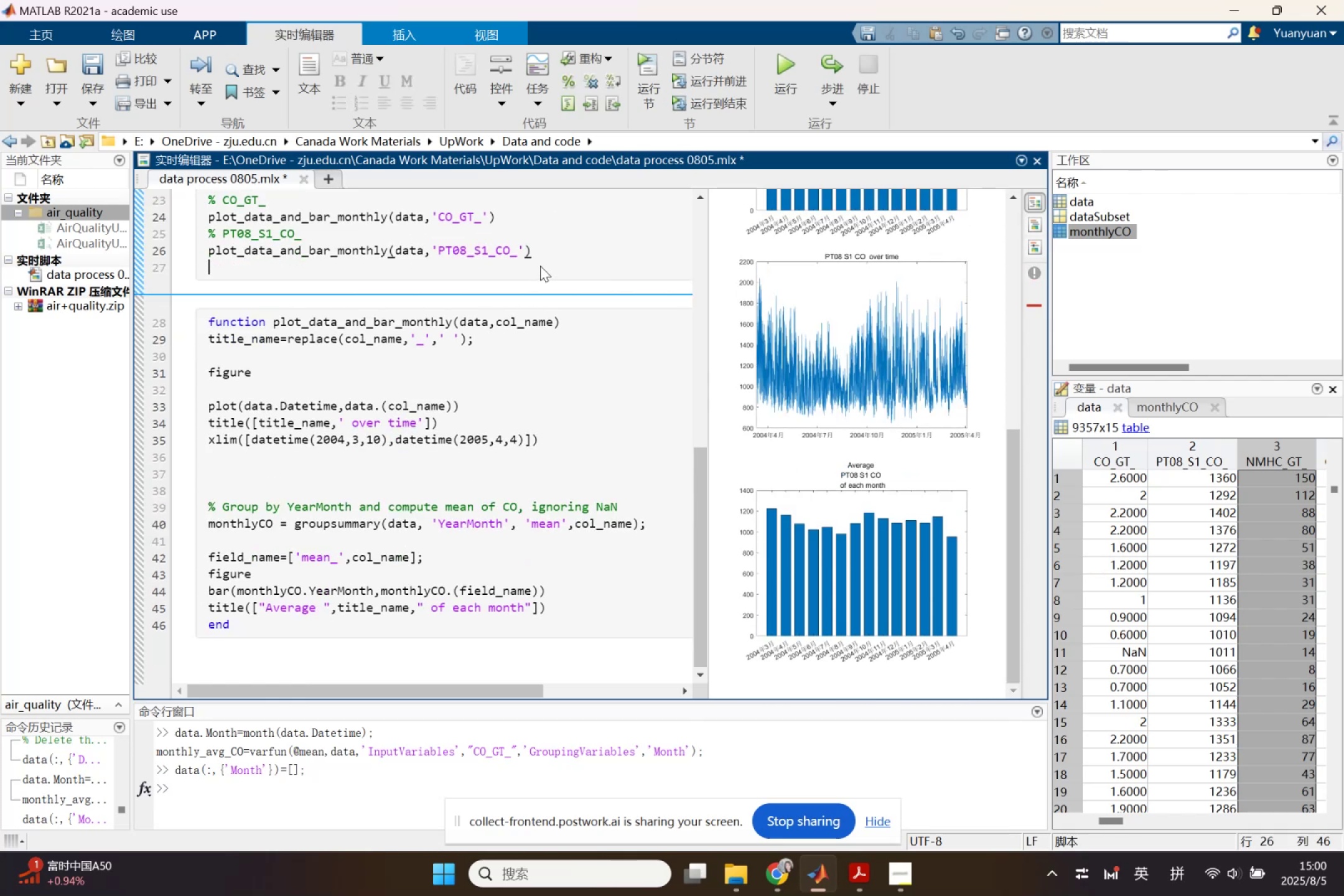 
key(Shift+5)
 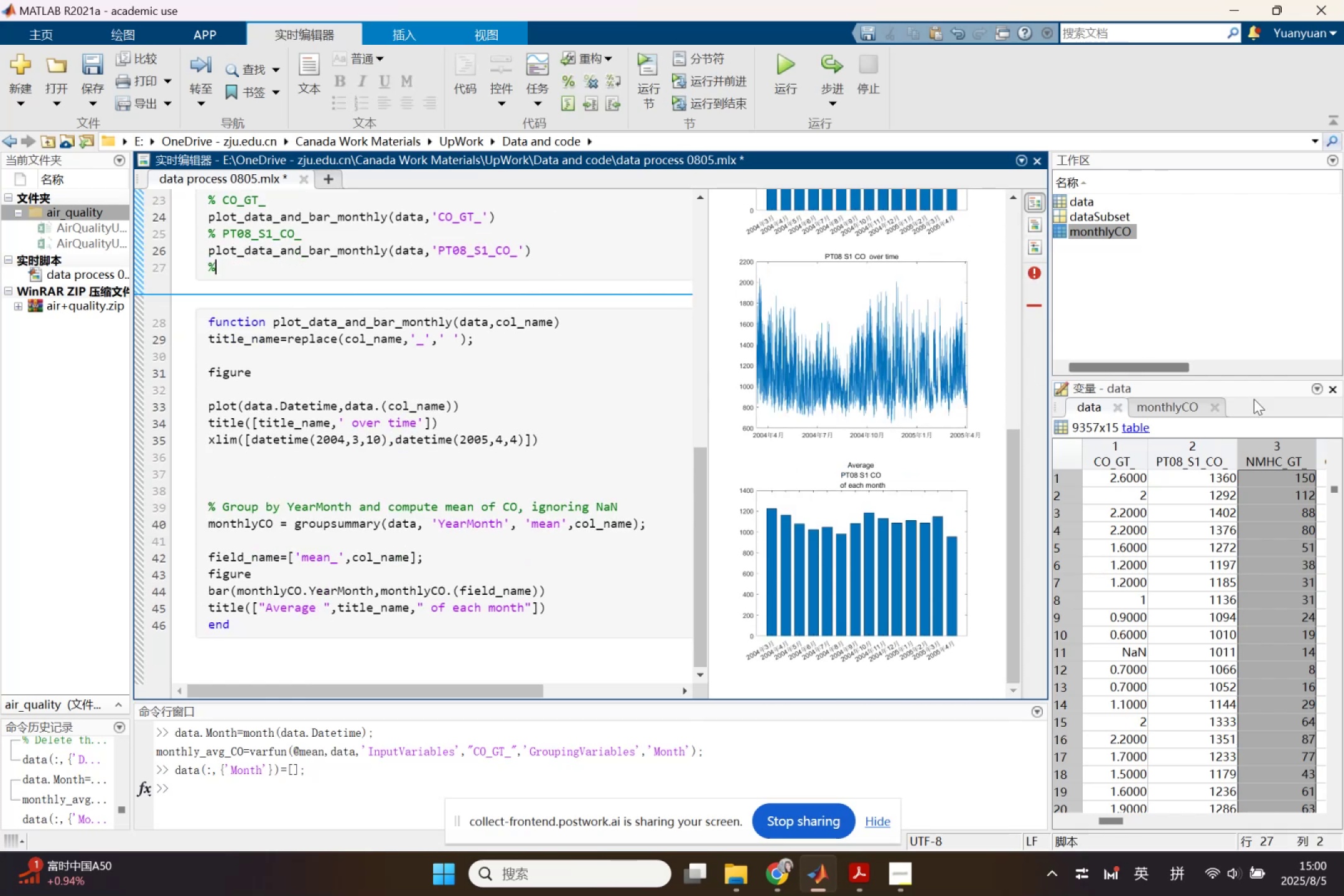 
left_click([1260, 460])
 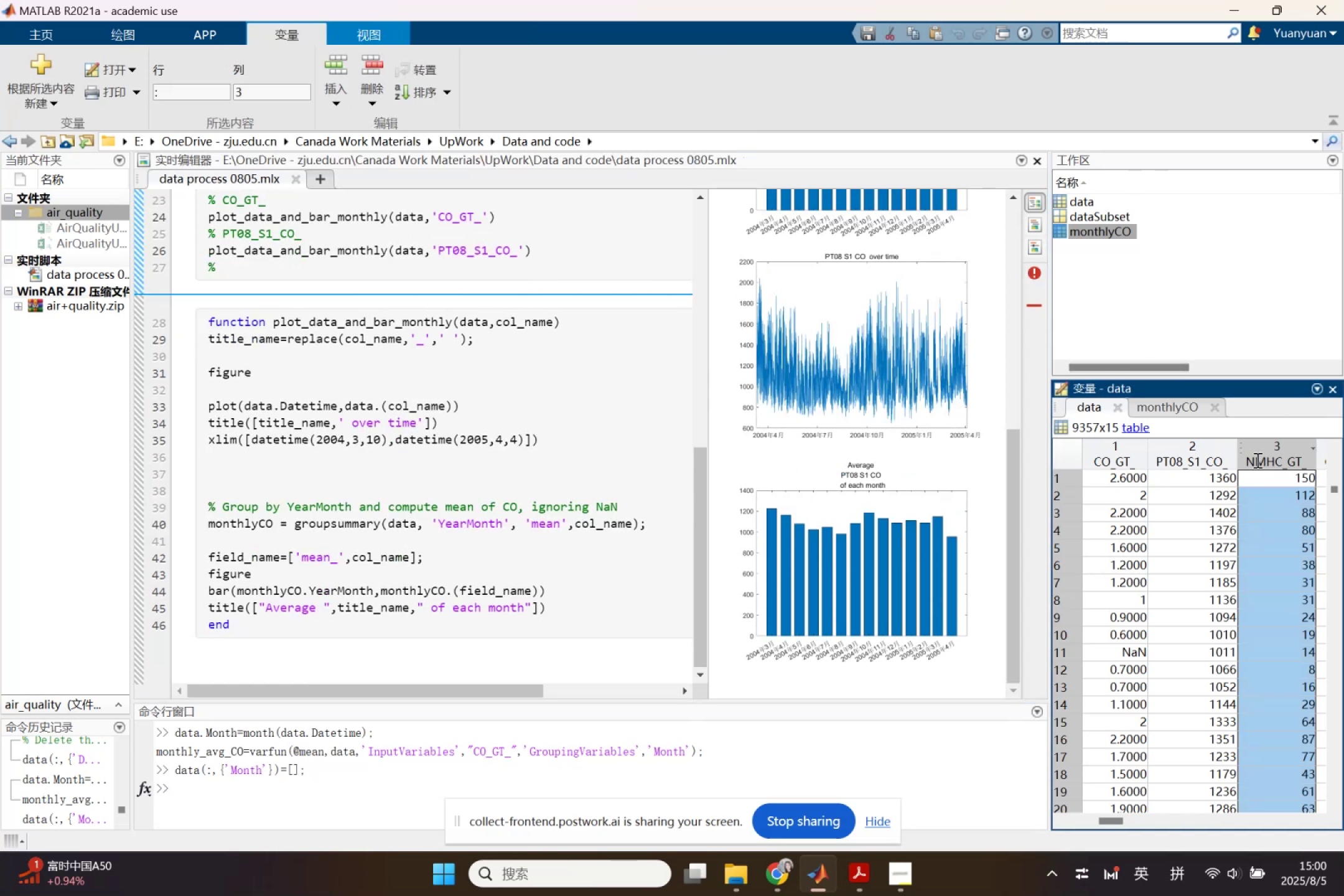 
left_click([1256, 460])
 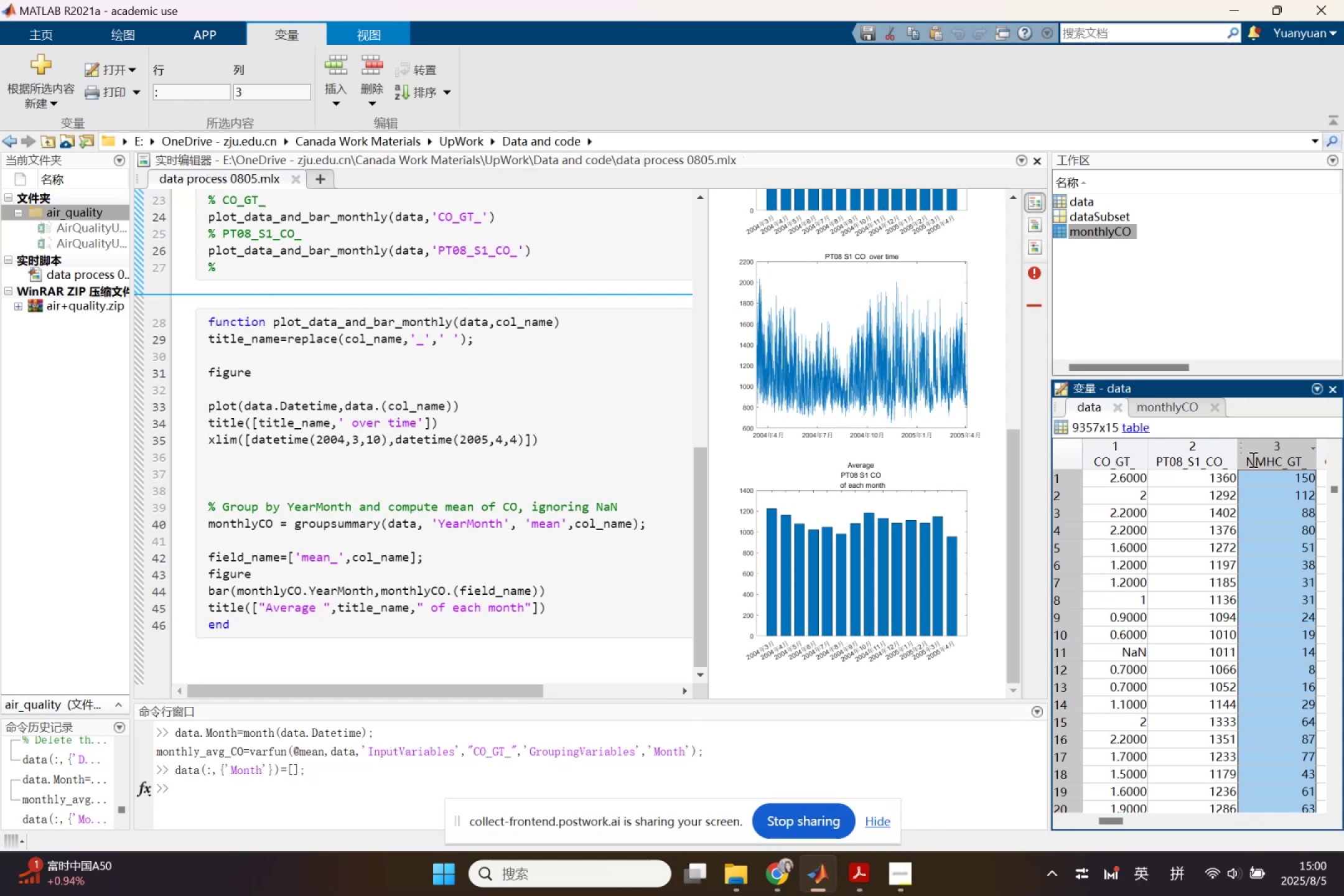 
left_click_drag(start_coordinate=[1248, 459], to_coordinate=[1302, 459])
 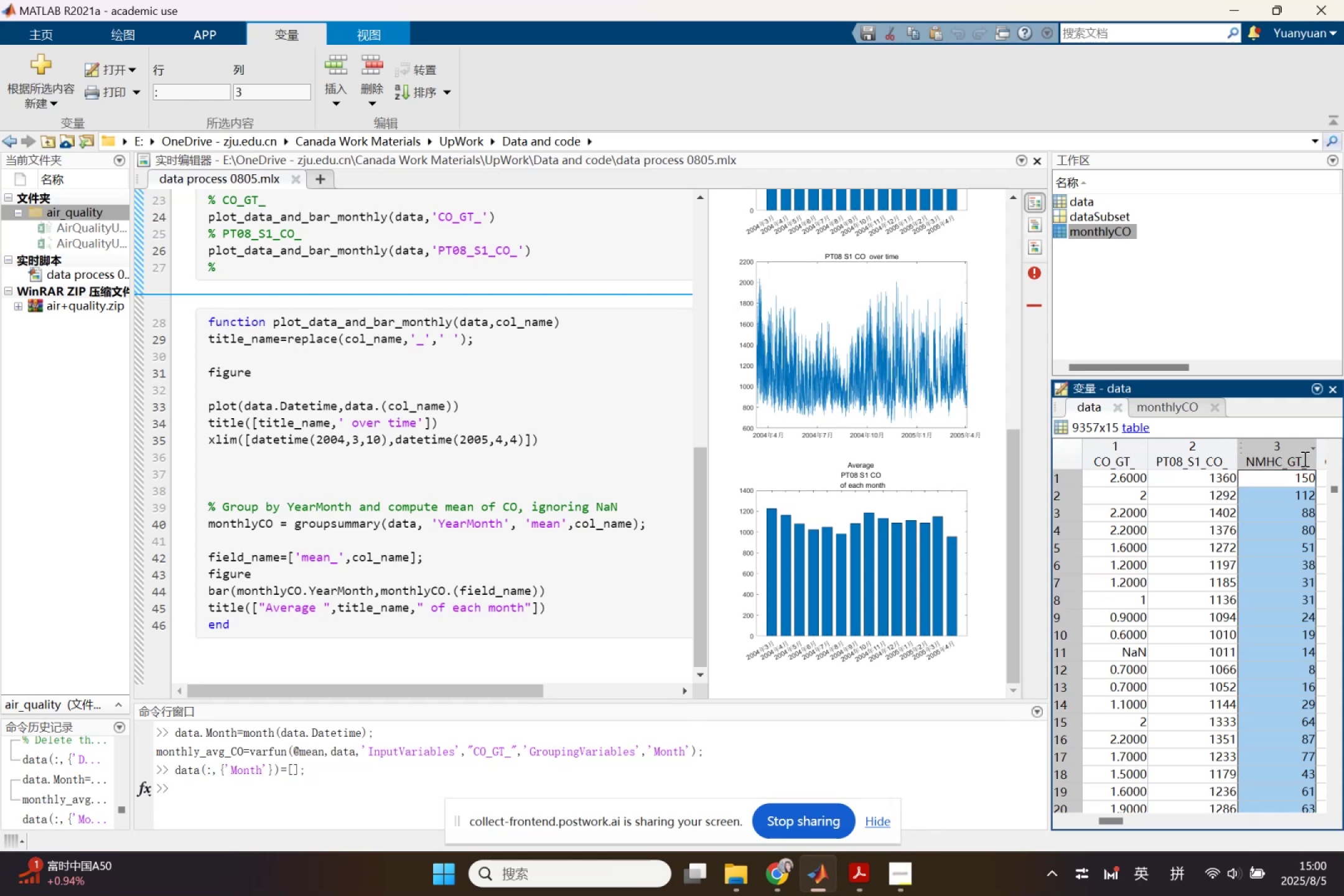 
left_click([1304, 459])
 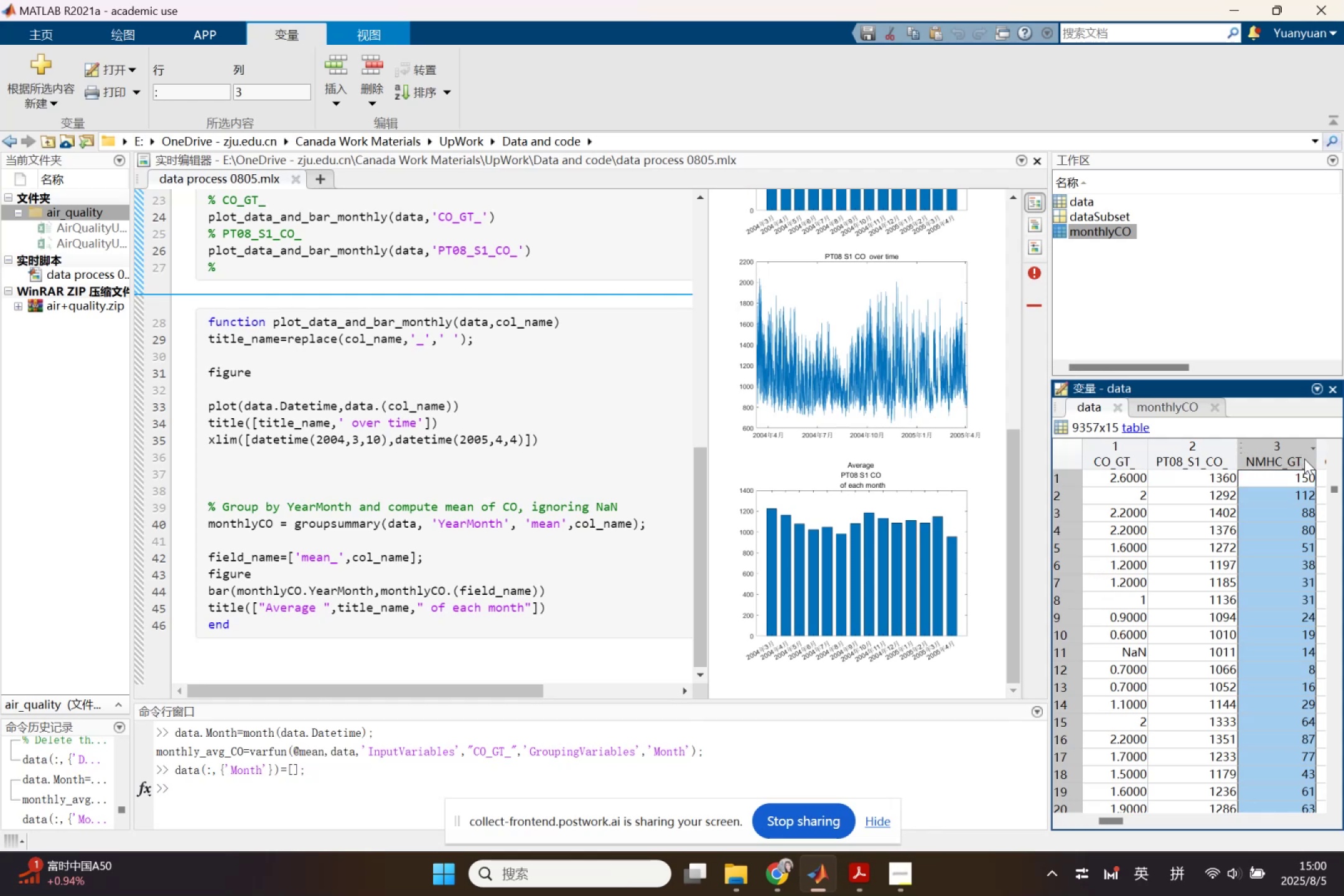 
double_click([1300, 460])
 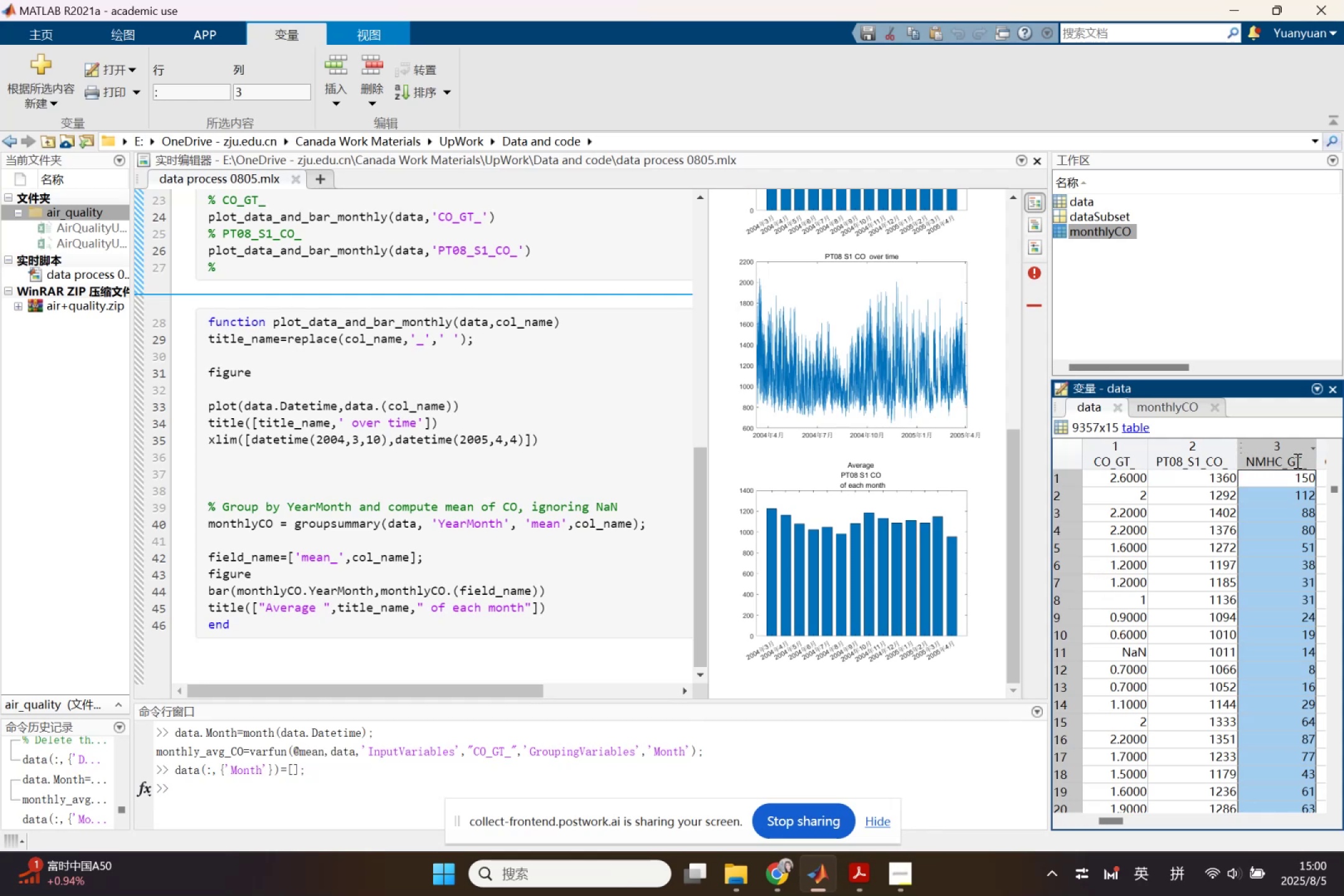 
triple_click([1288, 460])
 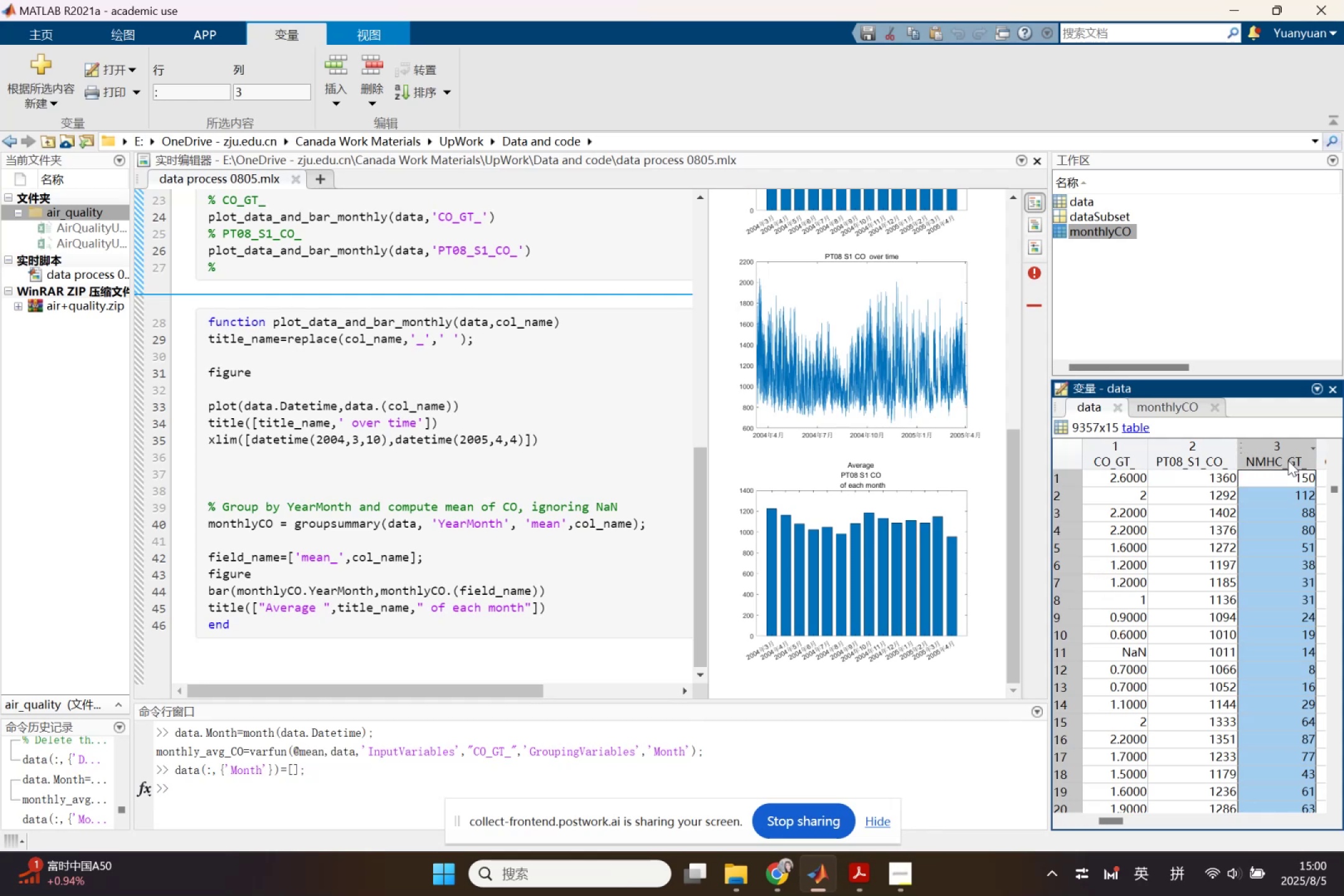 
triple_click([1288, 460])
 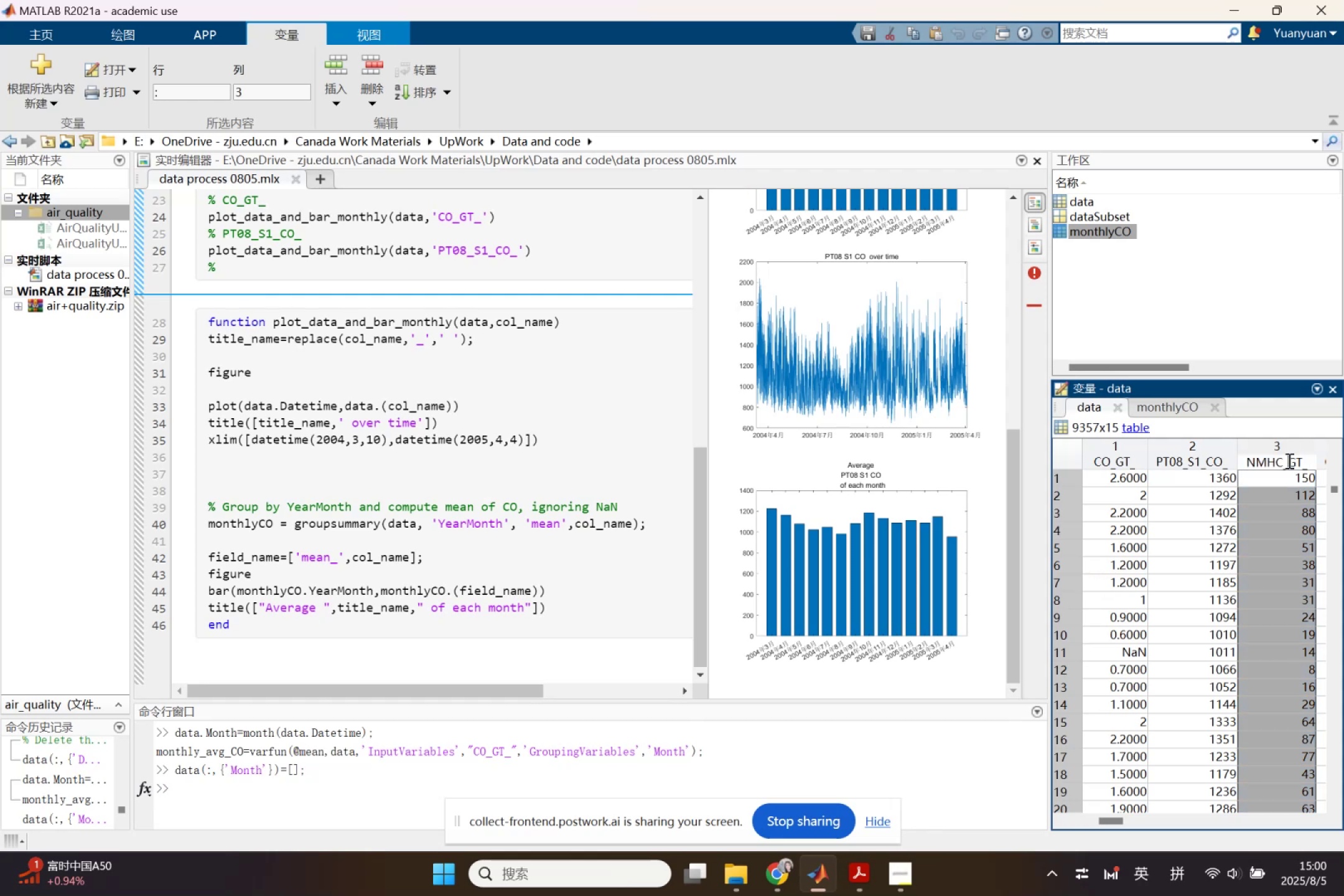 
triple_click([1288, 460])
 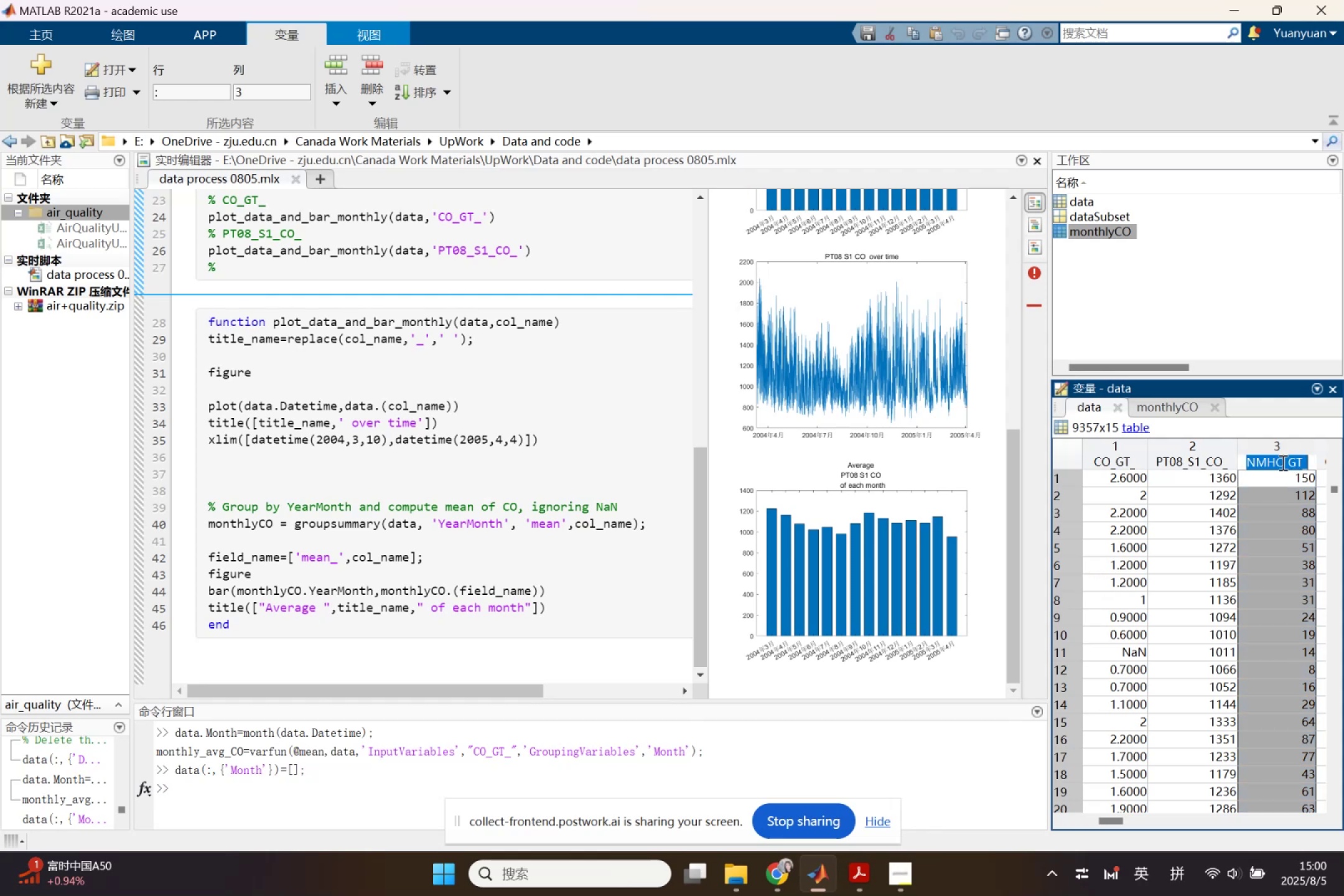 
key(Control+ControlLeft)
 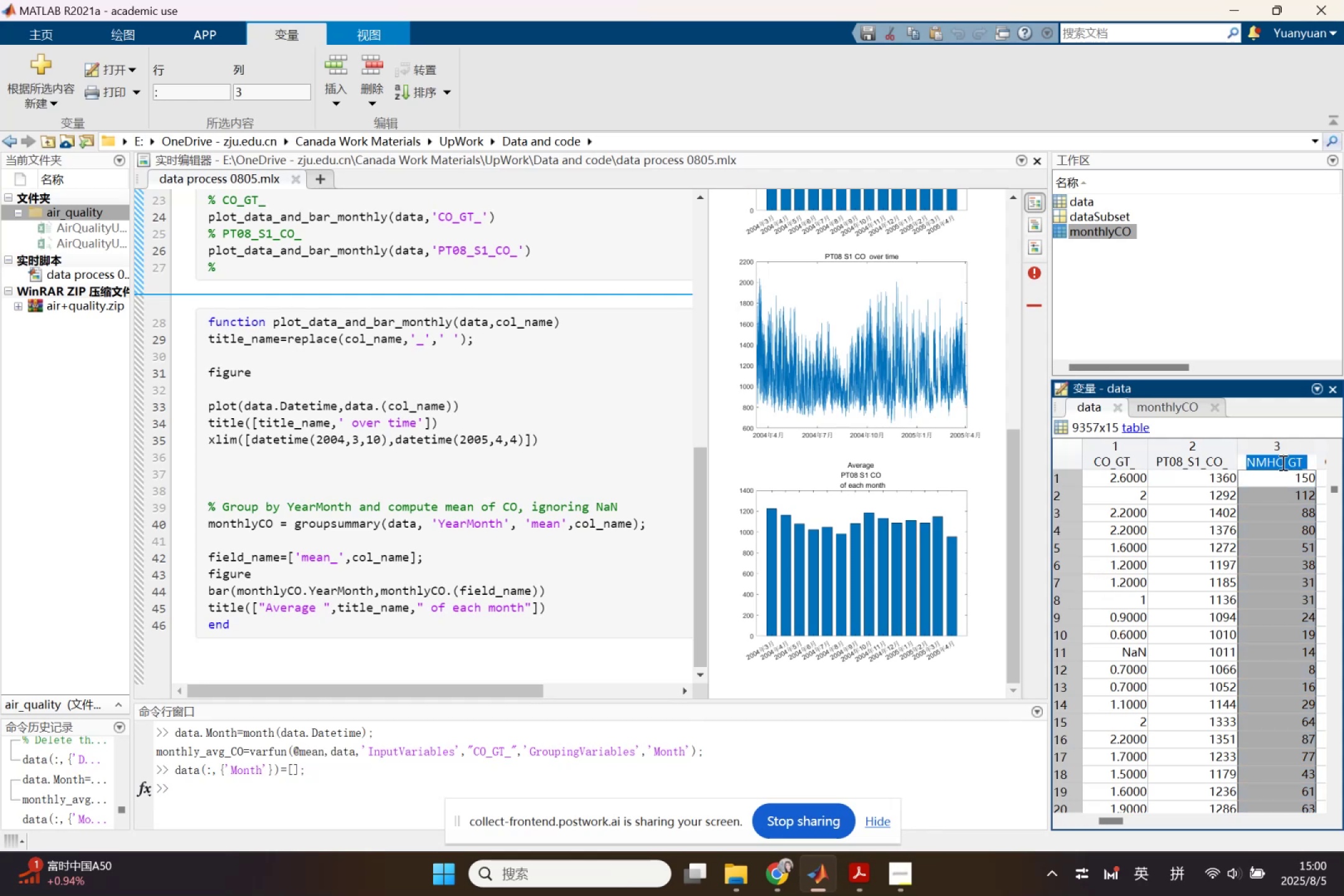 
key(Control+C)
 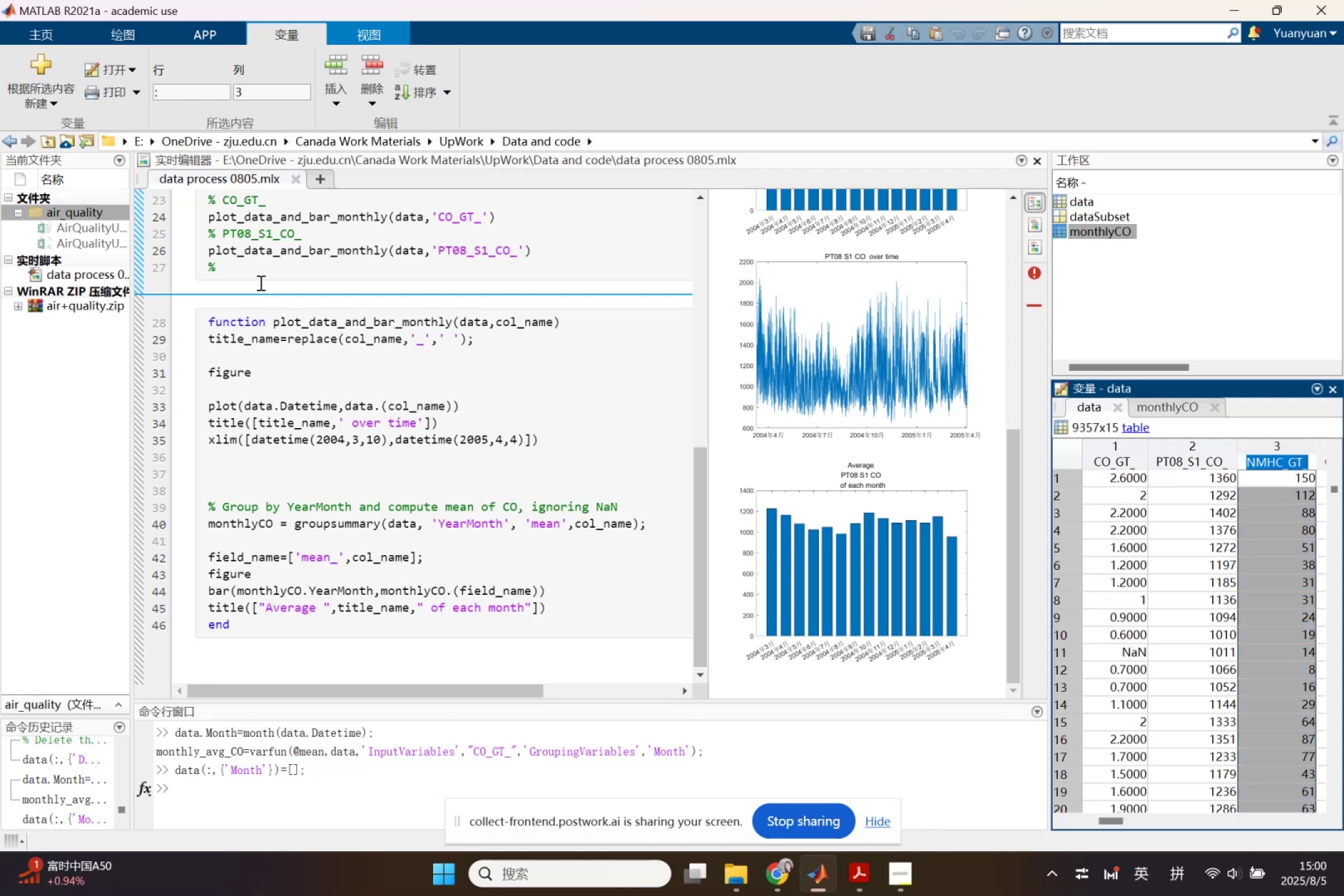 
left_click([246, 273])
 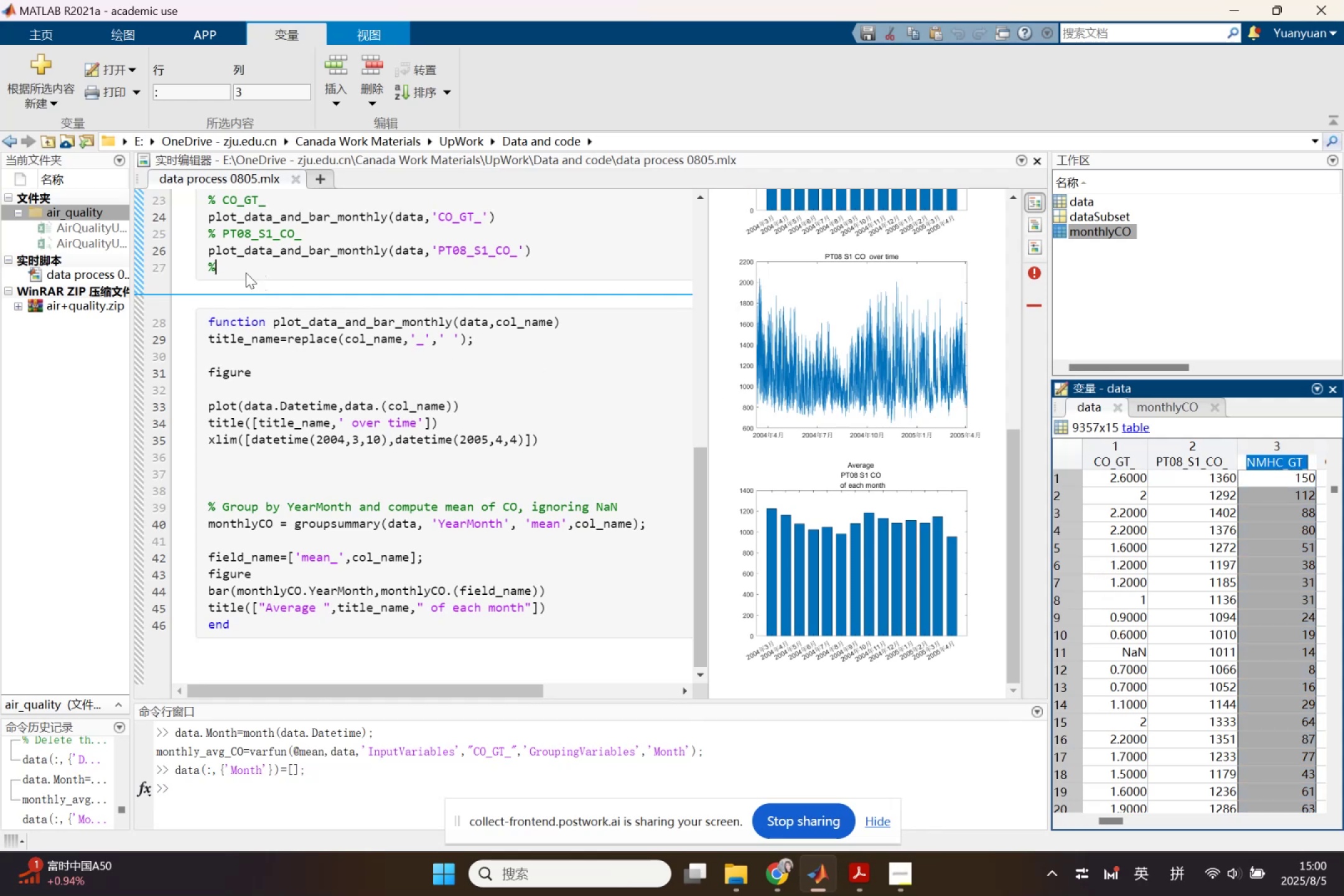 
key(Control+V)
 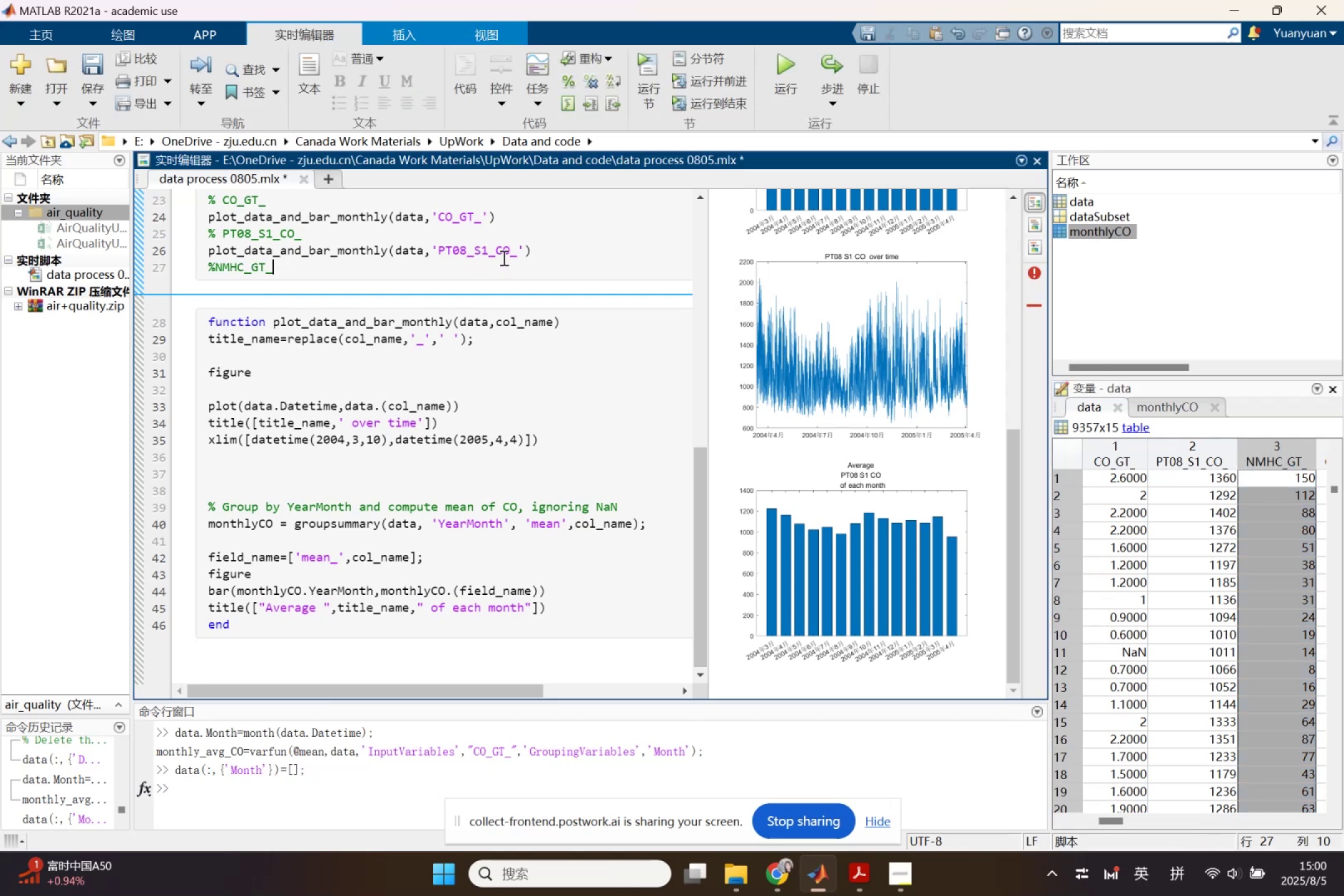 
left_click_drag(start_coordinate=[531, 254], to_coordinate=[210, 248])
 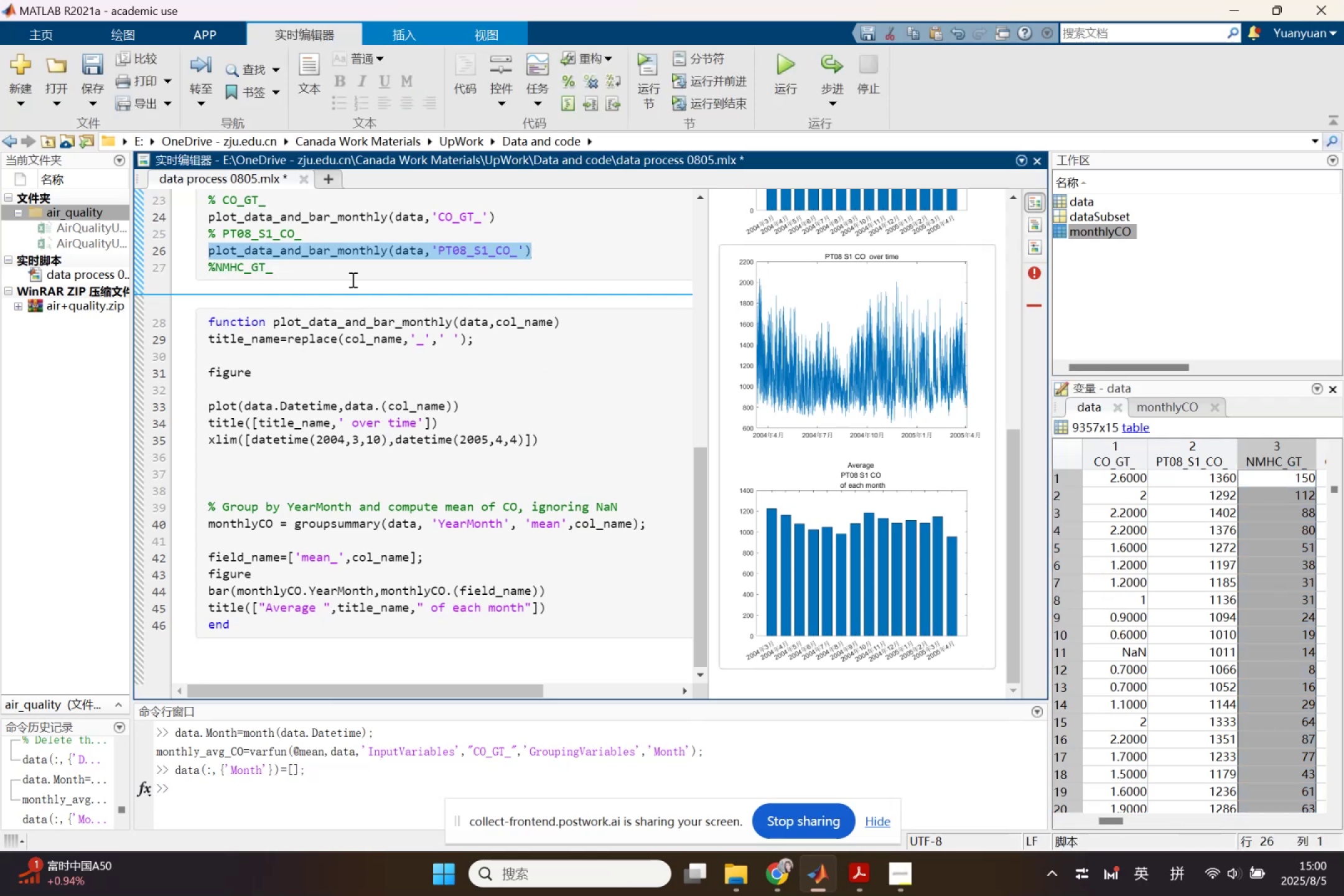 
key(Control+ControlLeft)
 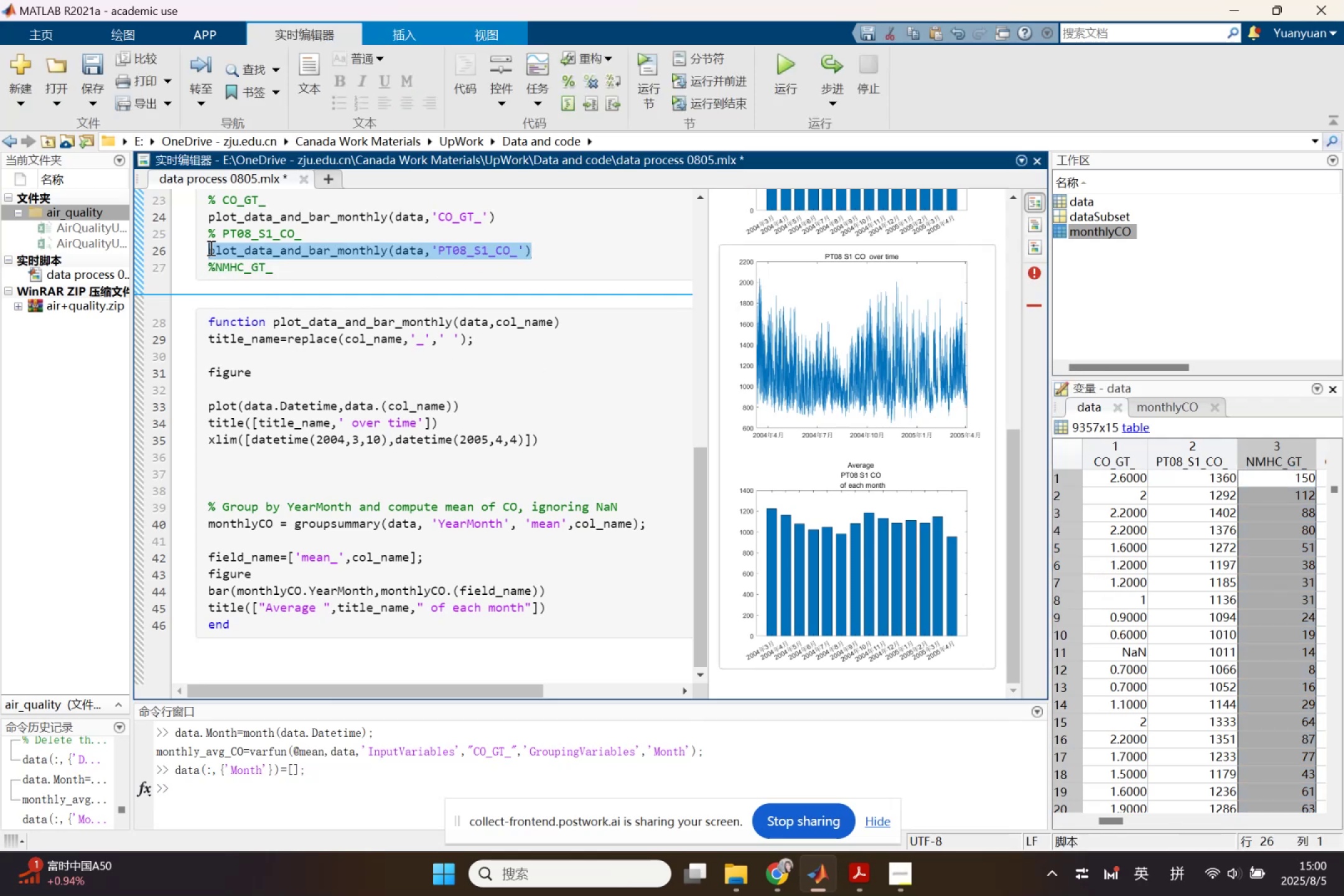 
key(Control+C)
 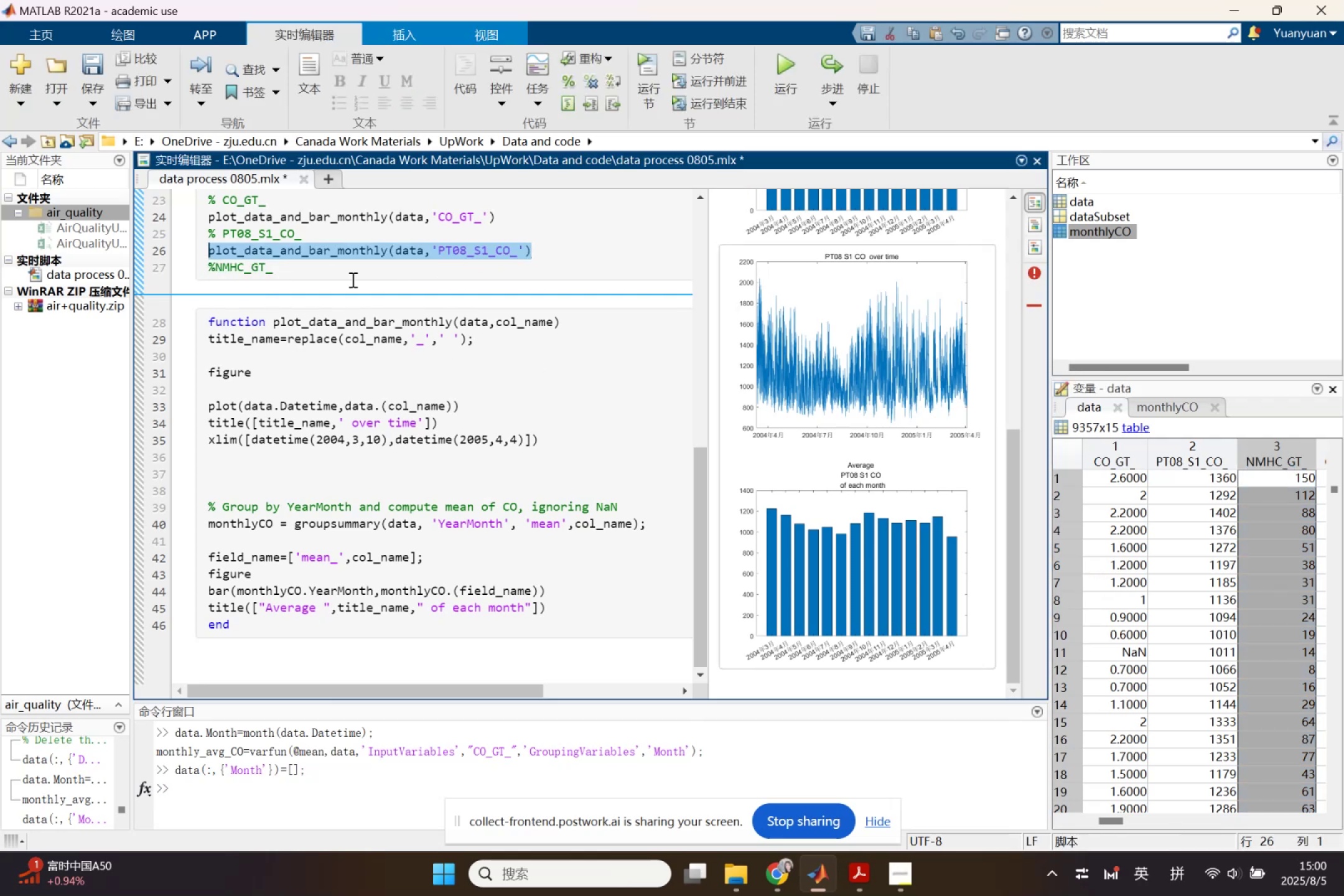 
left_click([352, 279])
 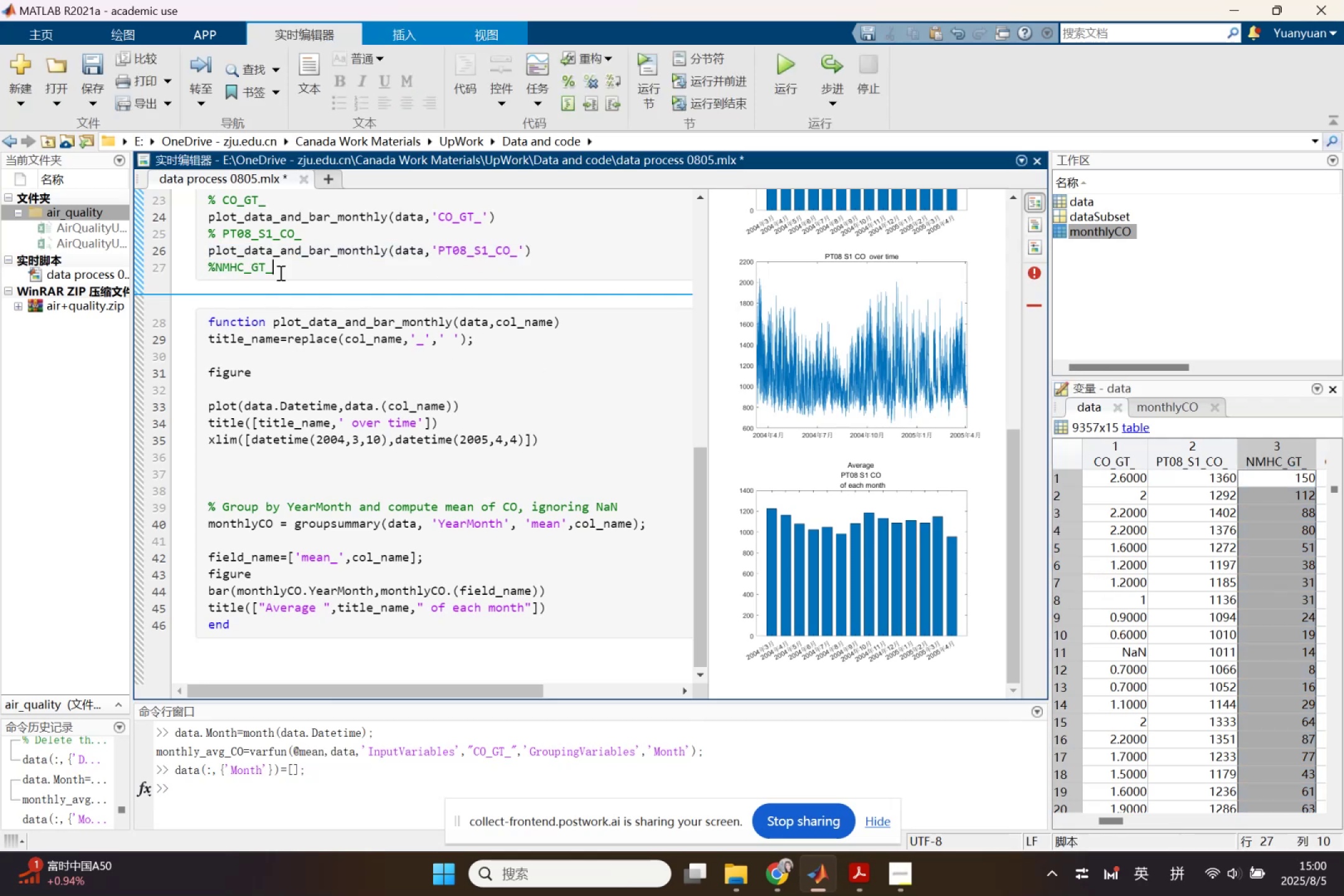 
key(Enter)
 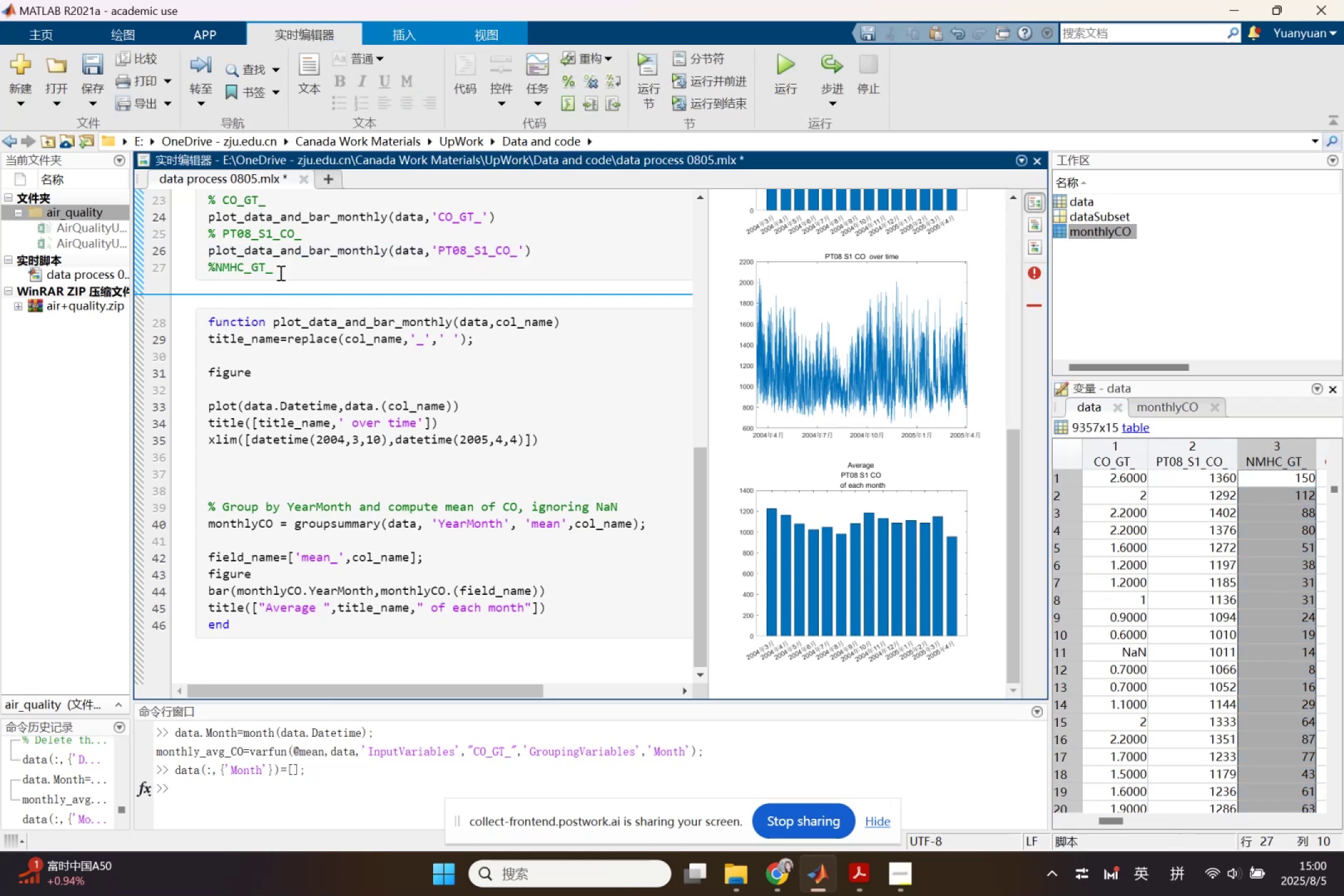 
key(Control+V)
 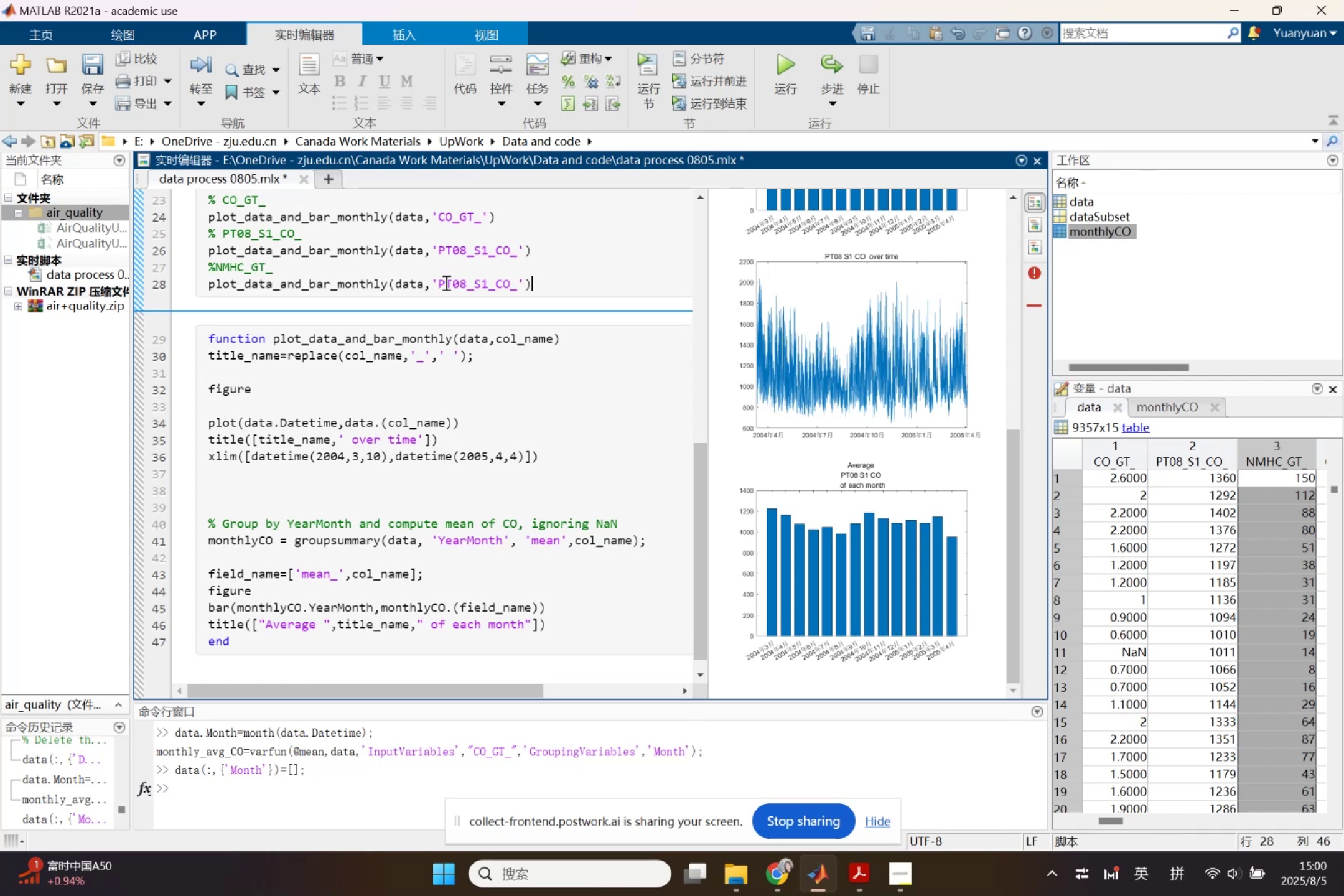 
left_click([440, 283])
 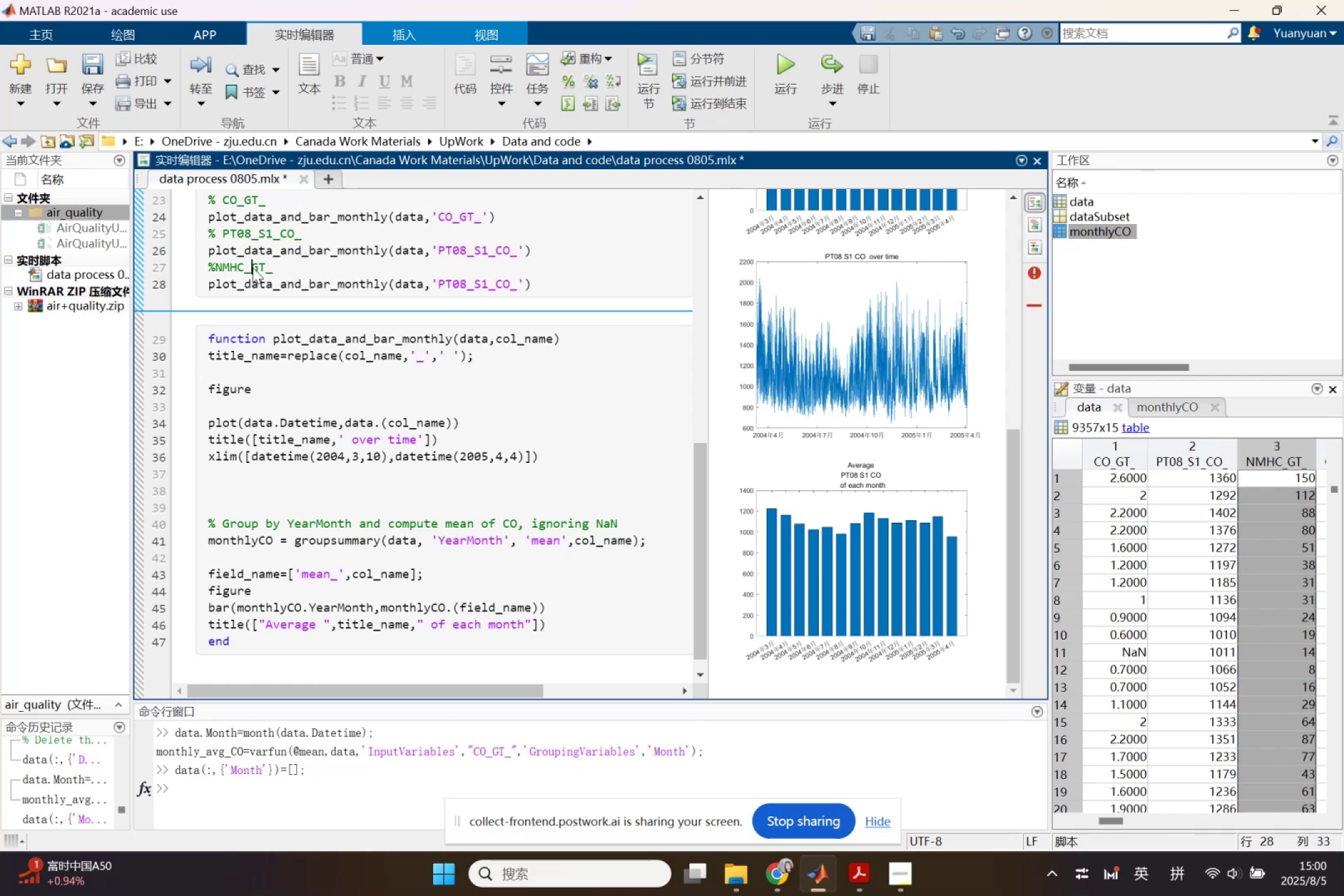 
double_click([253, 268])
 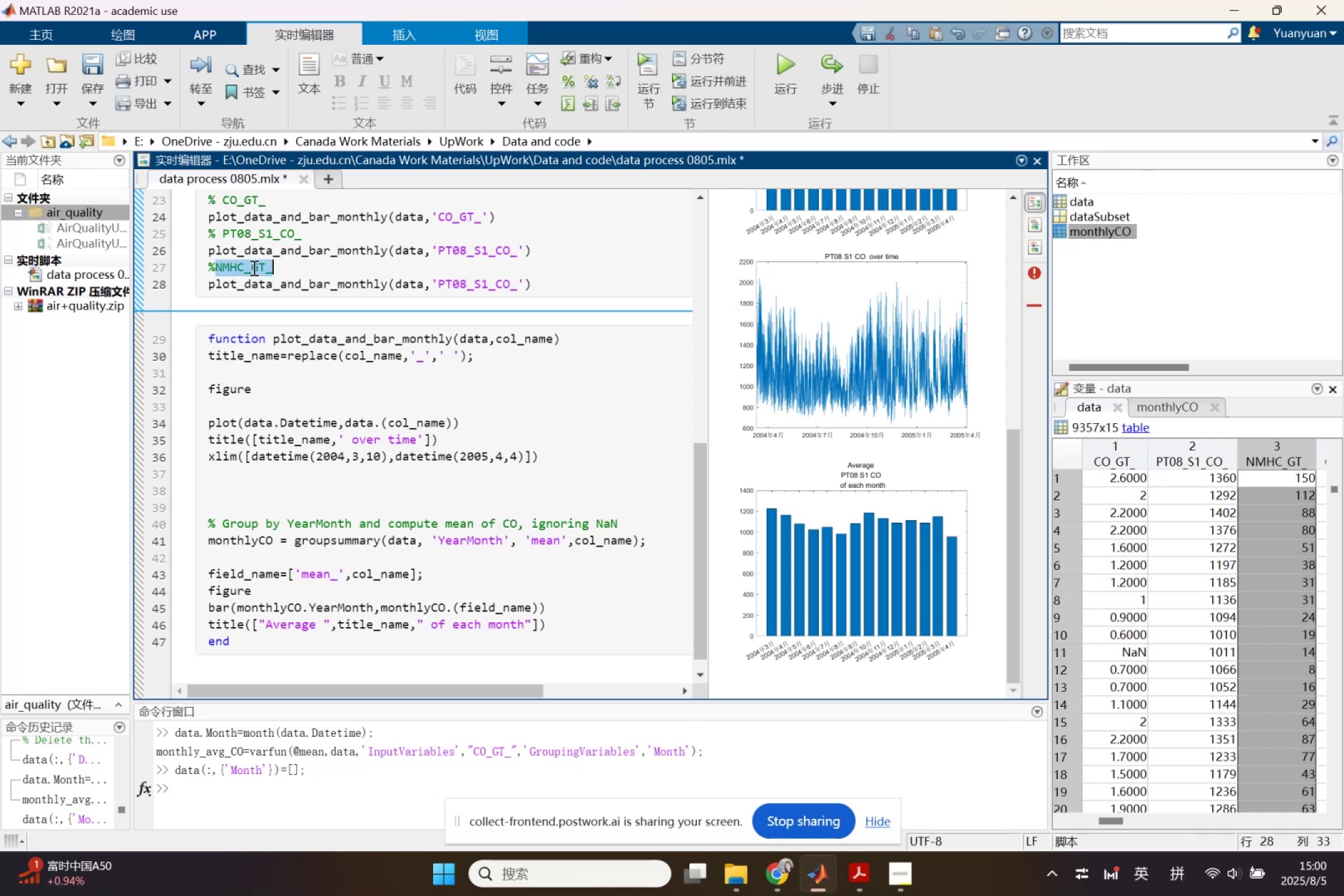 
key(Control+ControlLeft)
 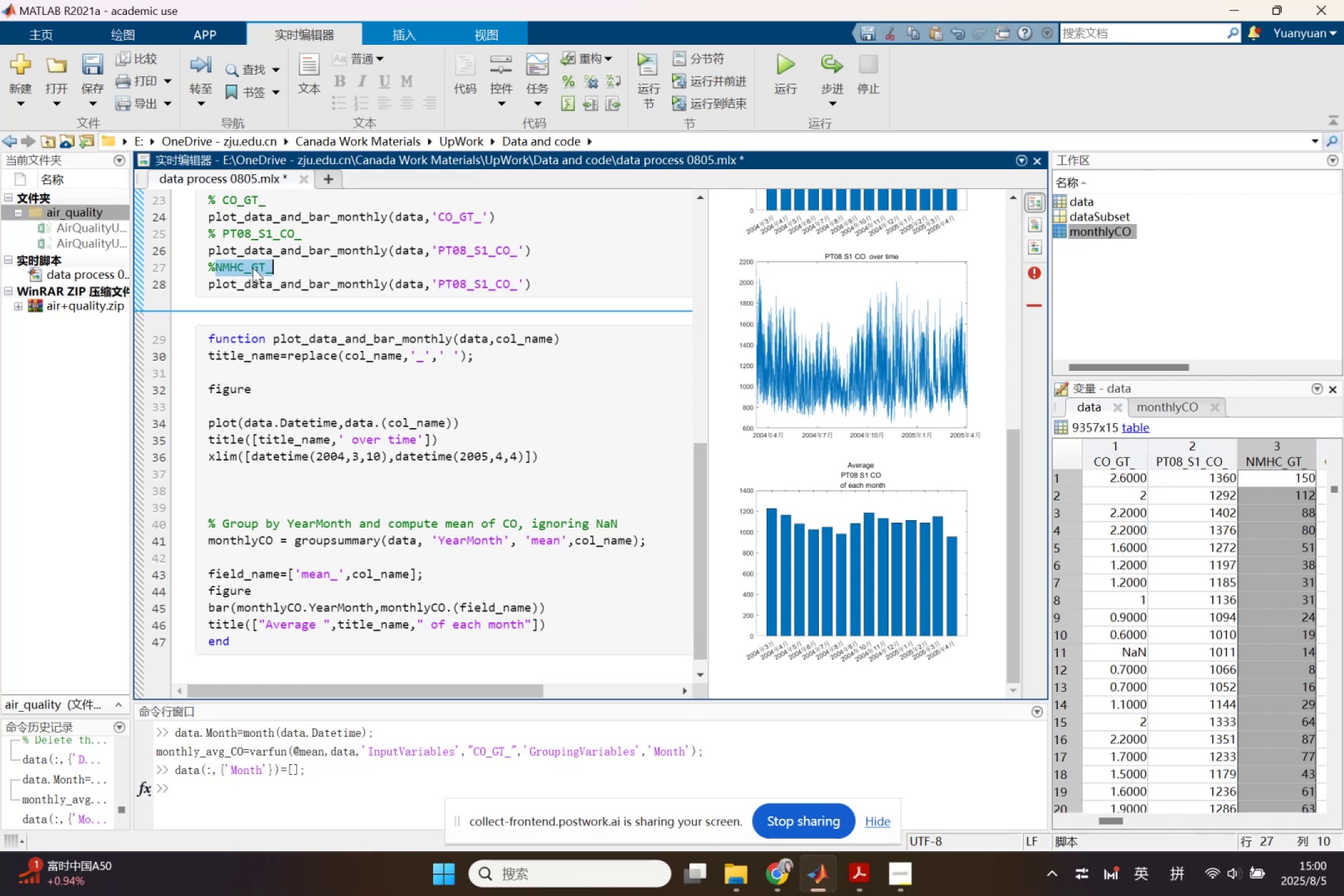 
key(Control+C)
 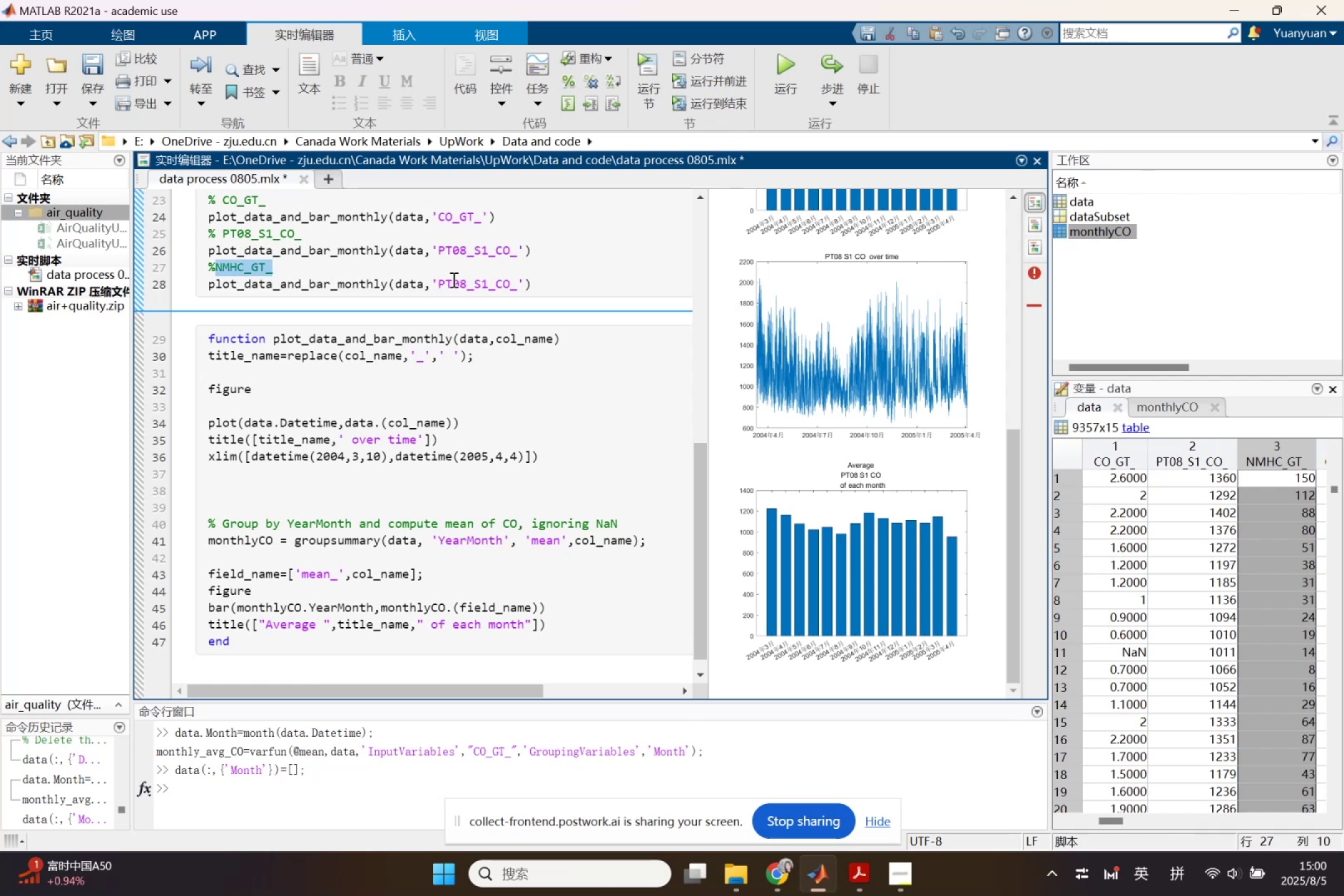 
left_click([452, 279])
 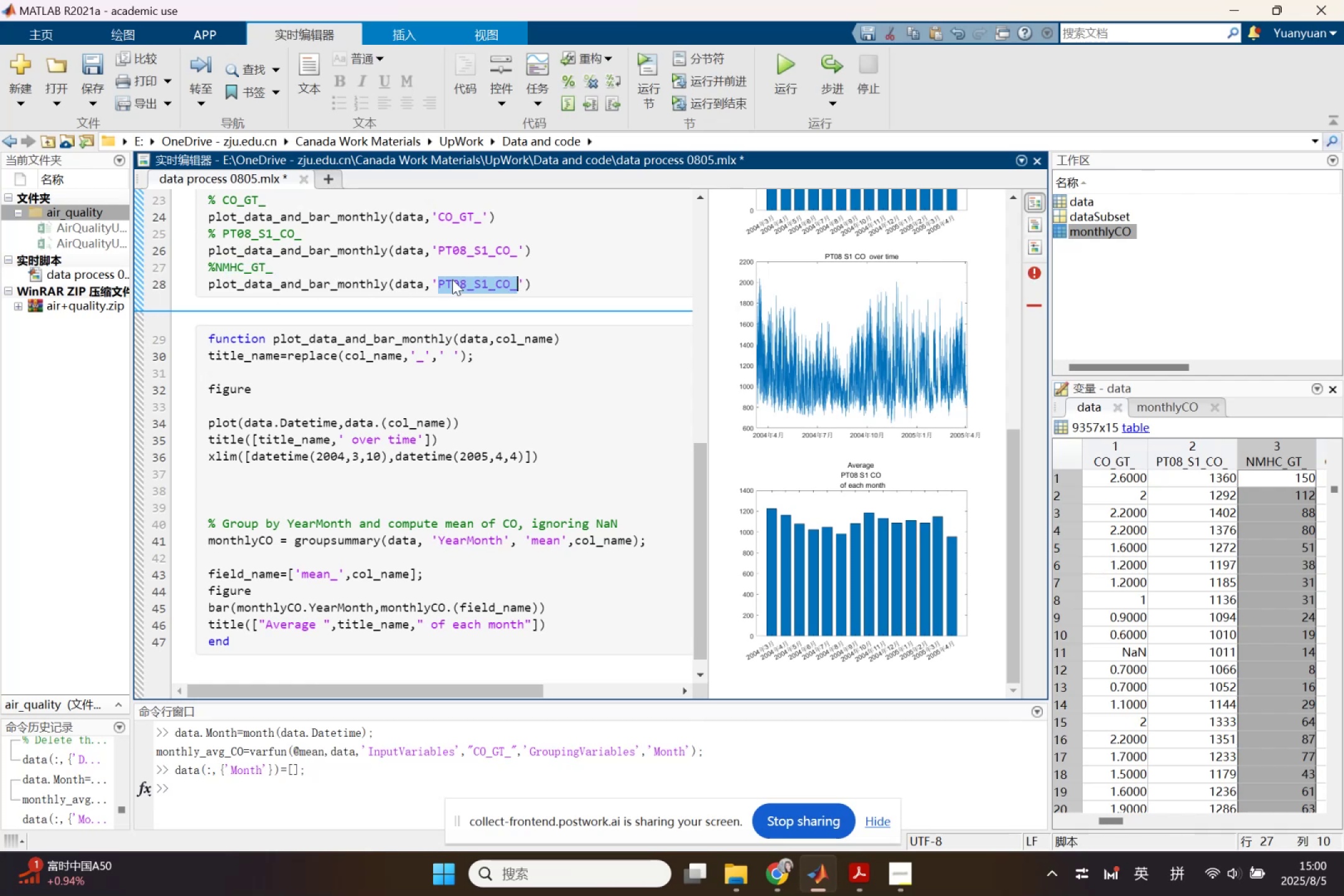 
key(Control+ControlLeft)
 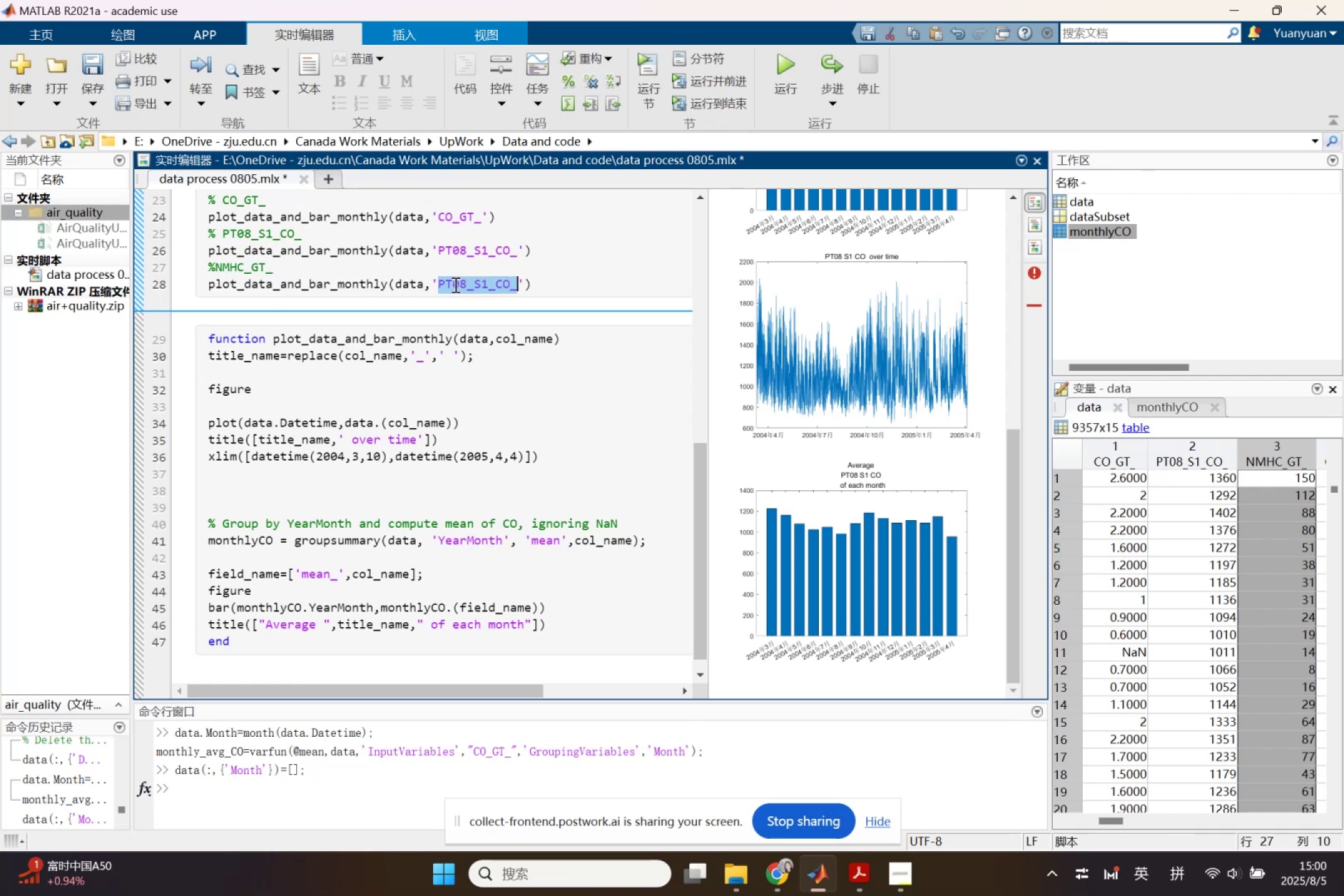 
key(Control+V)
 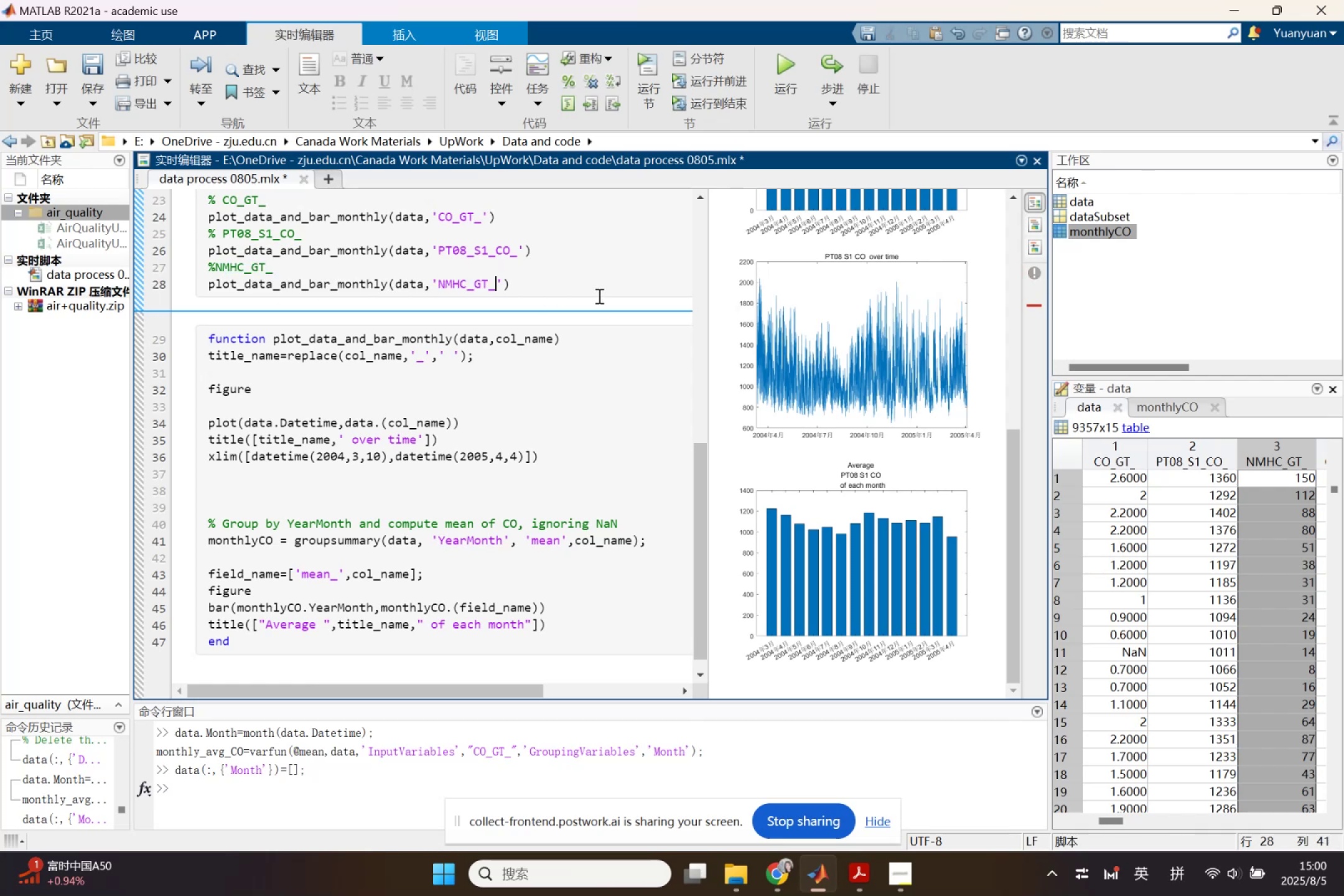 
left_click([599, 293])
 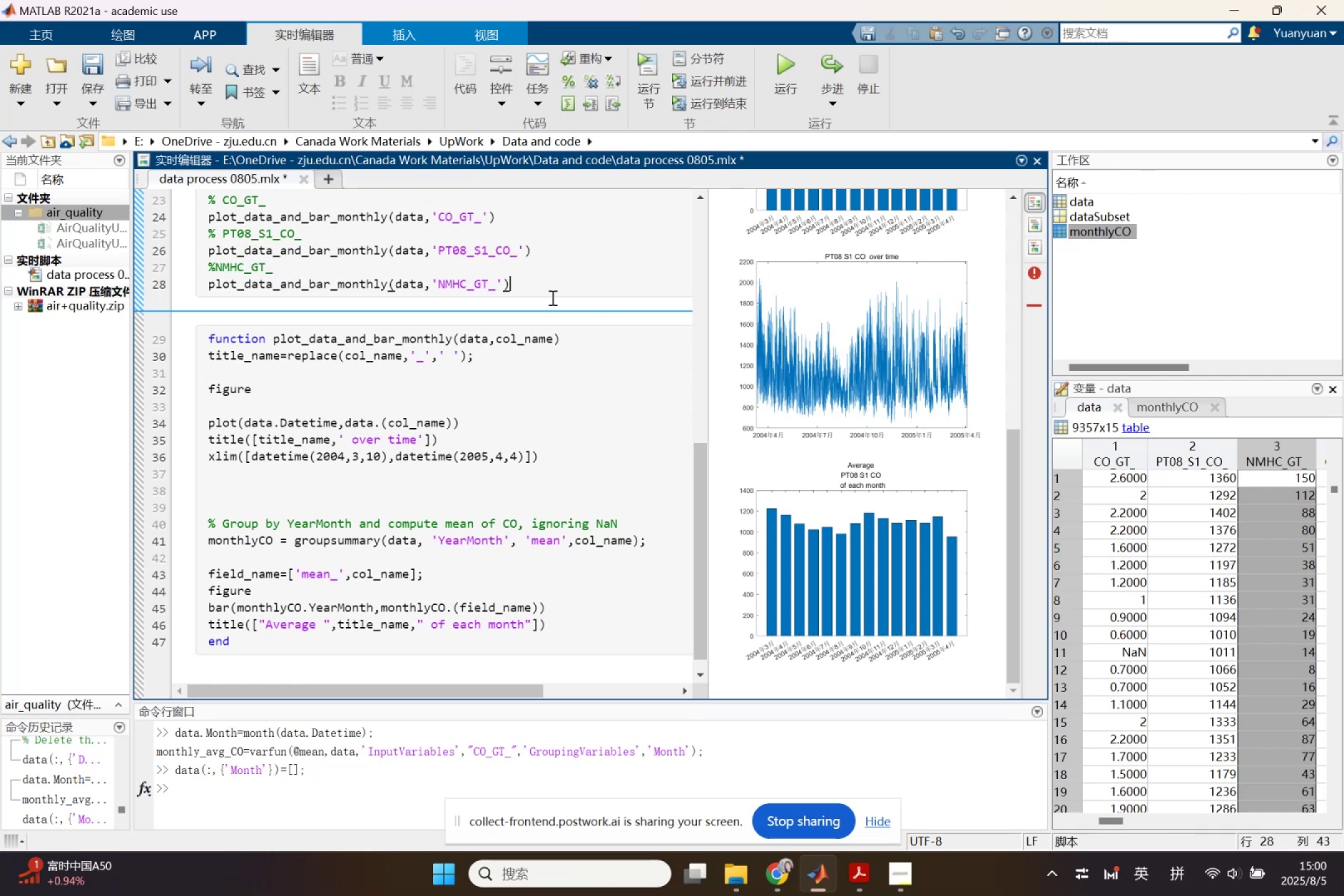 
key(Enter)
 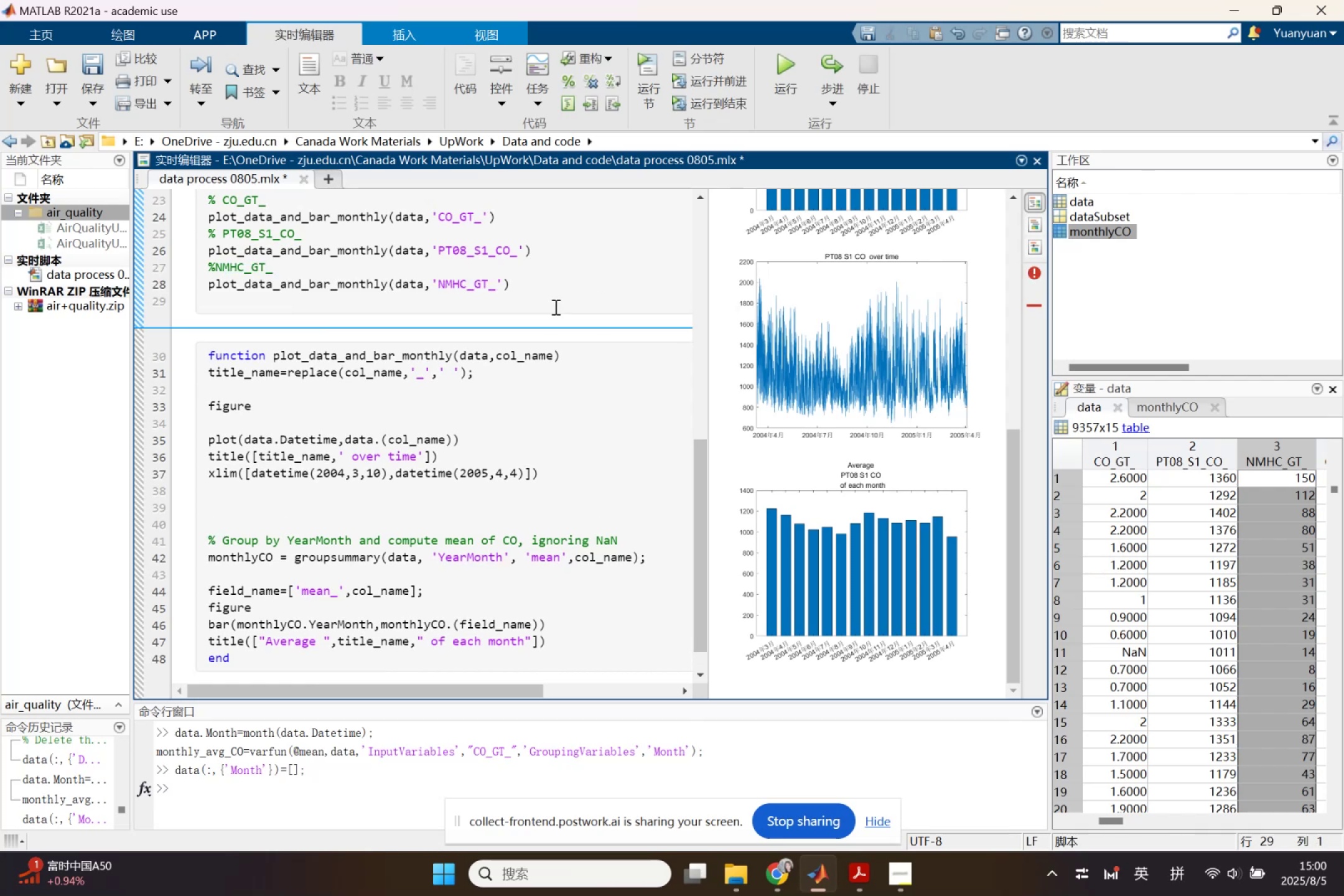 
key(Shift+5)
 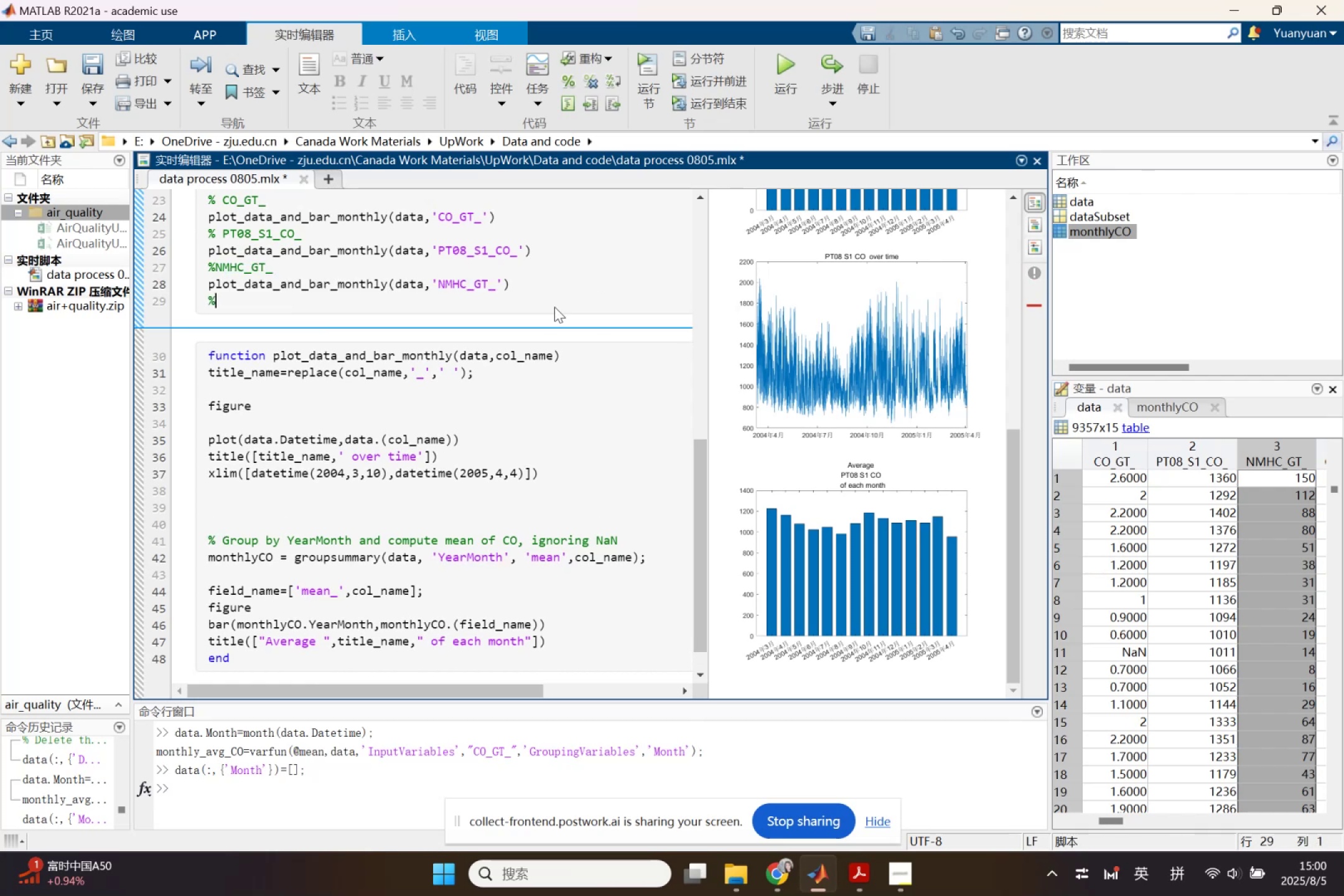 
key(Space)
 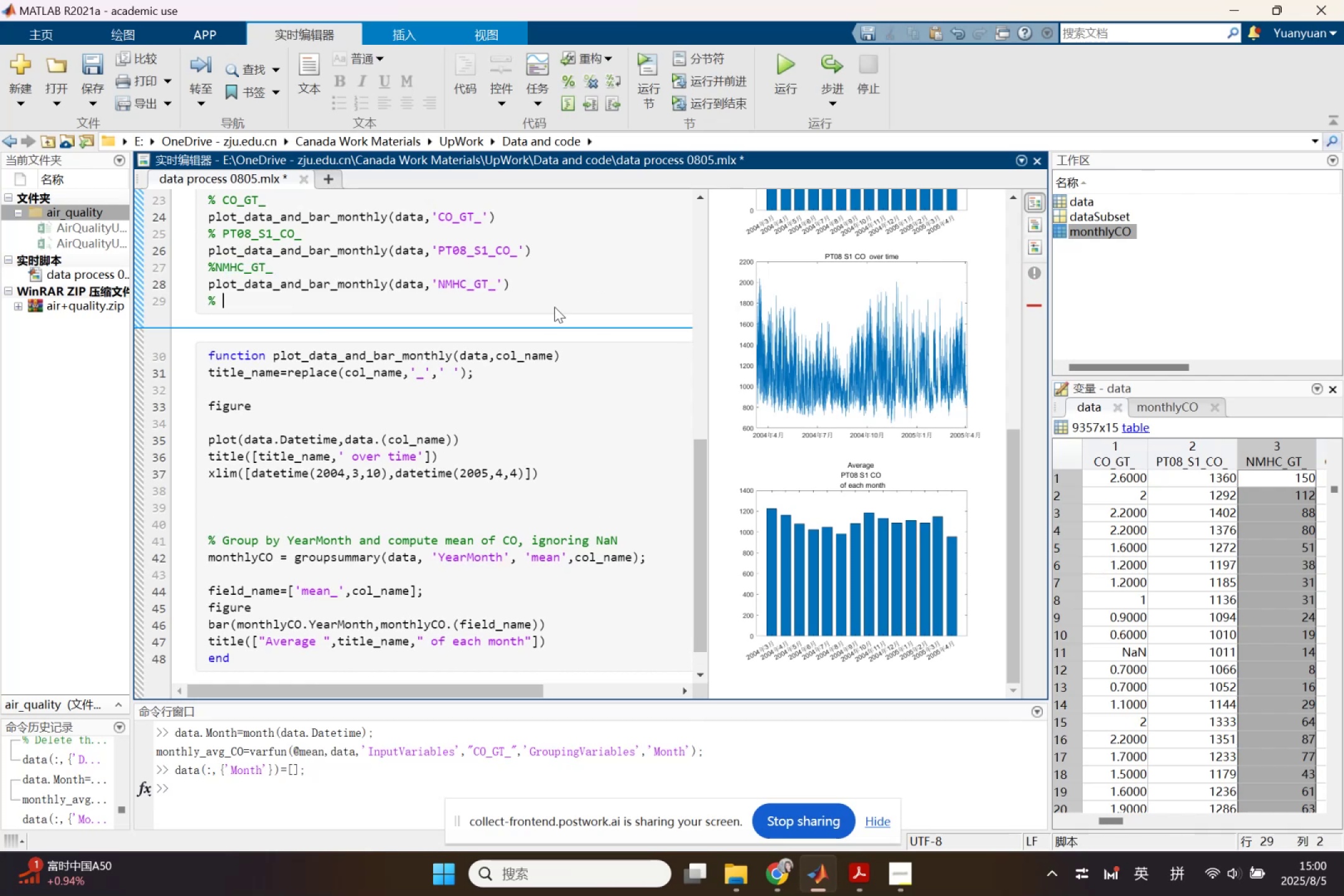 
key(Enter)
 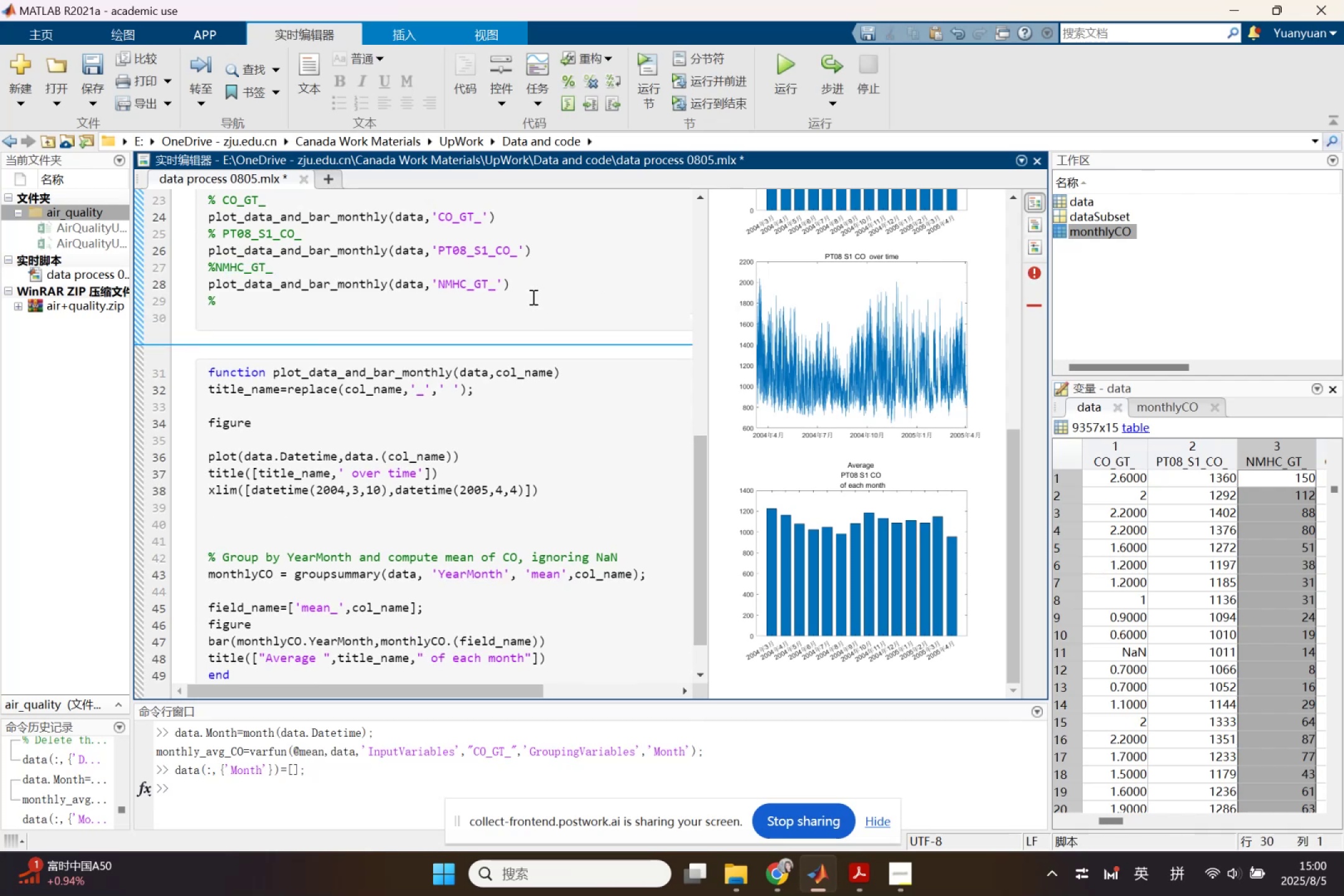 
double_click([531, 292])
 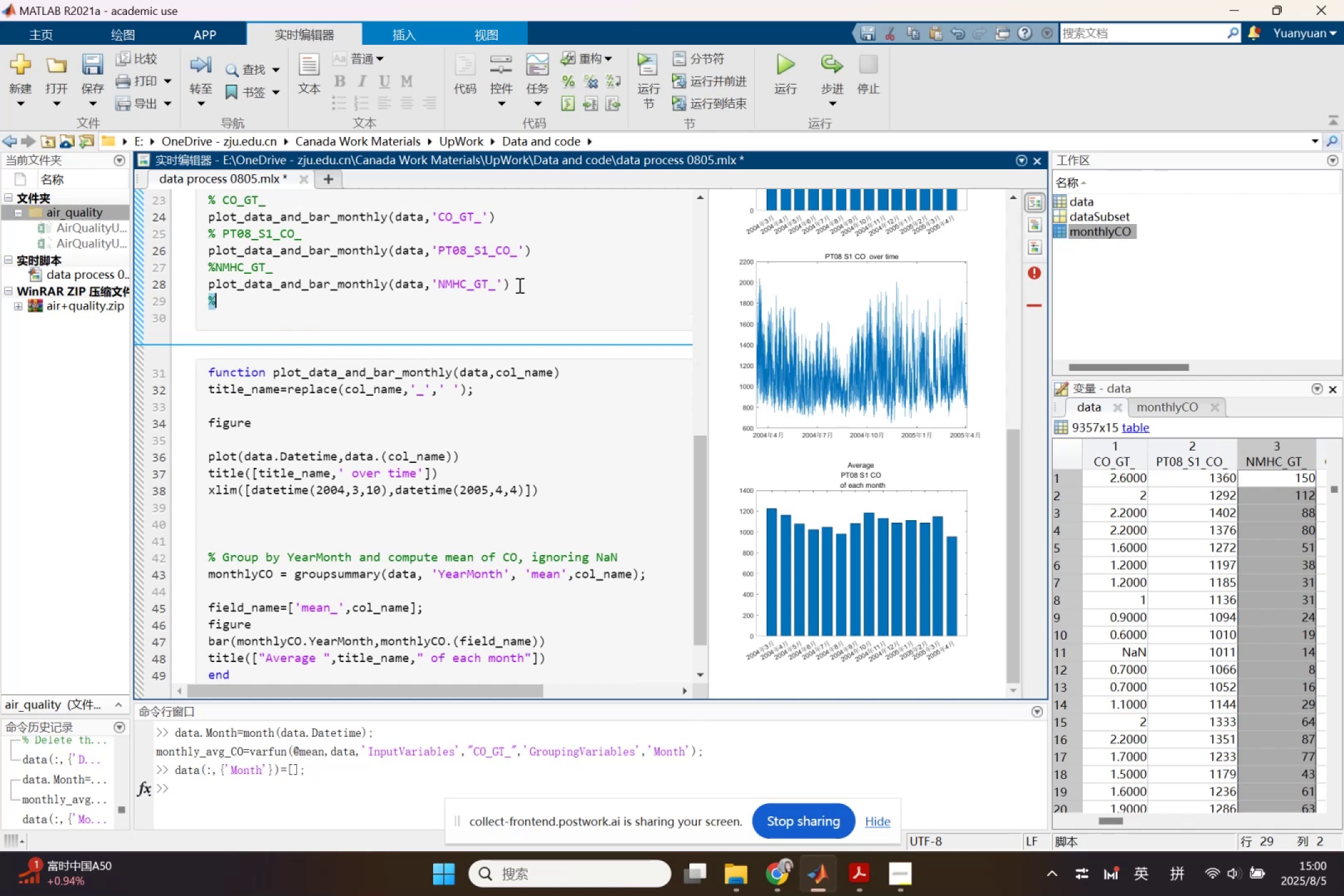 
triple_click([518, 285])
 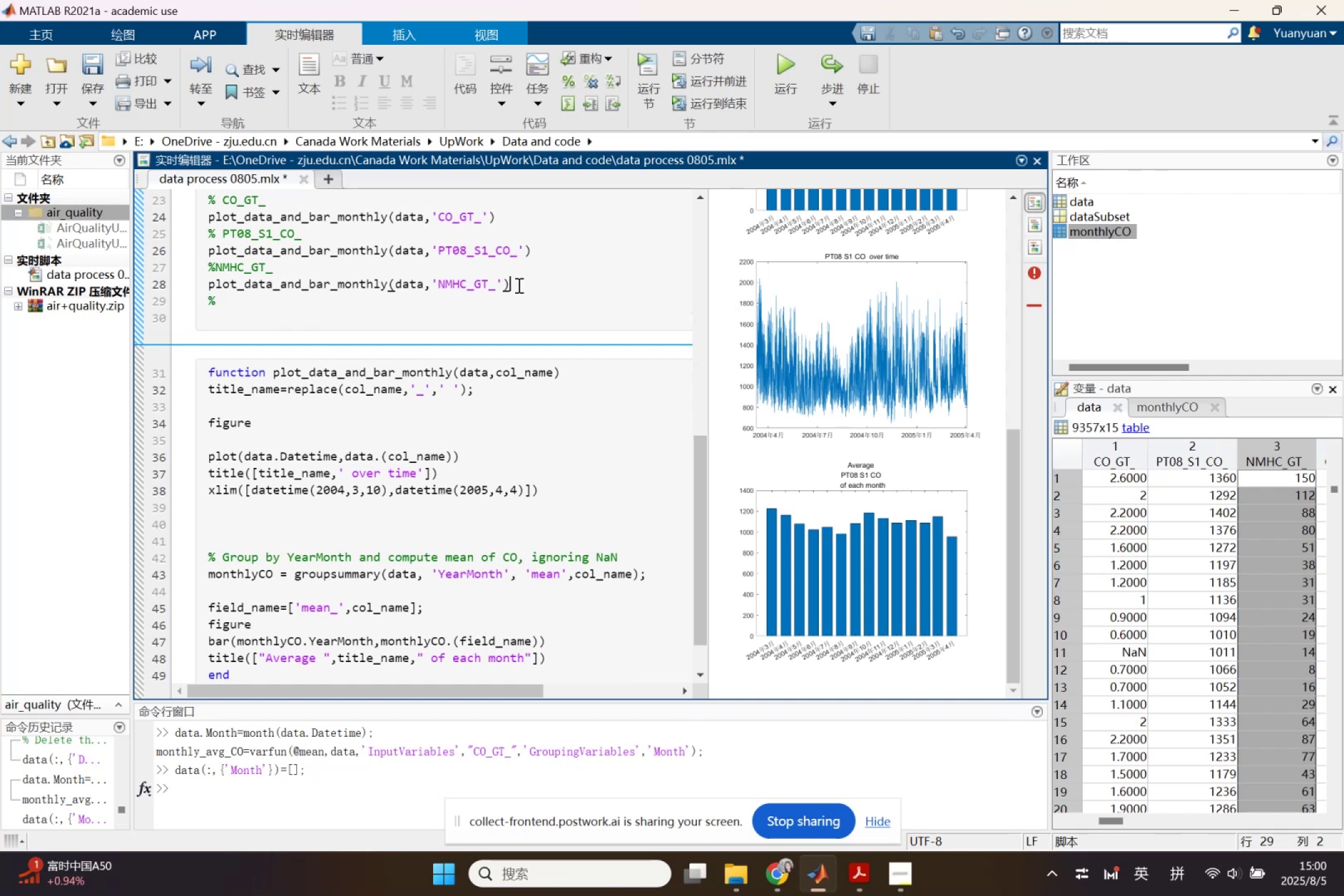 
triple_click([518, 285])
 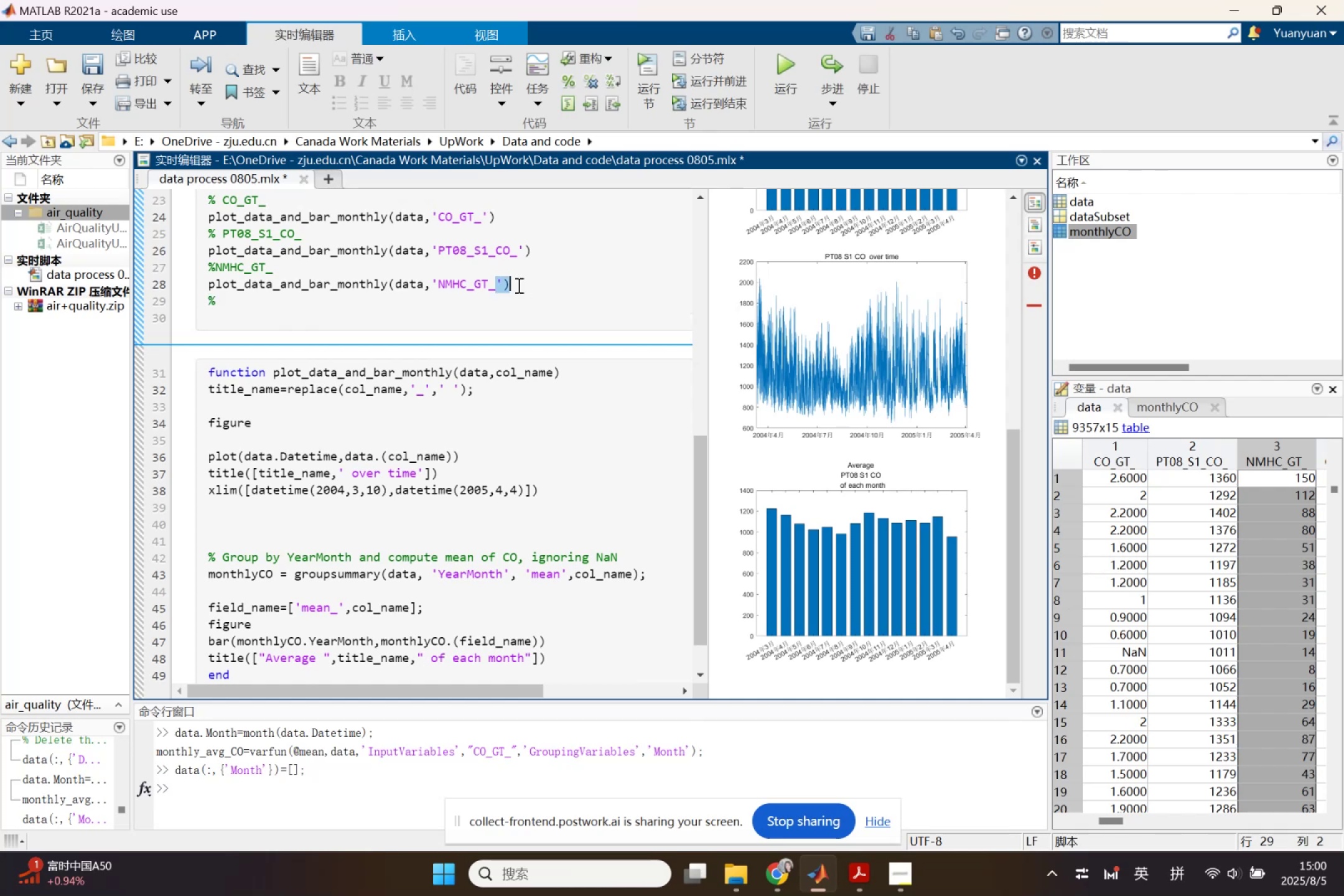 
key(Control+ControlLeft)
 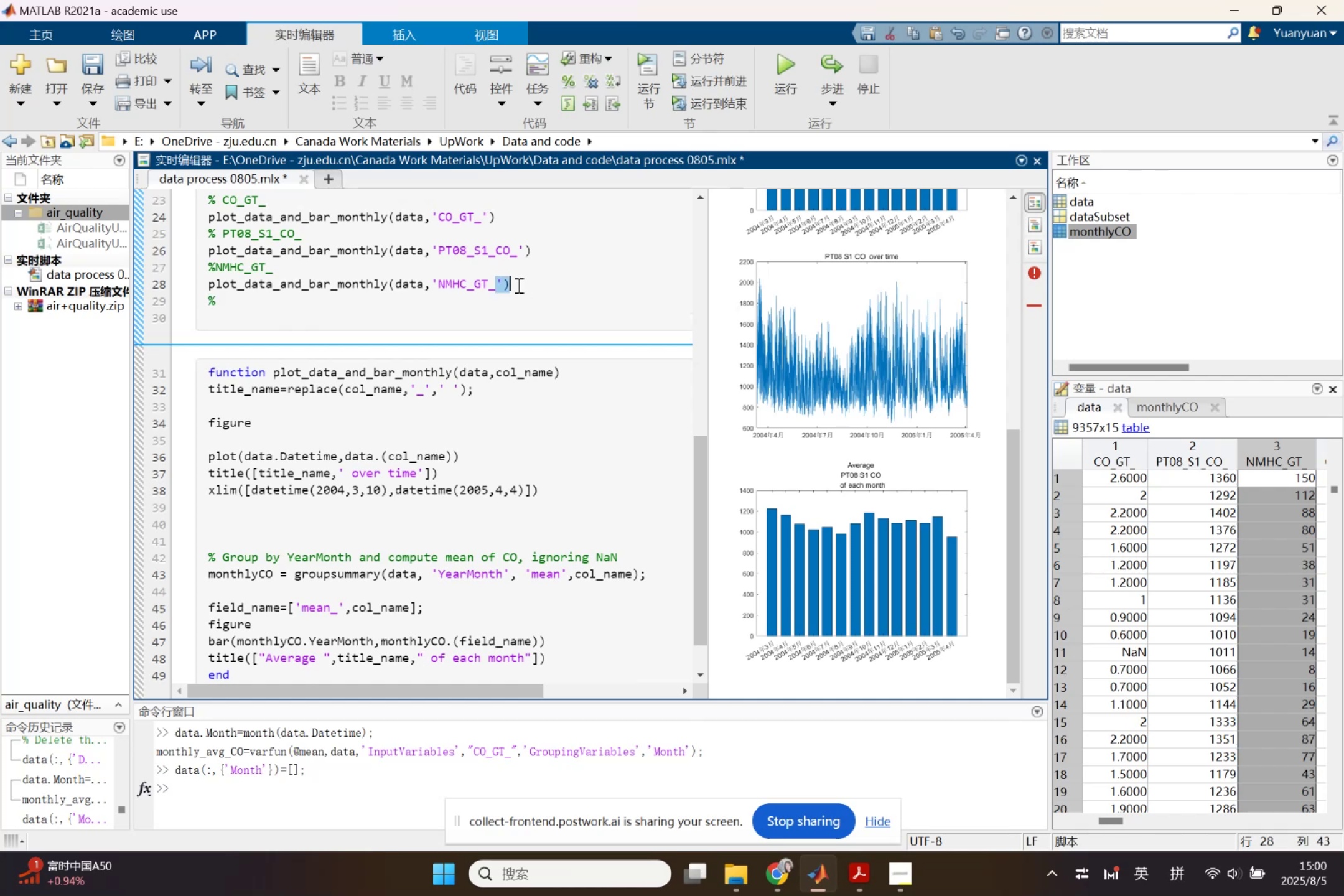 
triple_click([518, 285])
 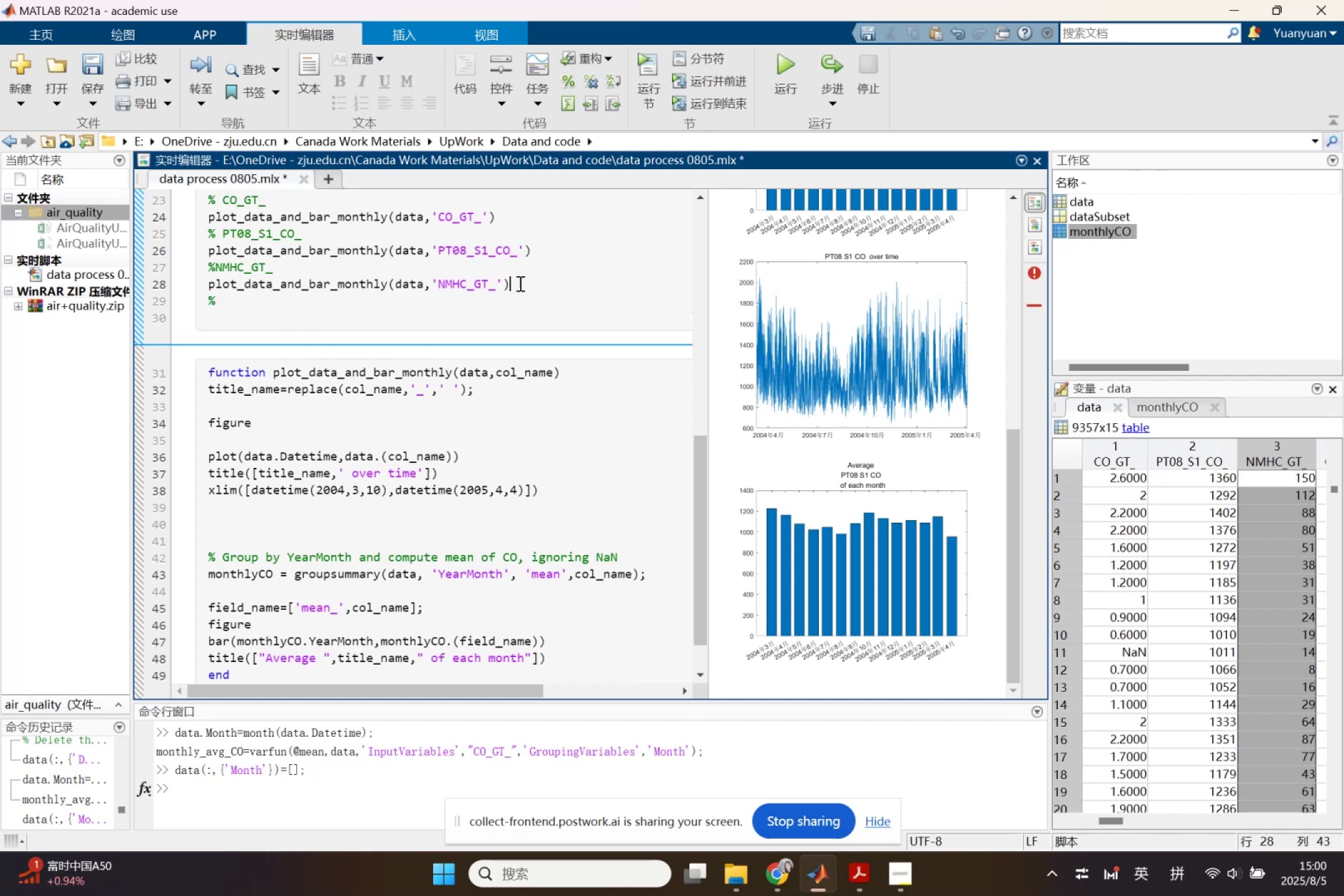 
left_click_drag(start_coordinate=[521, 281], to_coordinate=[205, 280])
 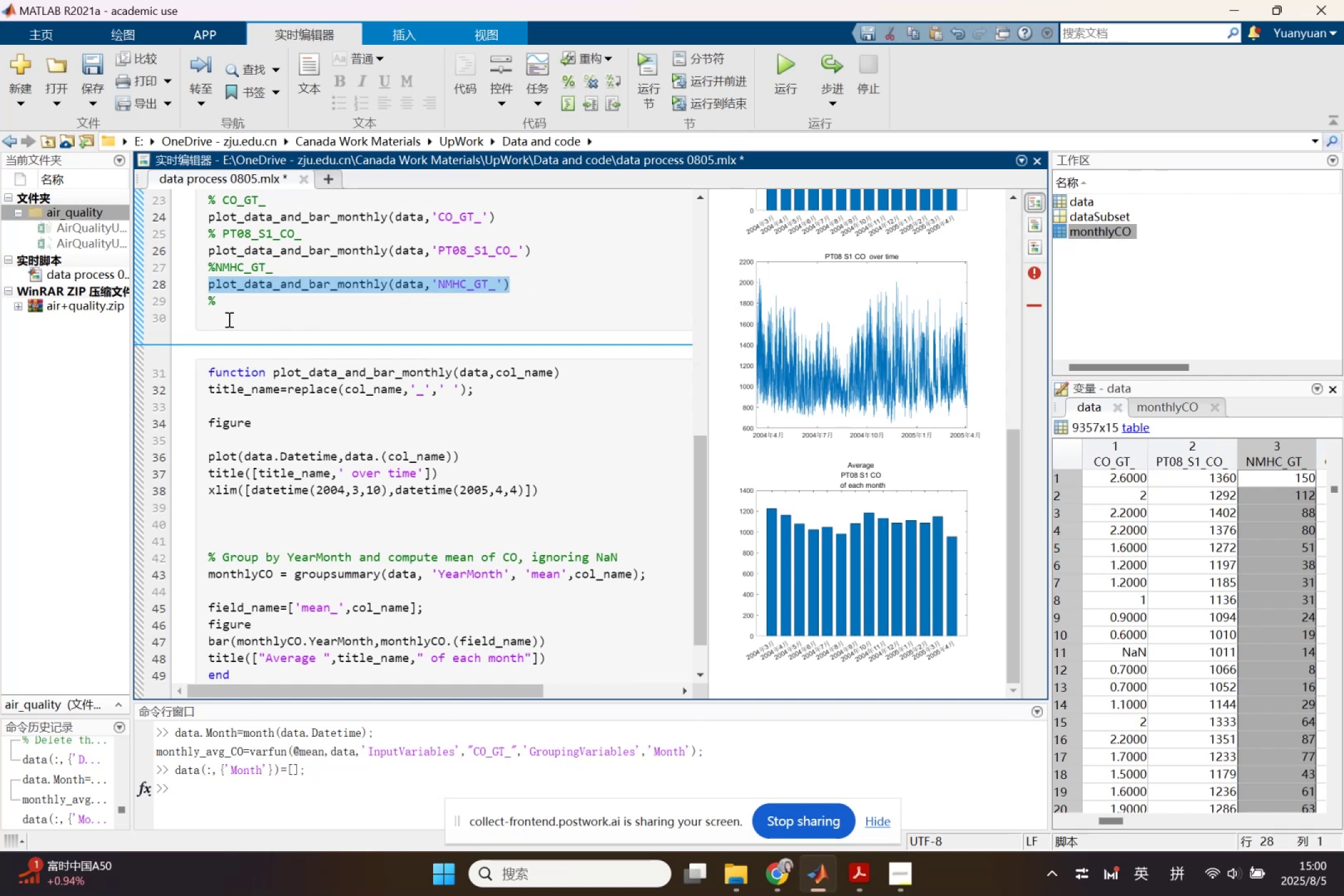 
key(Control+ControlLeft)
 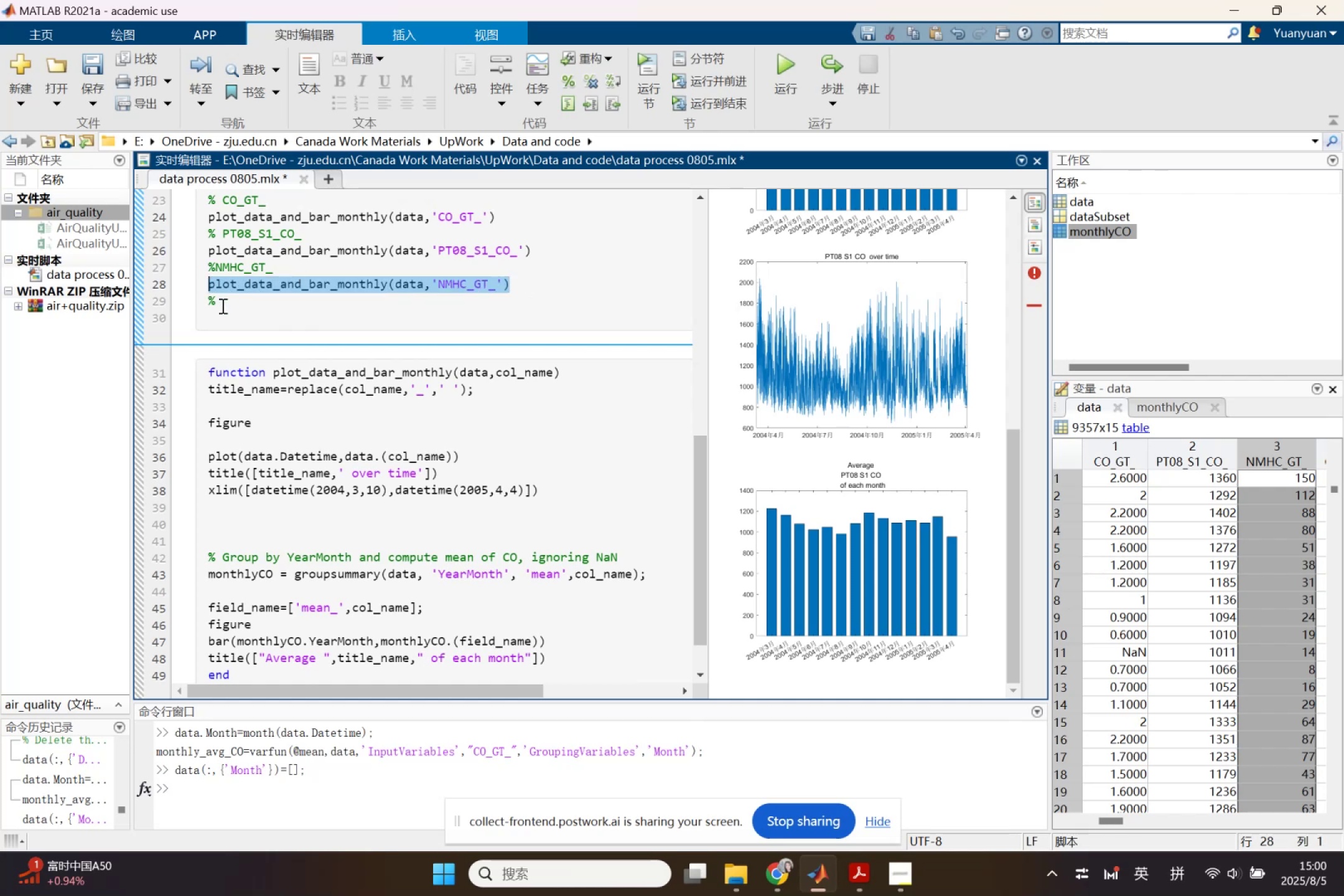 
key(Control+ControlLeft)
 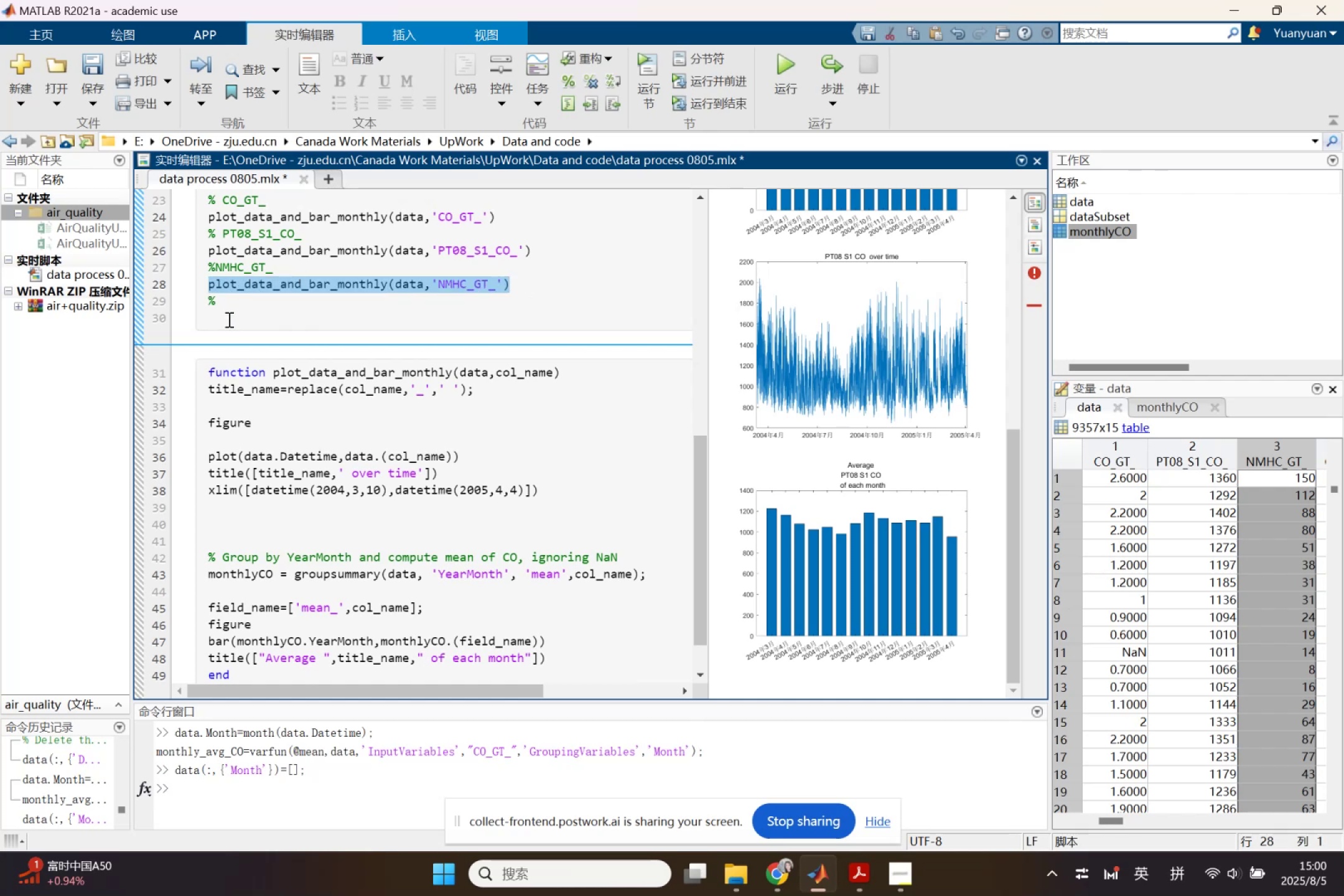 
key(Control+C)
 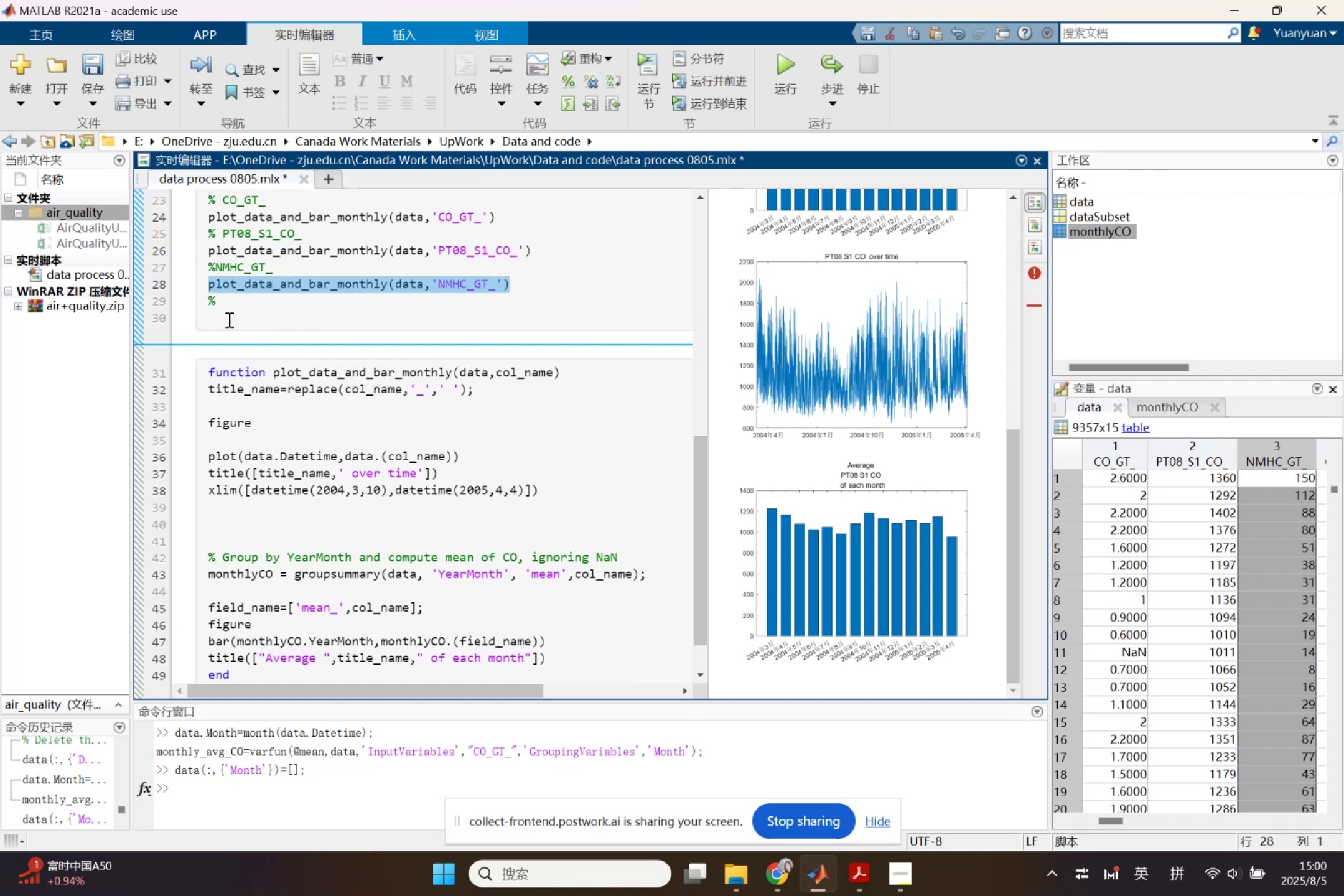 
left_click([228, 319])
 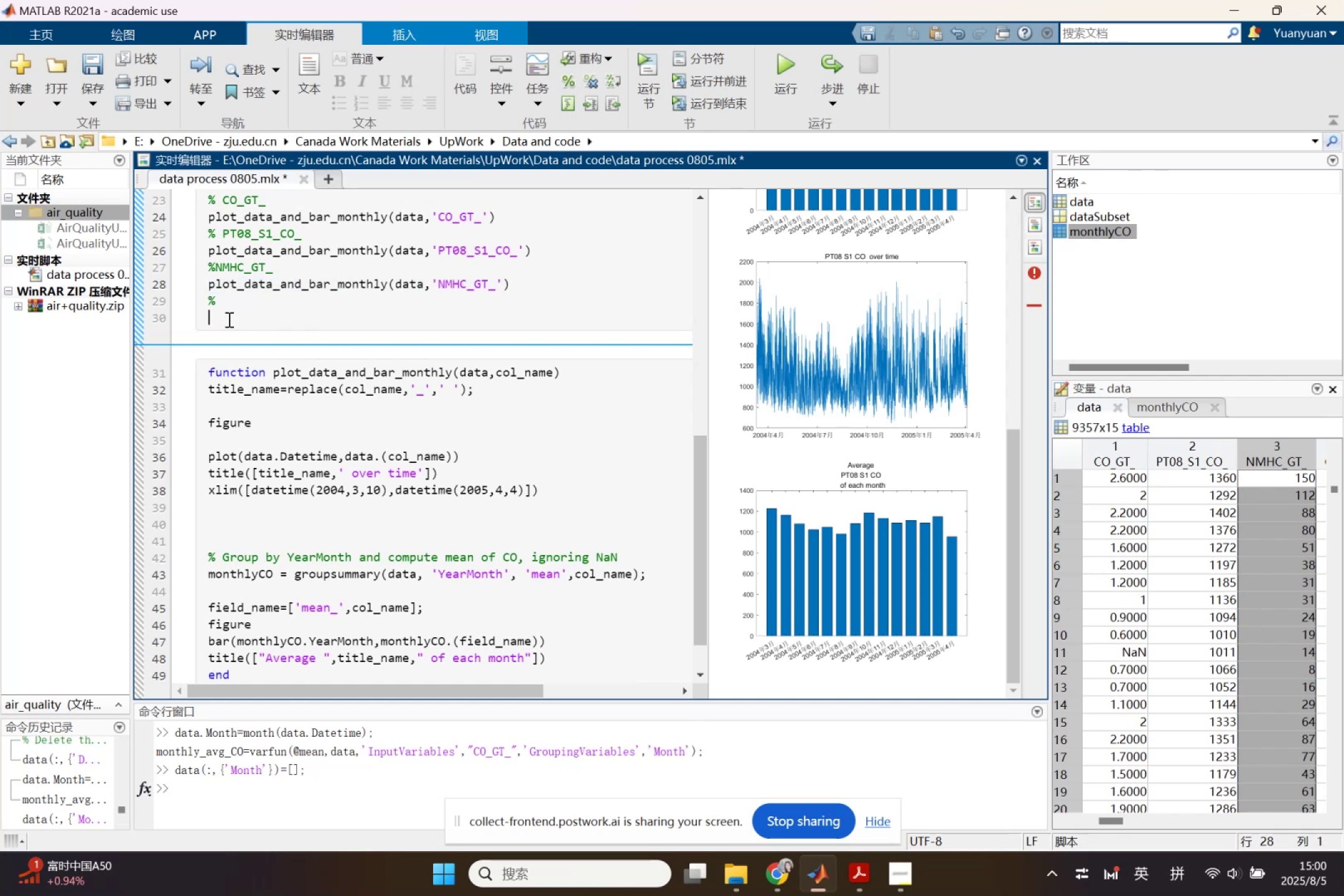 
key(Control+V)
 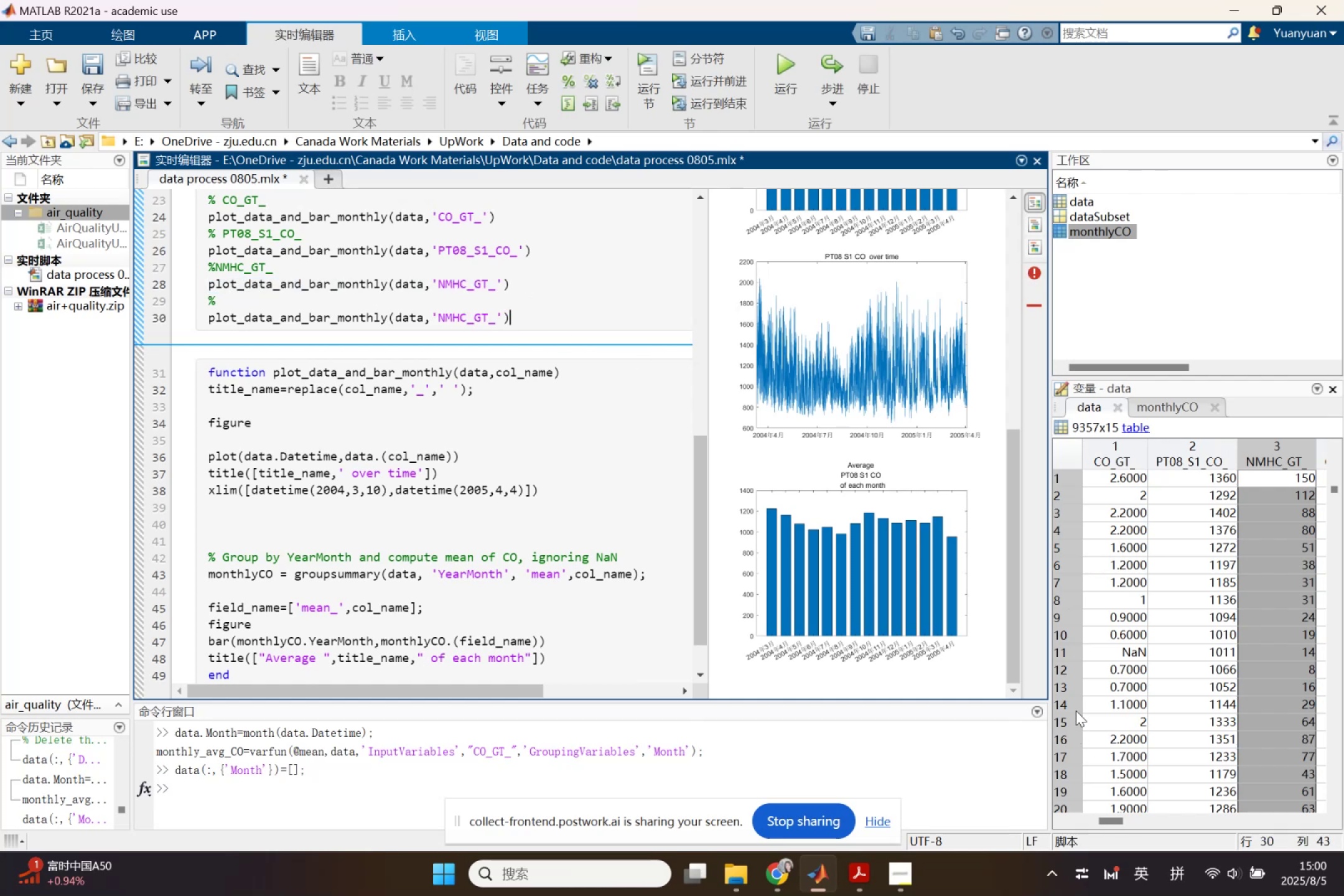 
left_click_drag(start_coordinate=[1049, 665], to_coordinate=[765, 656])
 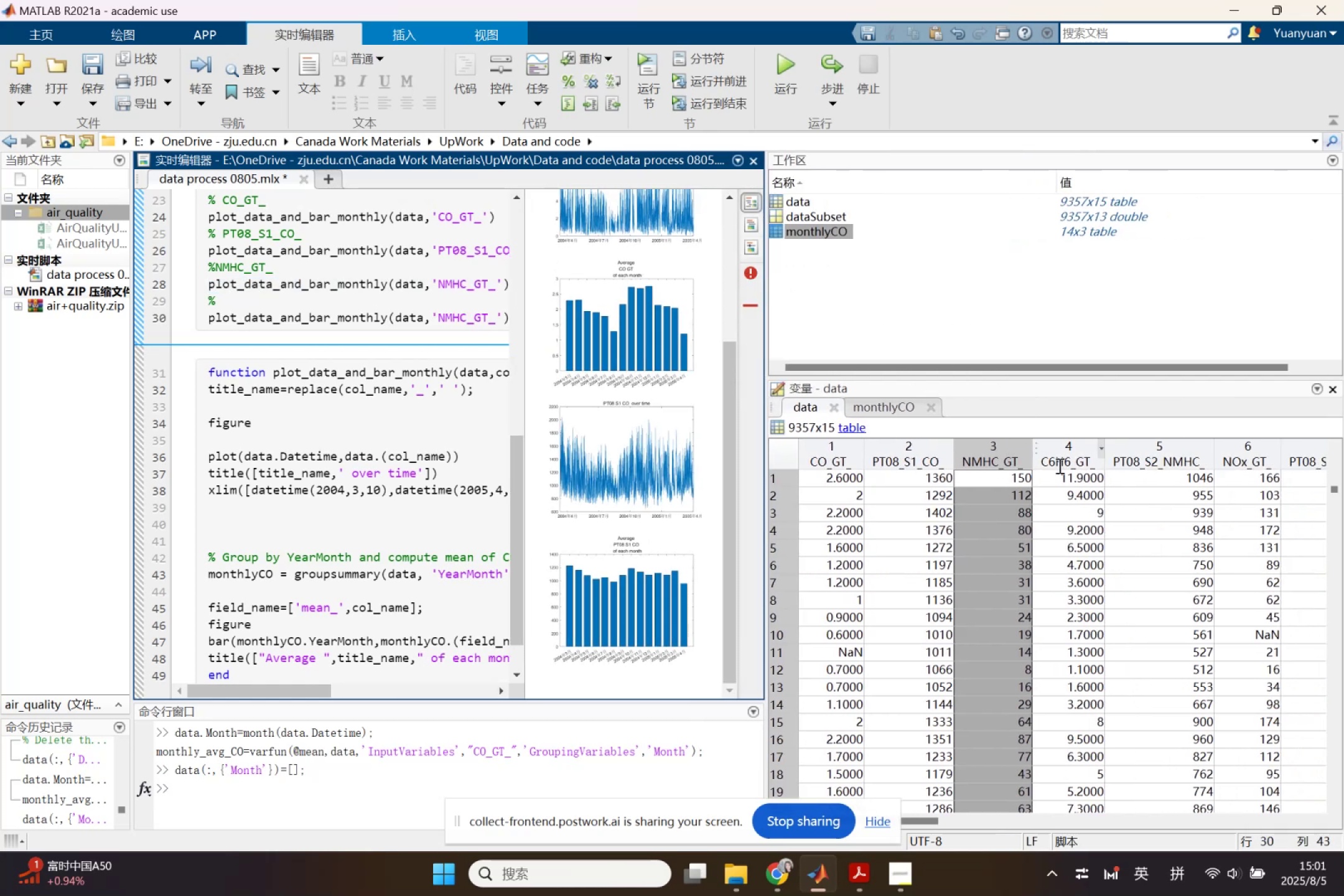 
double_click([1058, 465])
 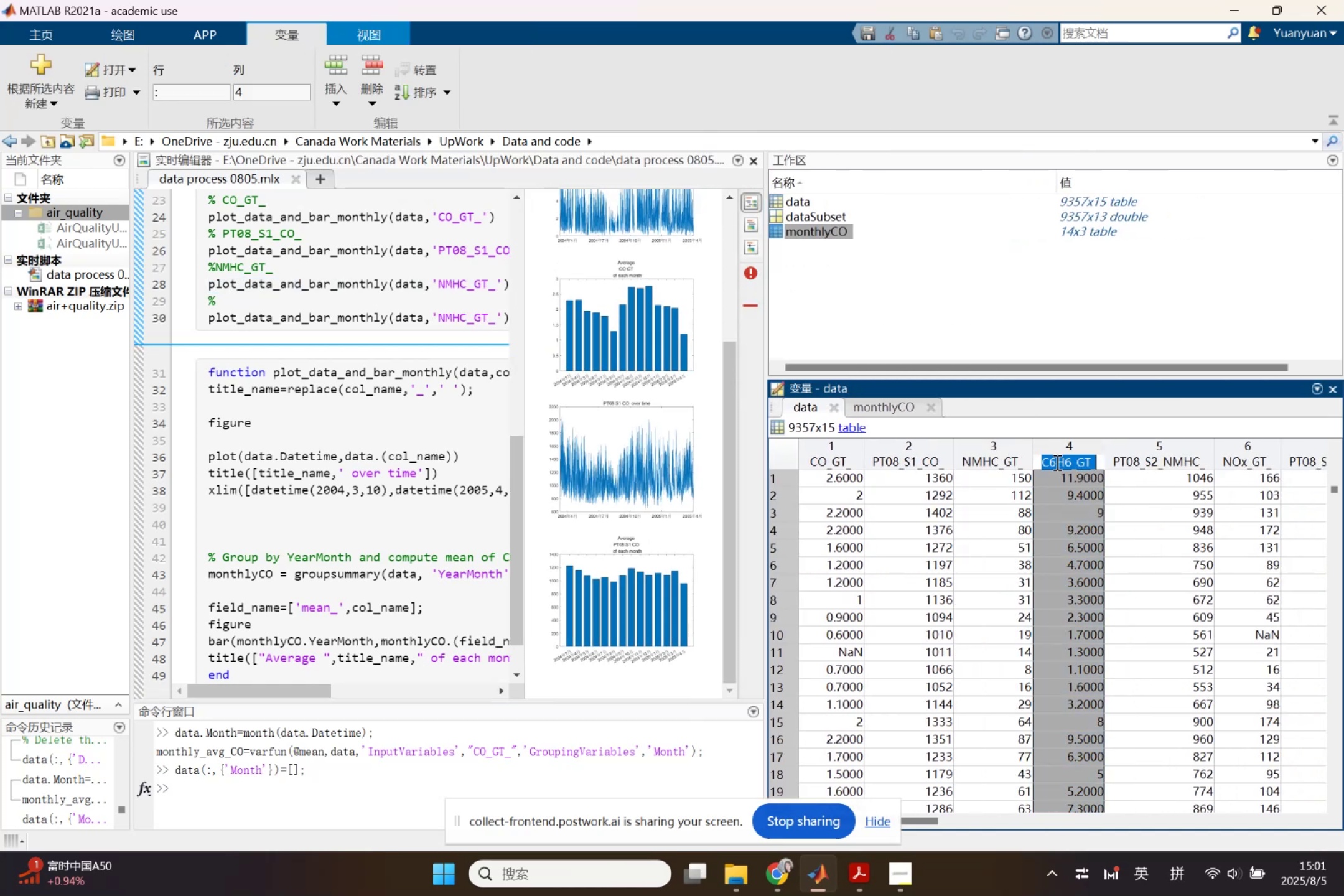 
key(Control+C)
 